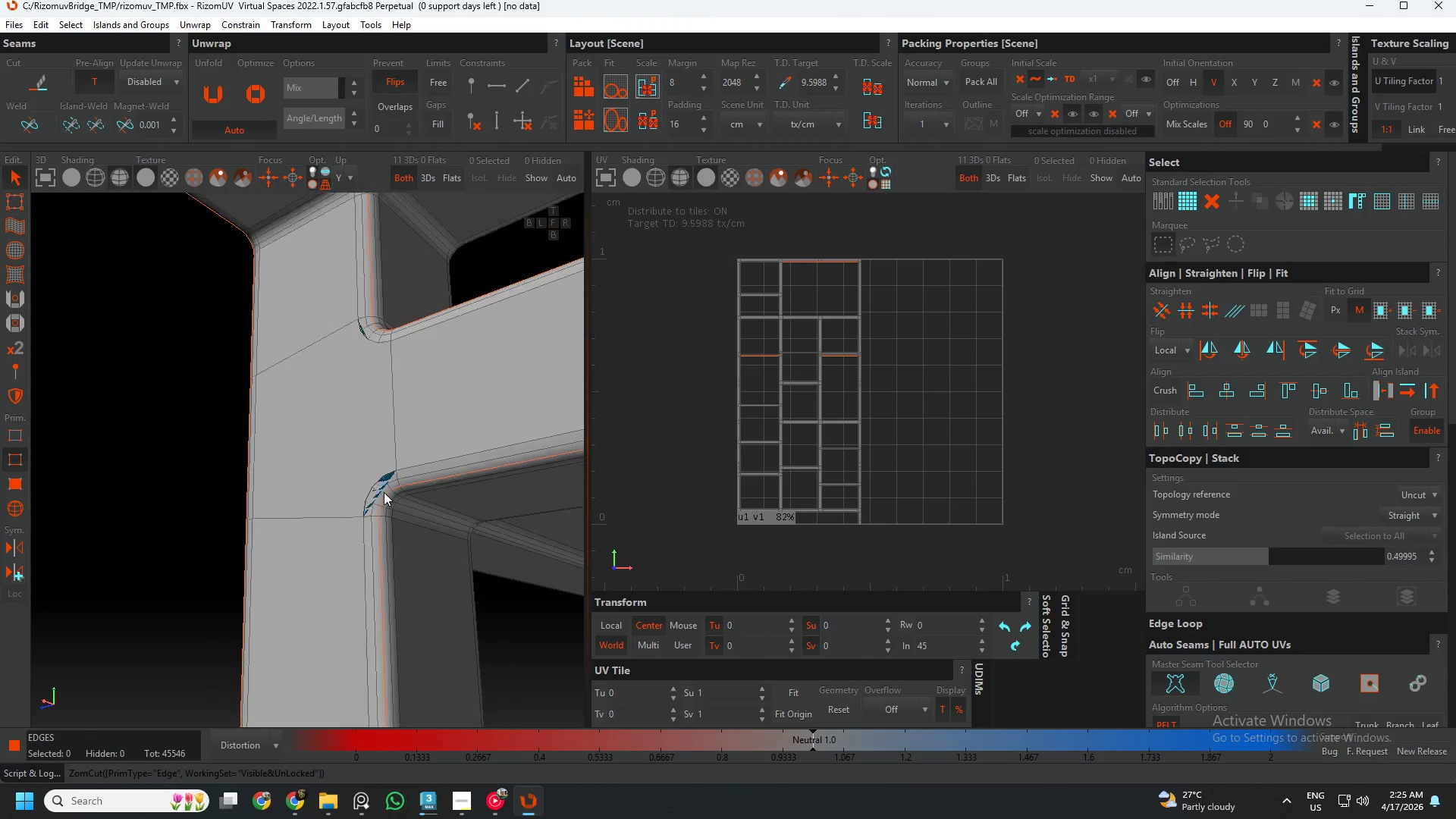 
scroll: coordinate [378, 489], scroll_direction: down, amount: 16.0
 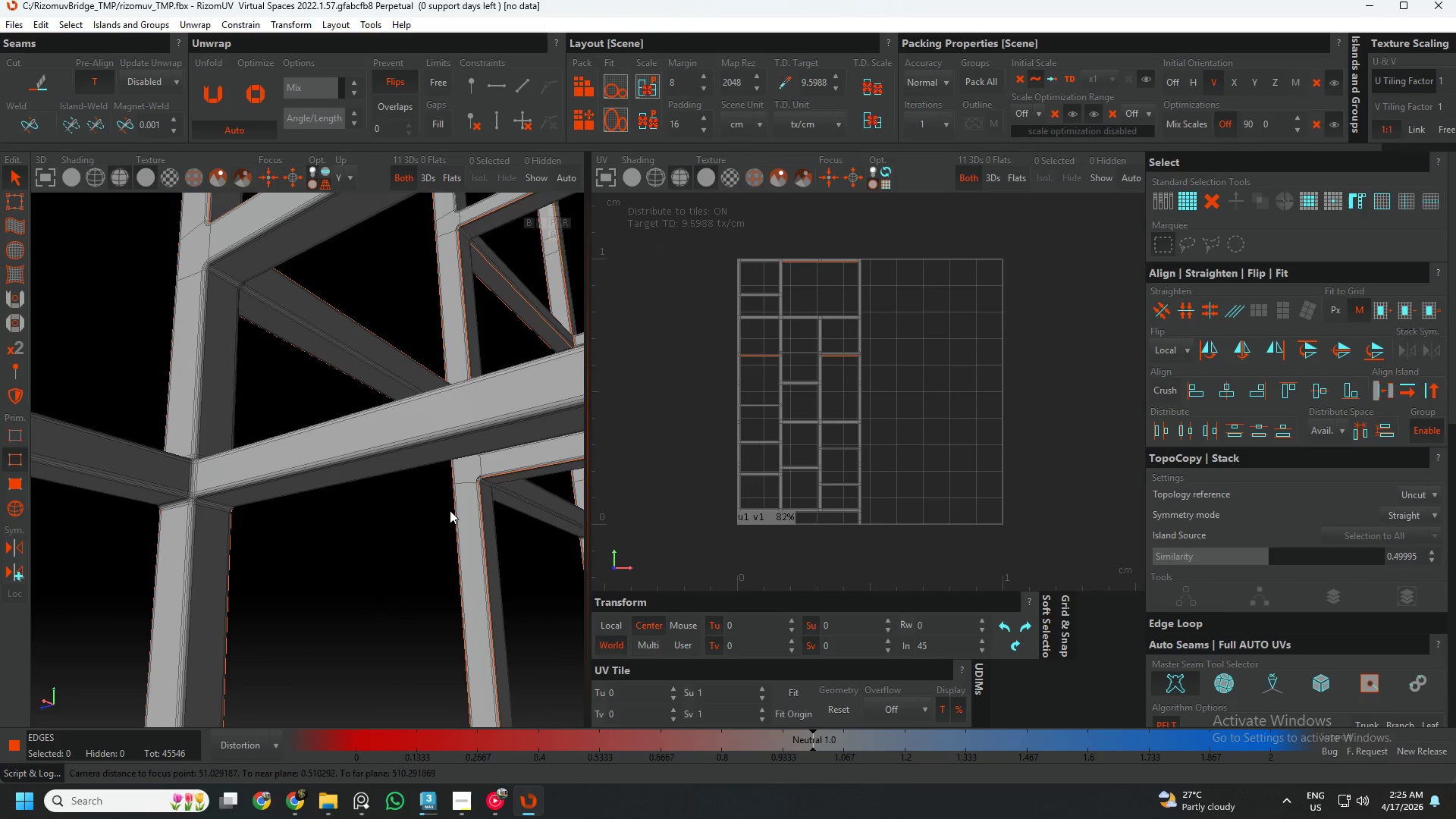 
scroll: coordinate [265, 433], scroll_direction: up, amount: 11.0
 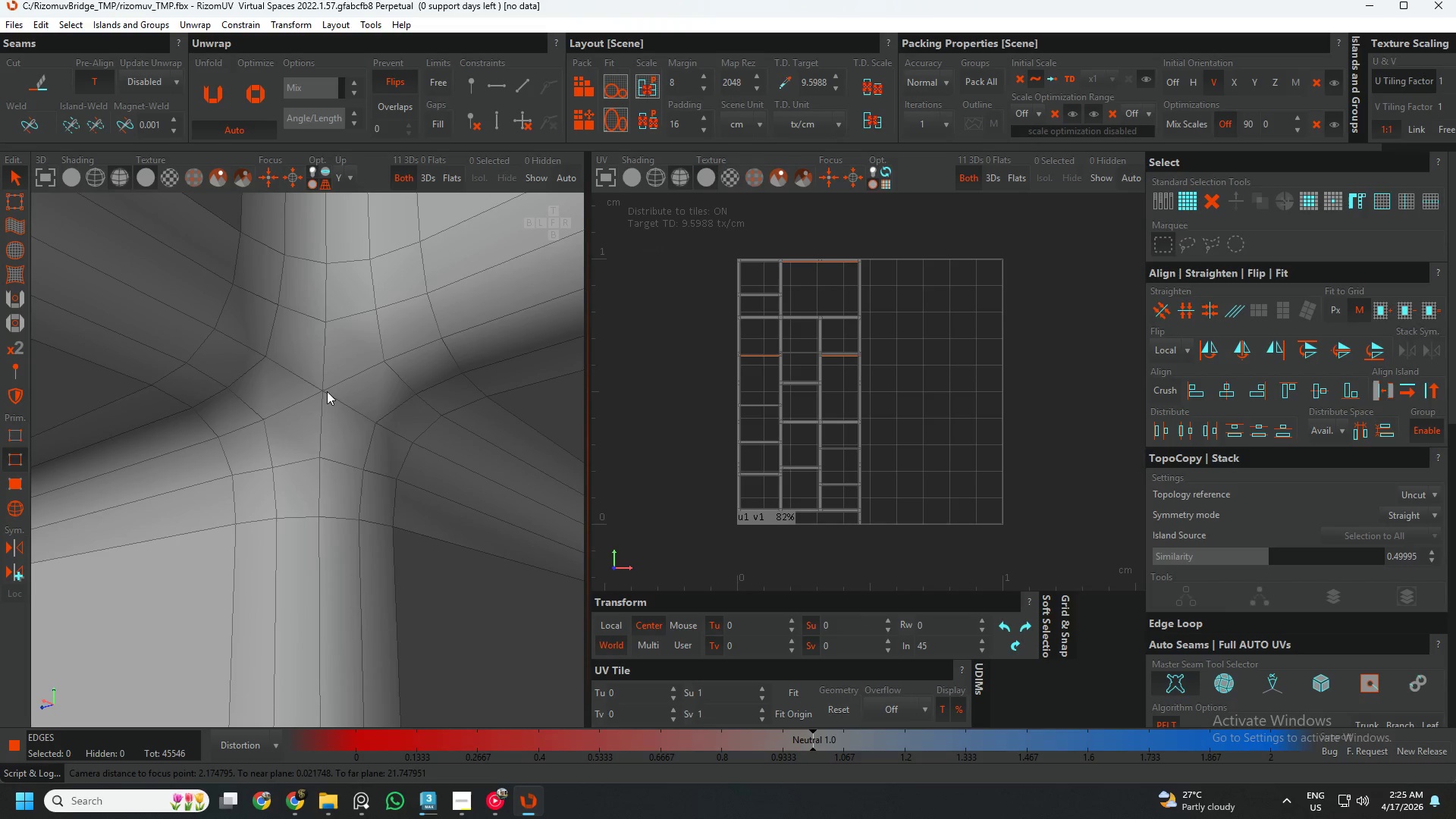 
double_click([327, 391])
 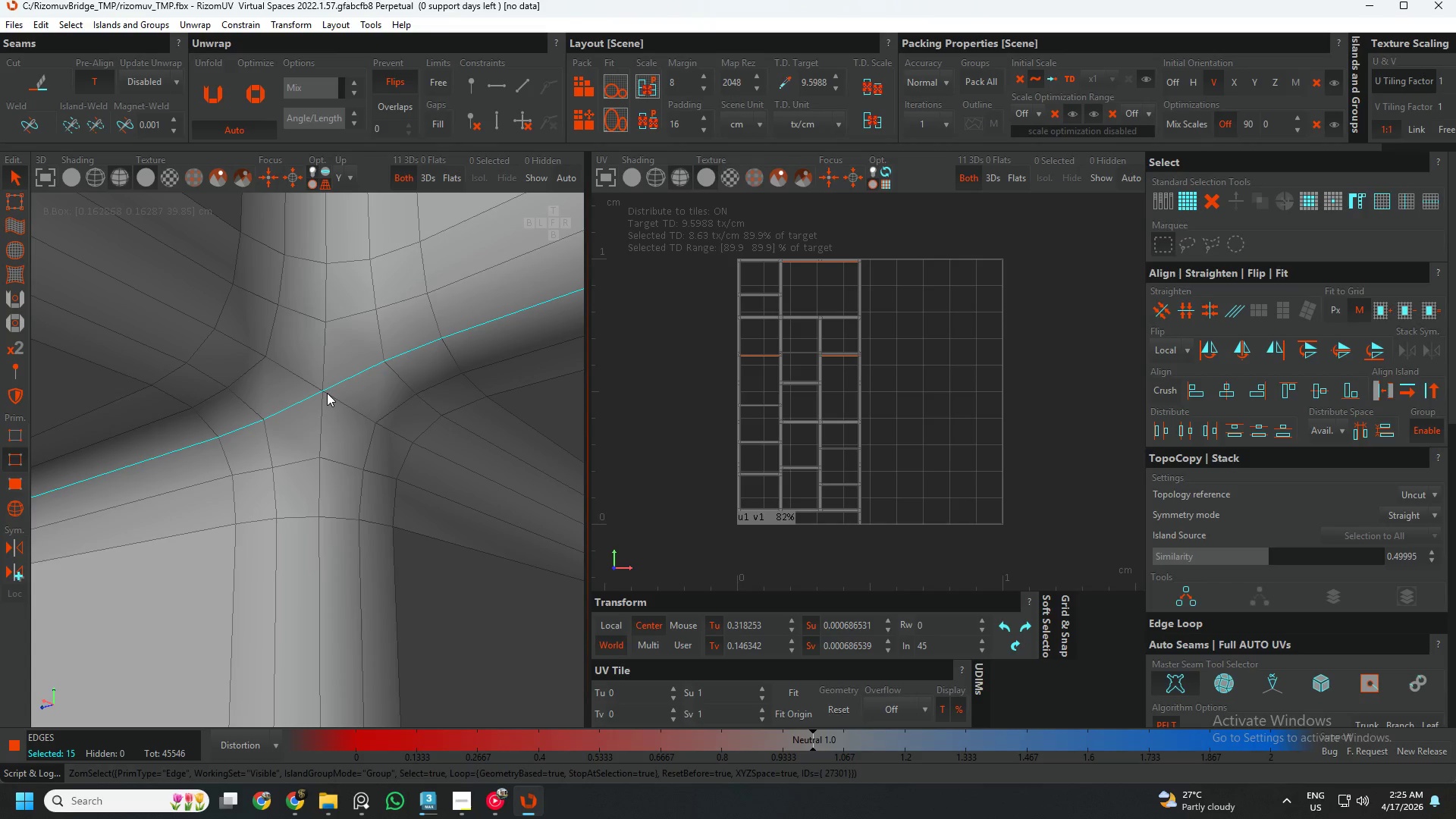 
left_click([327, 393])
 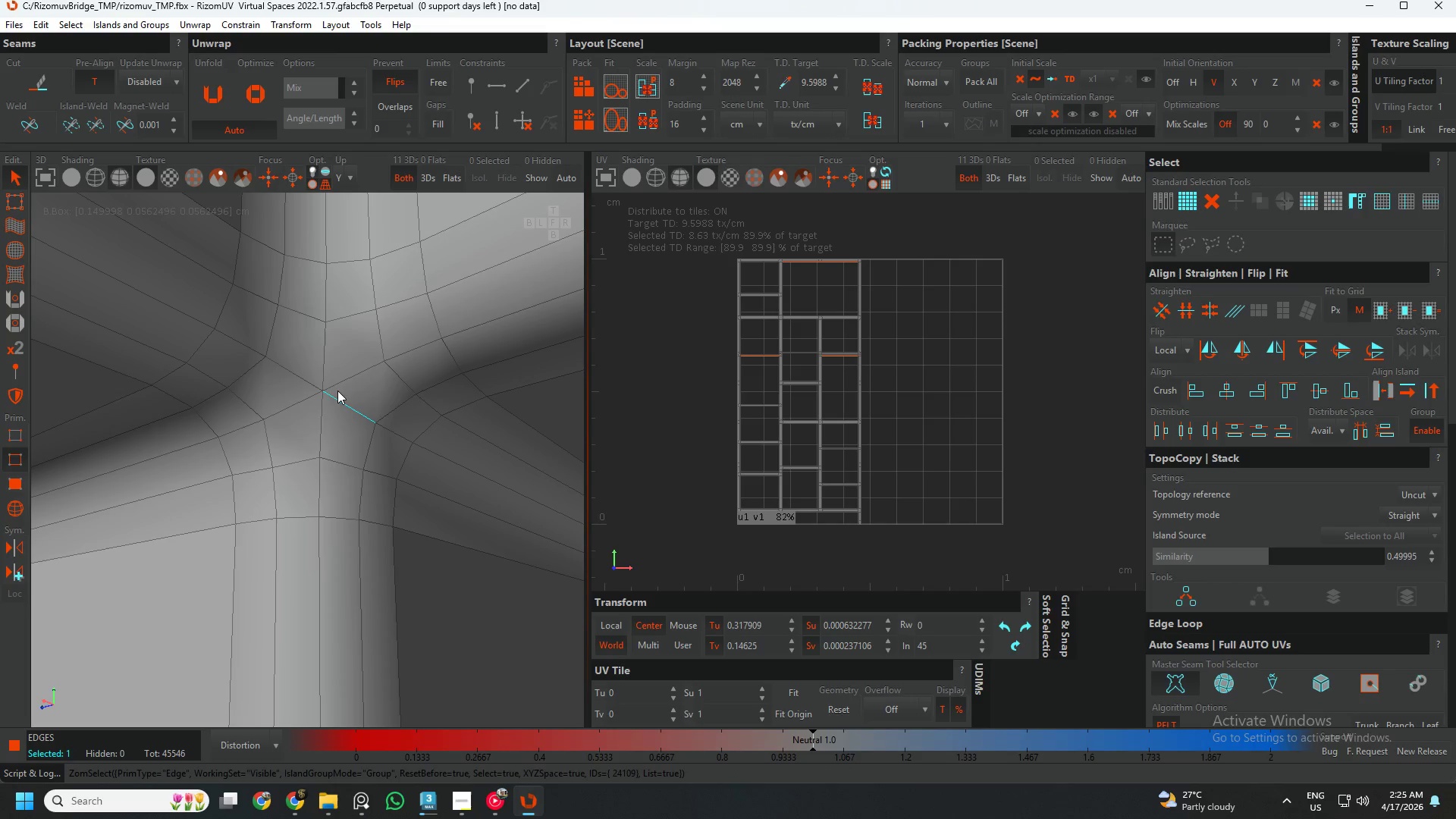 
double_click([337, 385])
 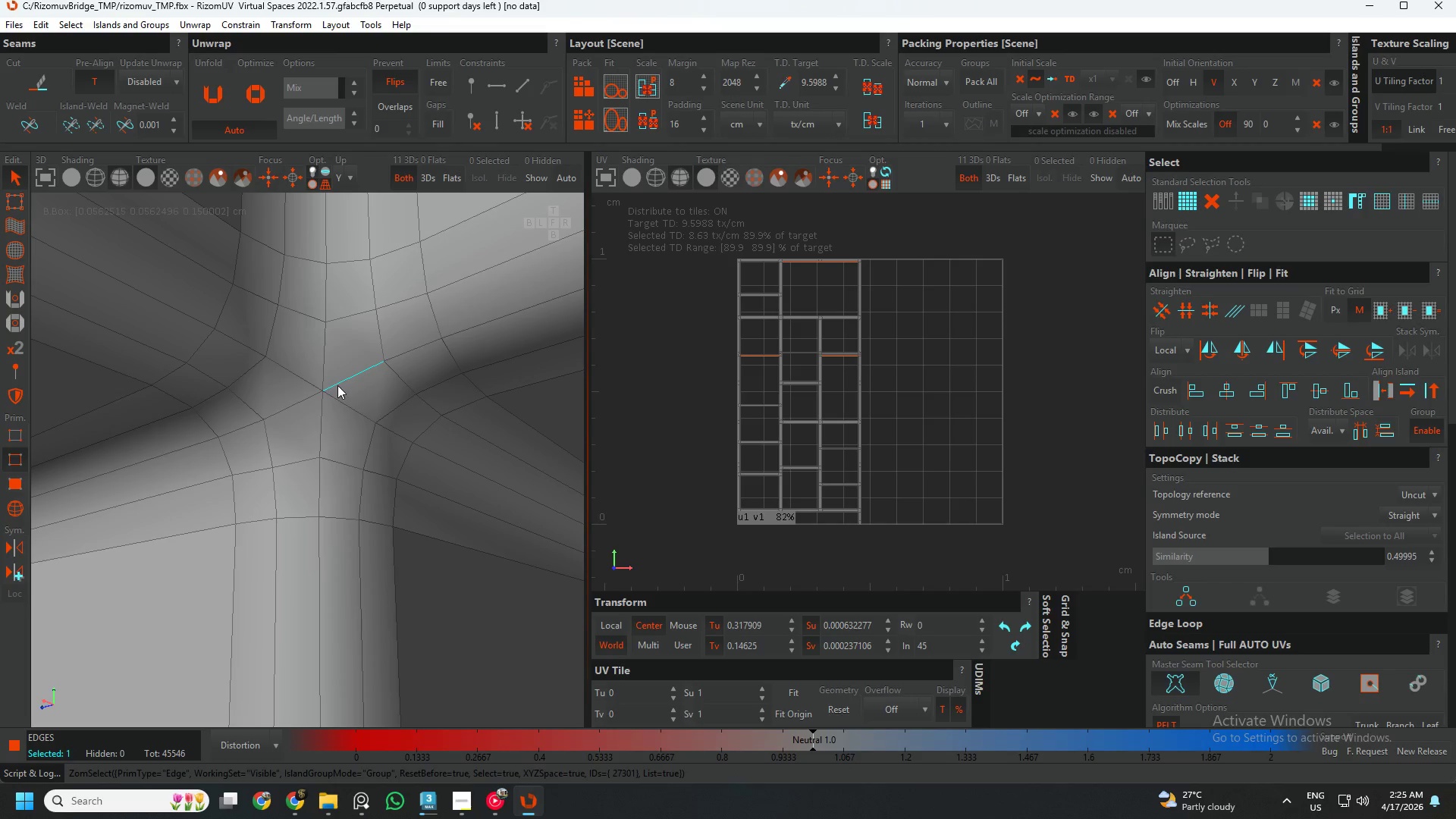 
hold_key(key=ControlLeft, duration=3.14)
double_click([320, 416])
 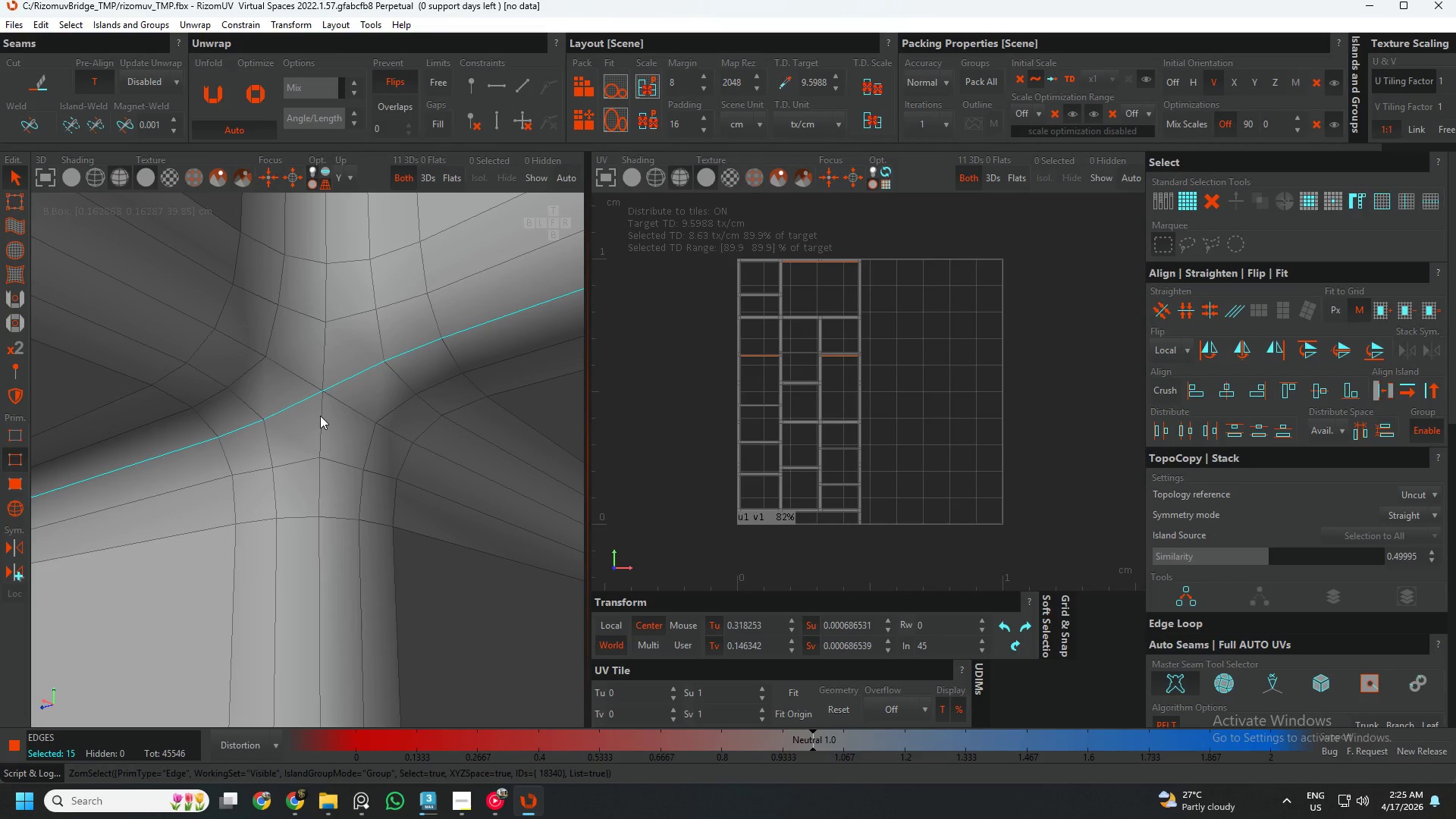 
triple_click([320, 372])
 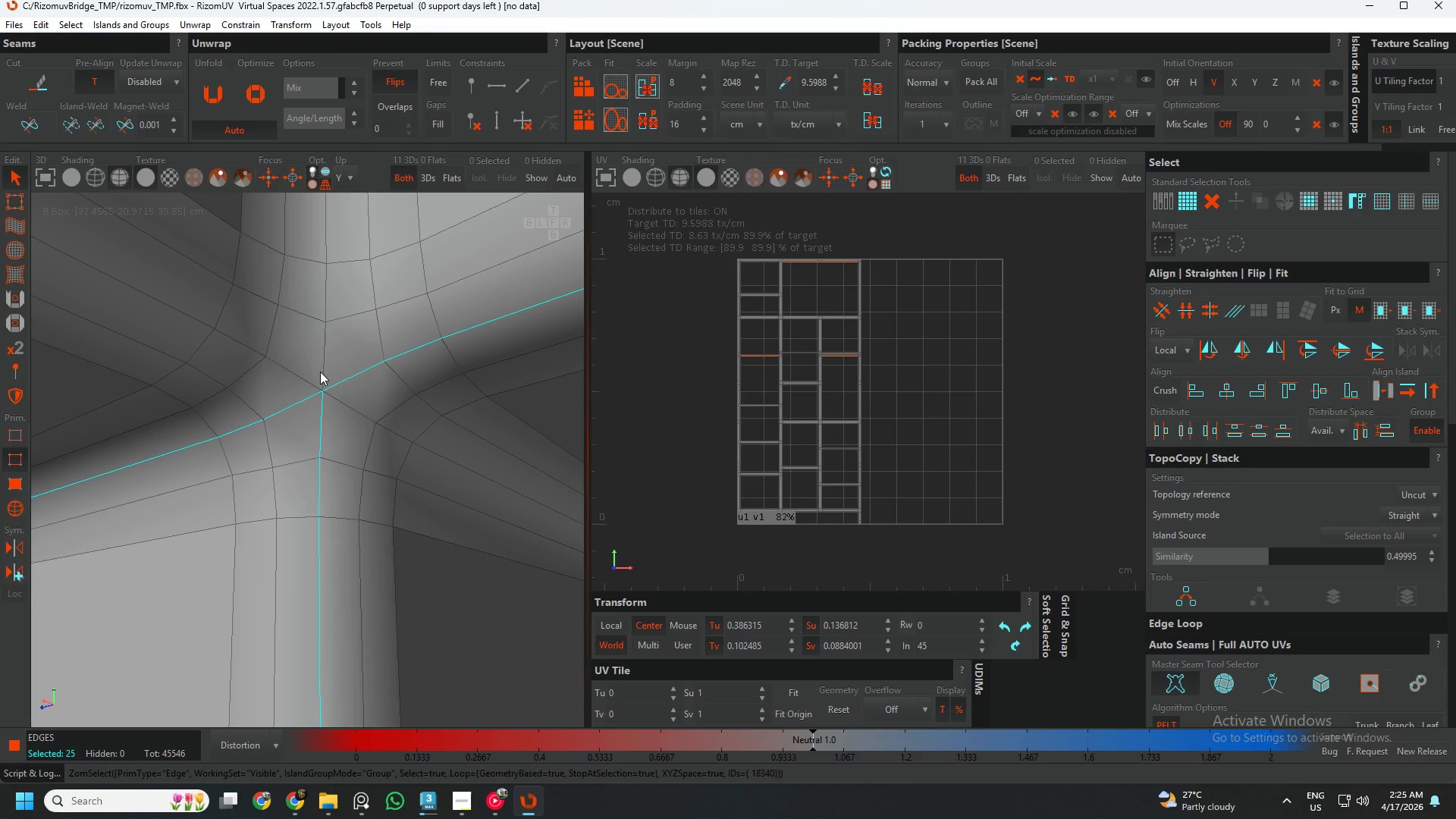 
triple_click([320, 372])
 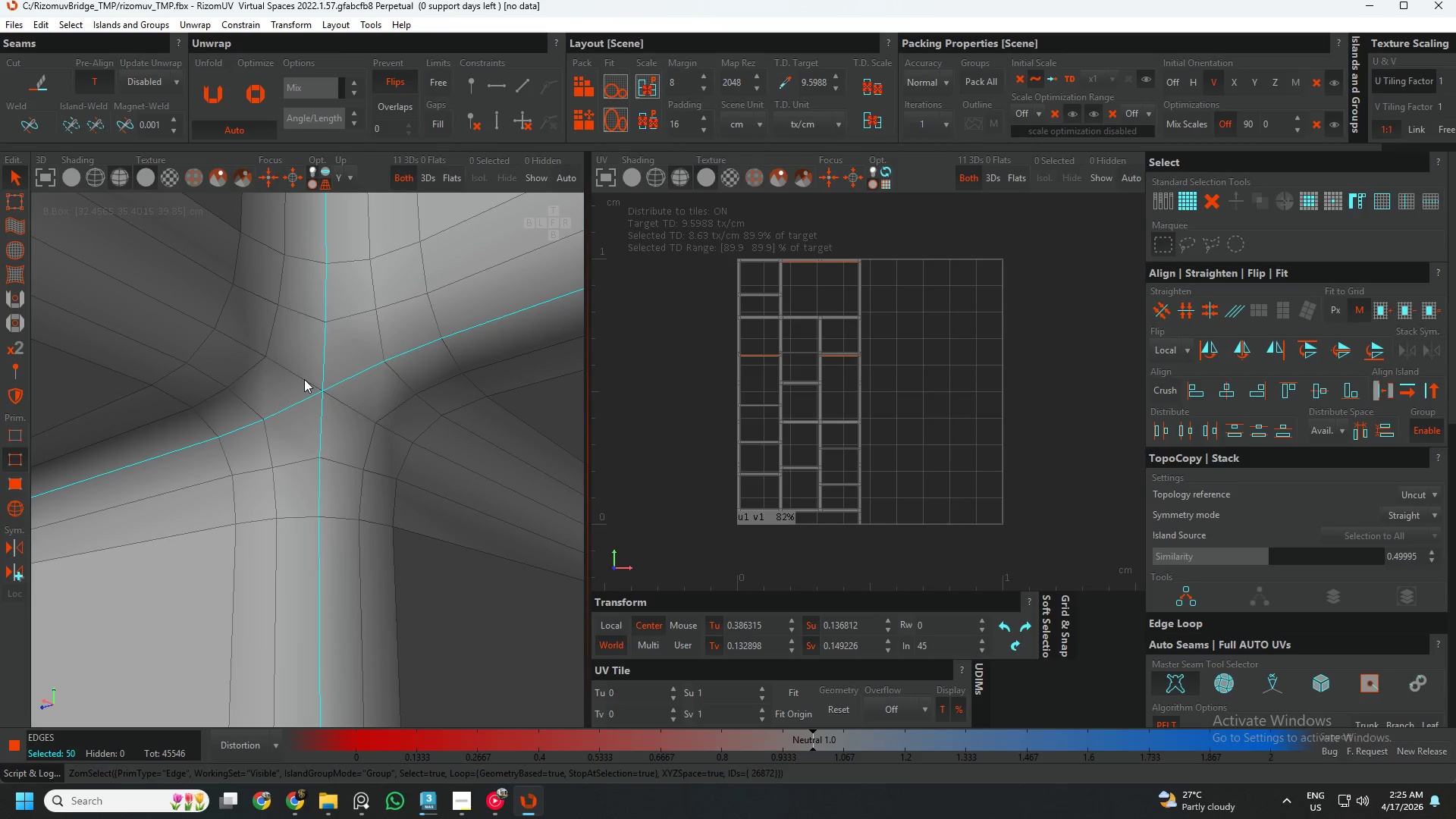 
double_click([304, 379])
 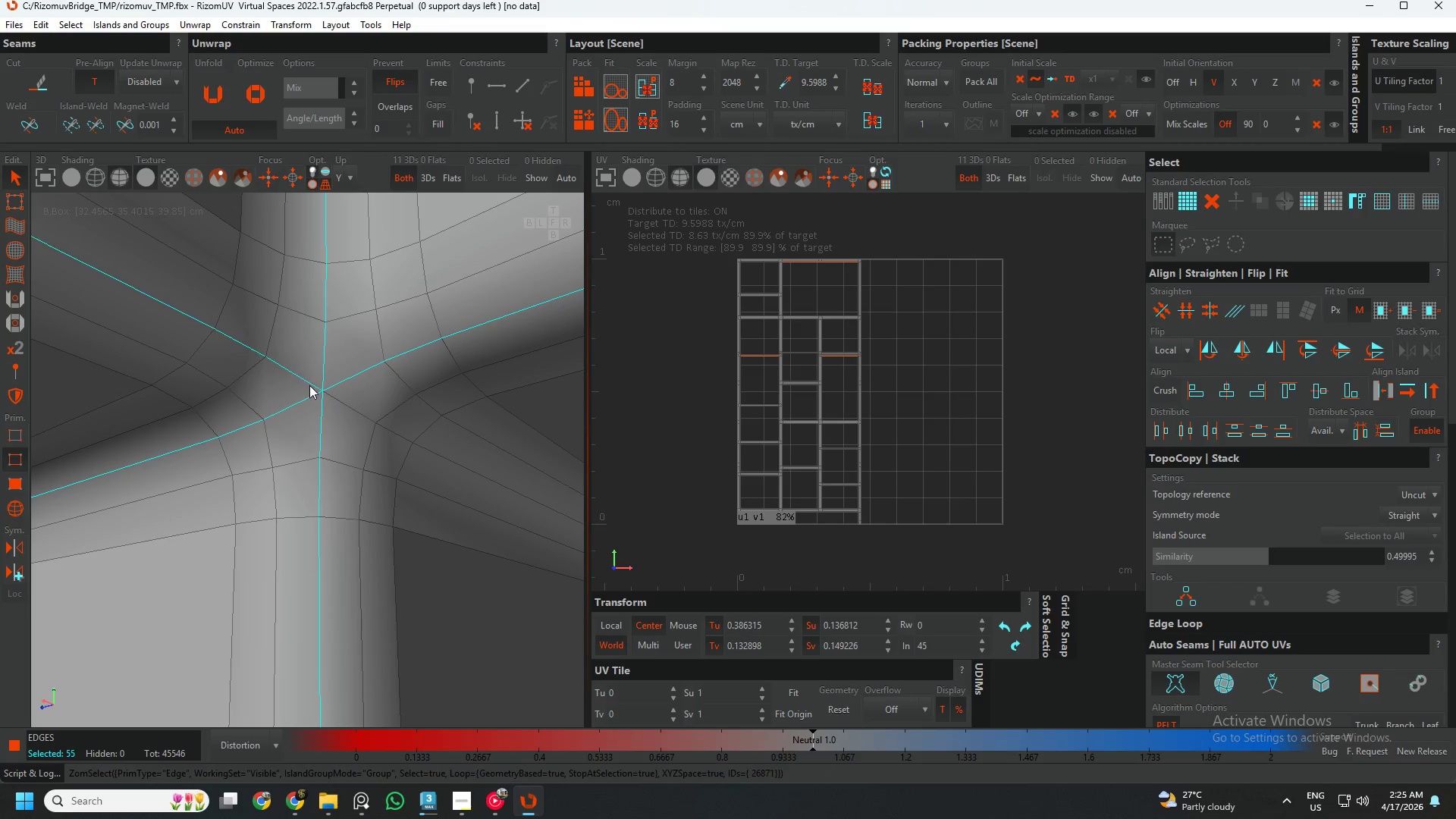 
hold_key(key=ControlLeft, duration=0.88)
double_click([343, 406])
 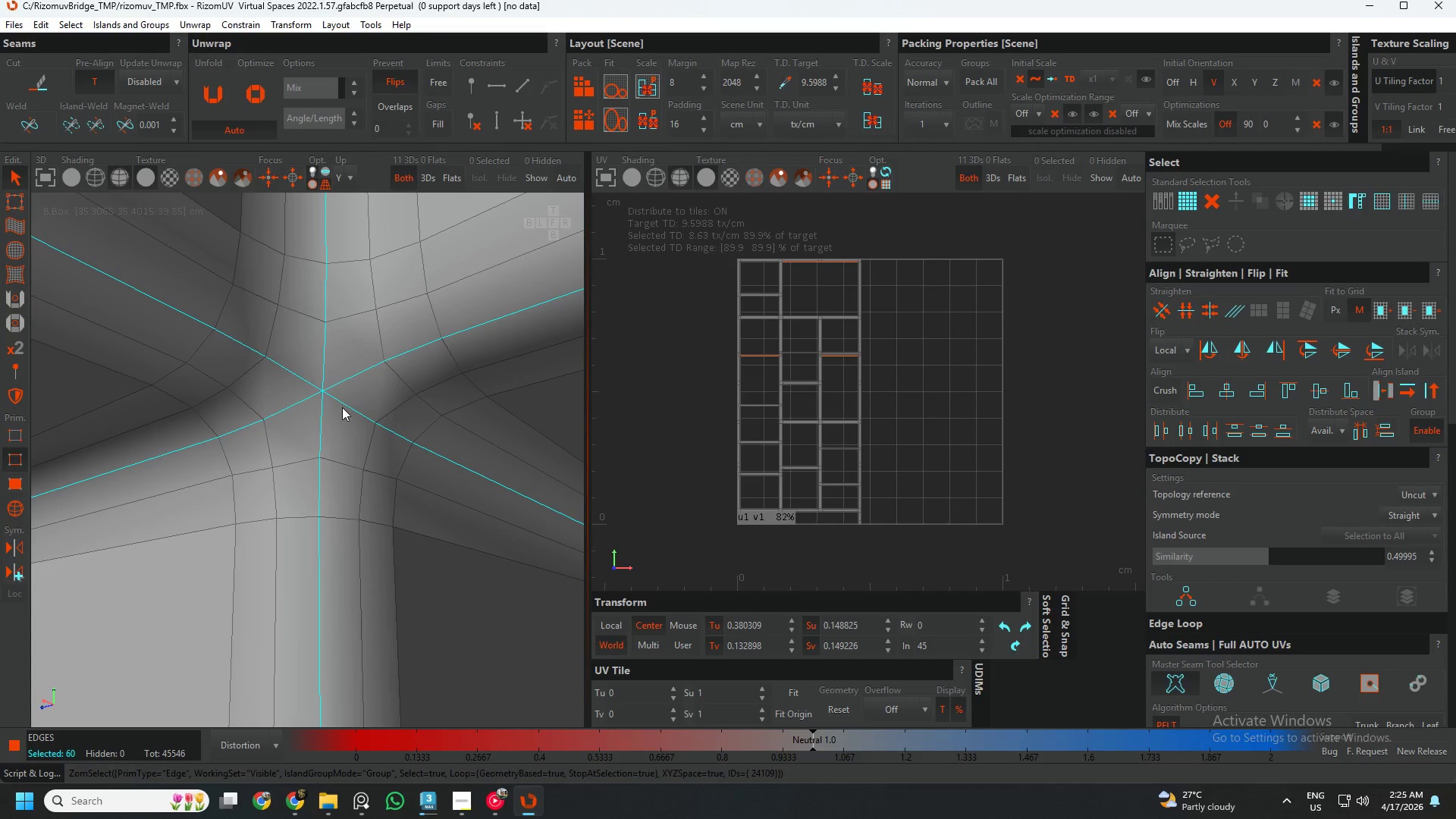 
wait(5.09)
 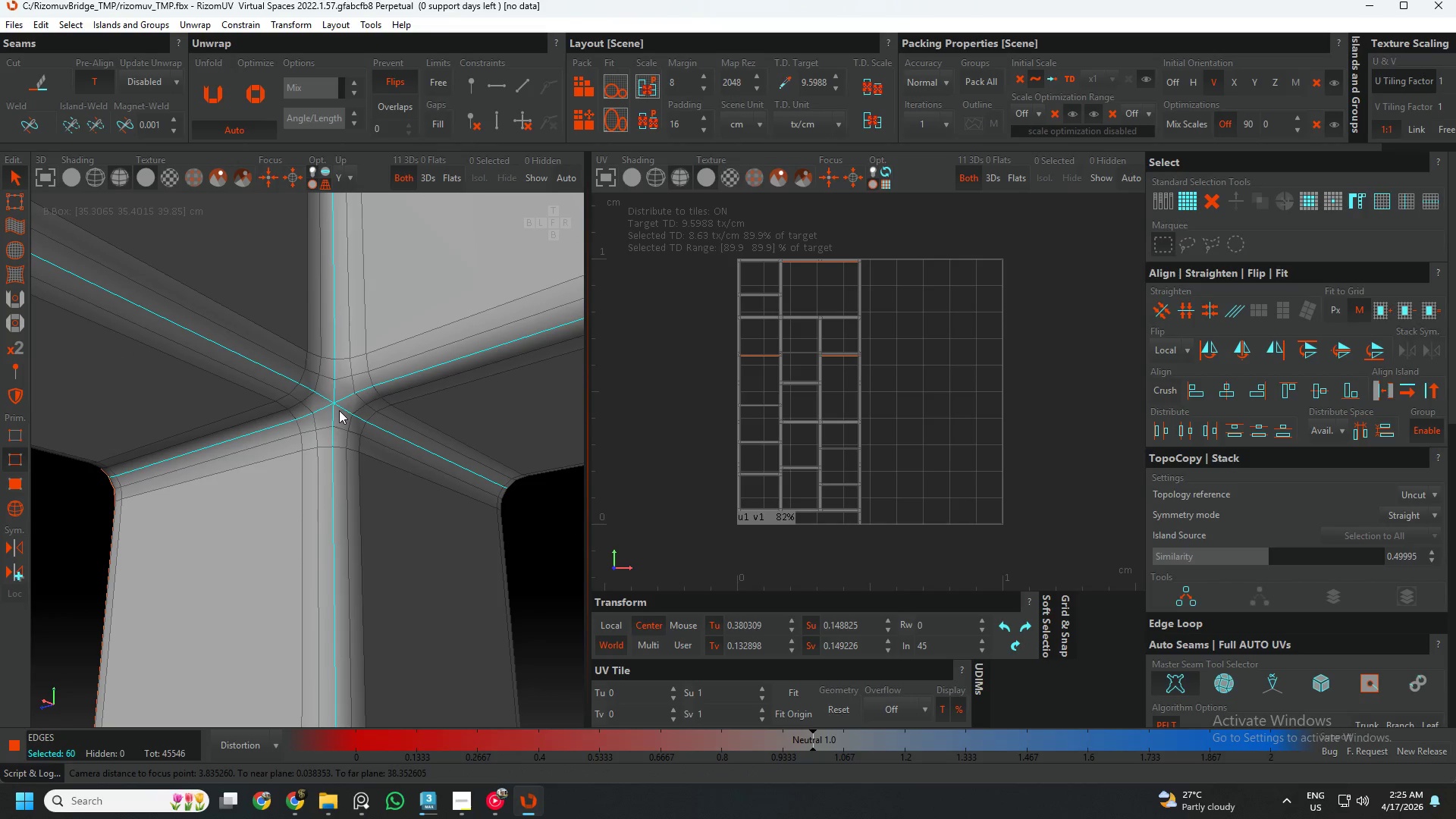 
key(C)
 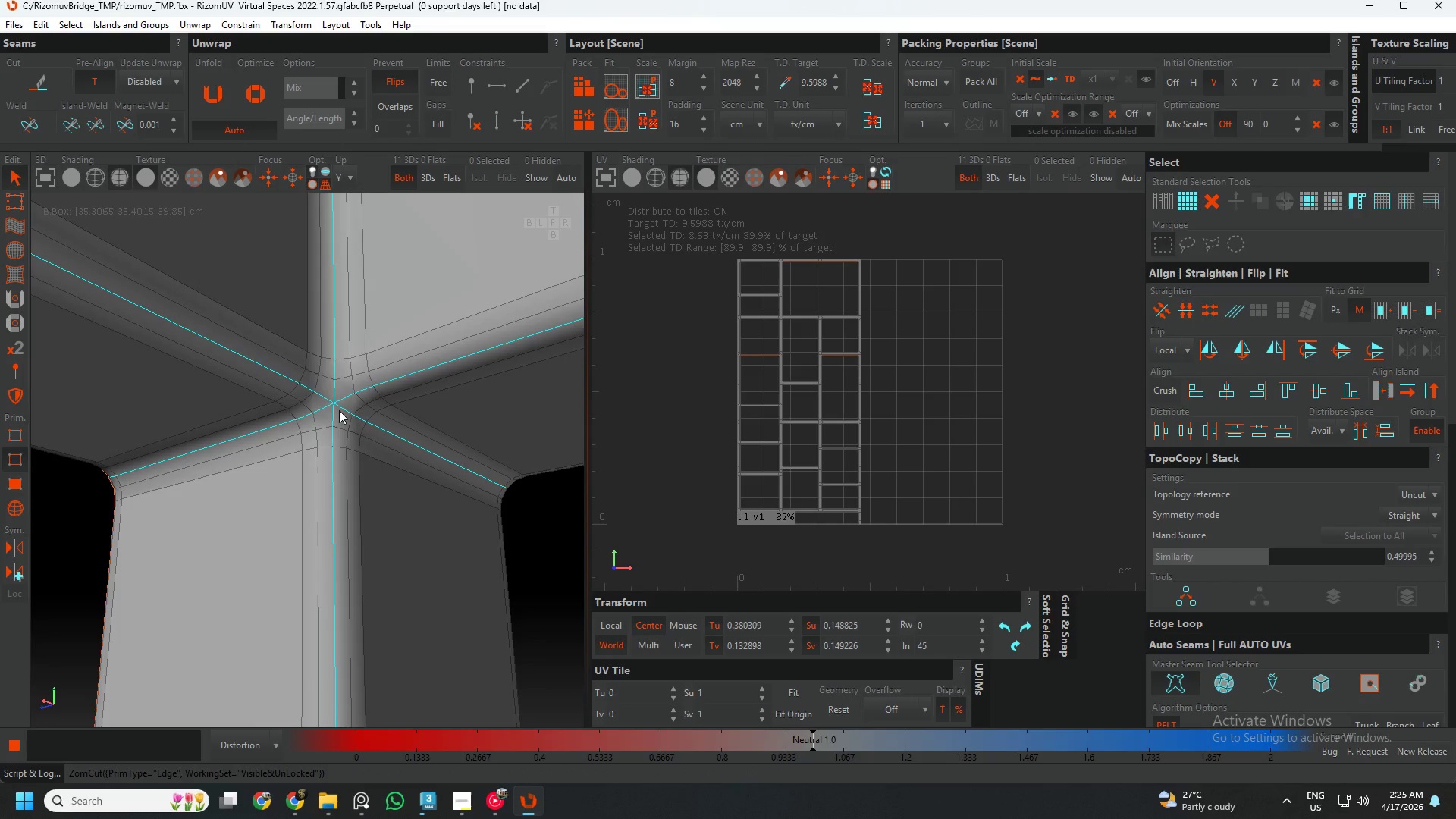 
scroll: coordinate [349, 438], scroll_direction: down, amount: 22.0
 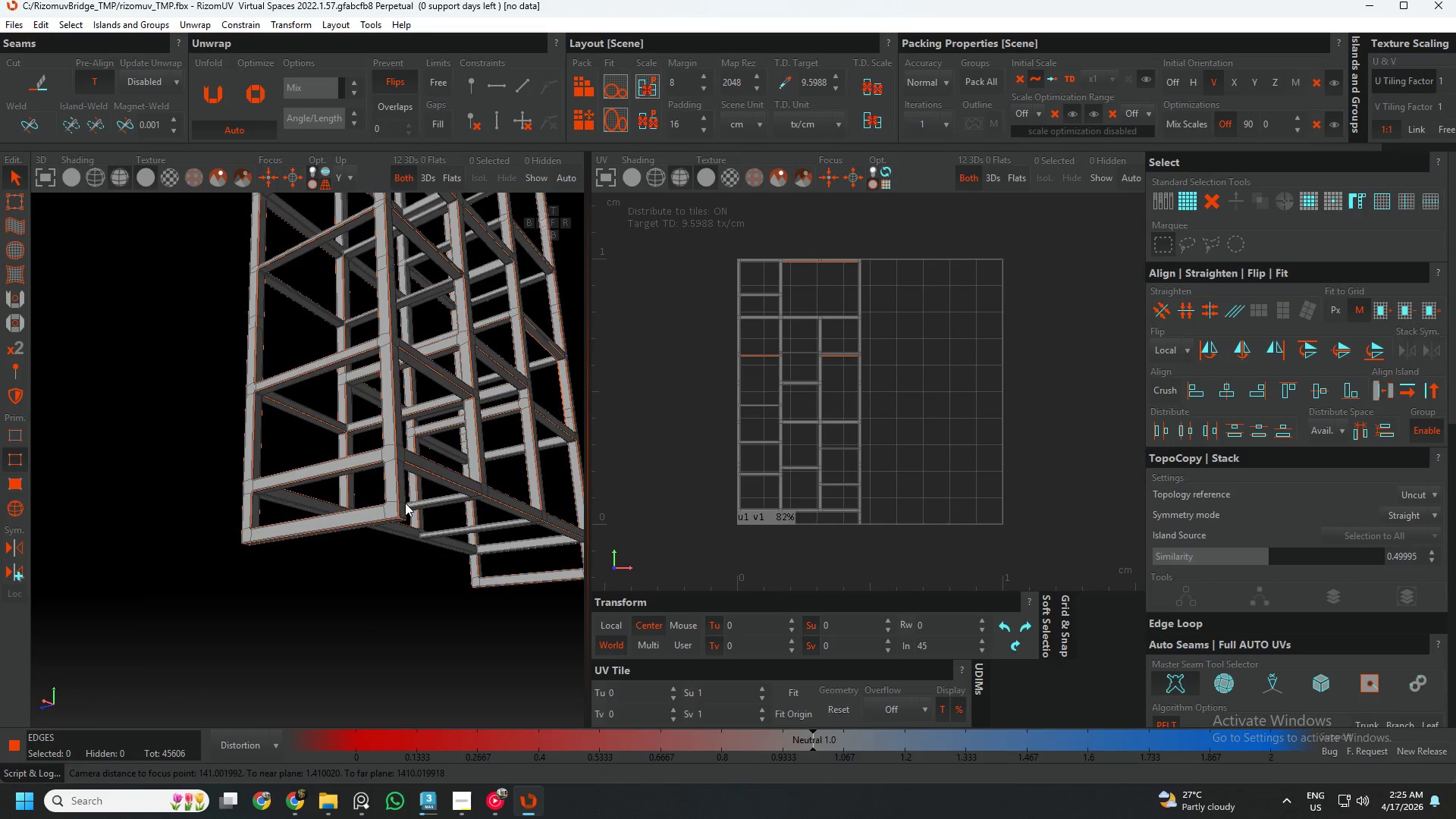 
hold_key(key=AltLeft, duration=1.01)
 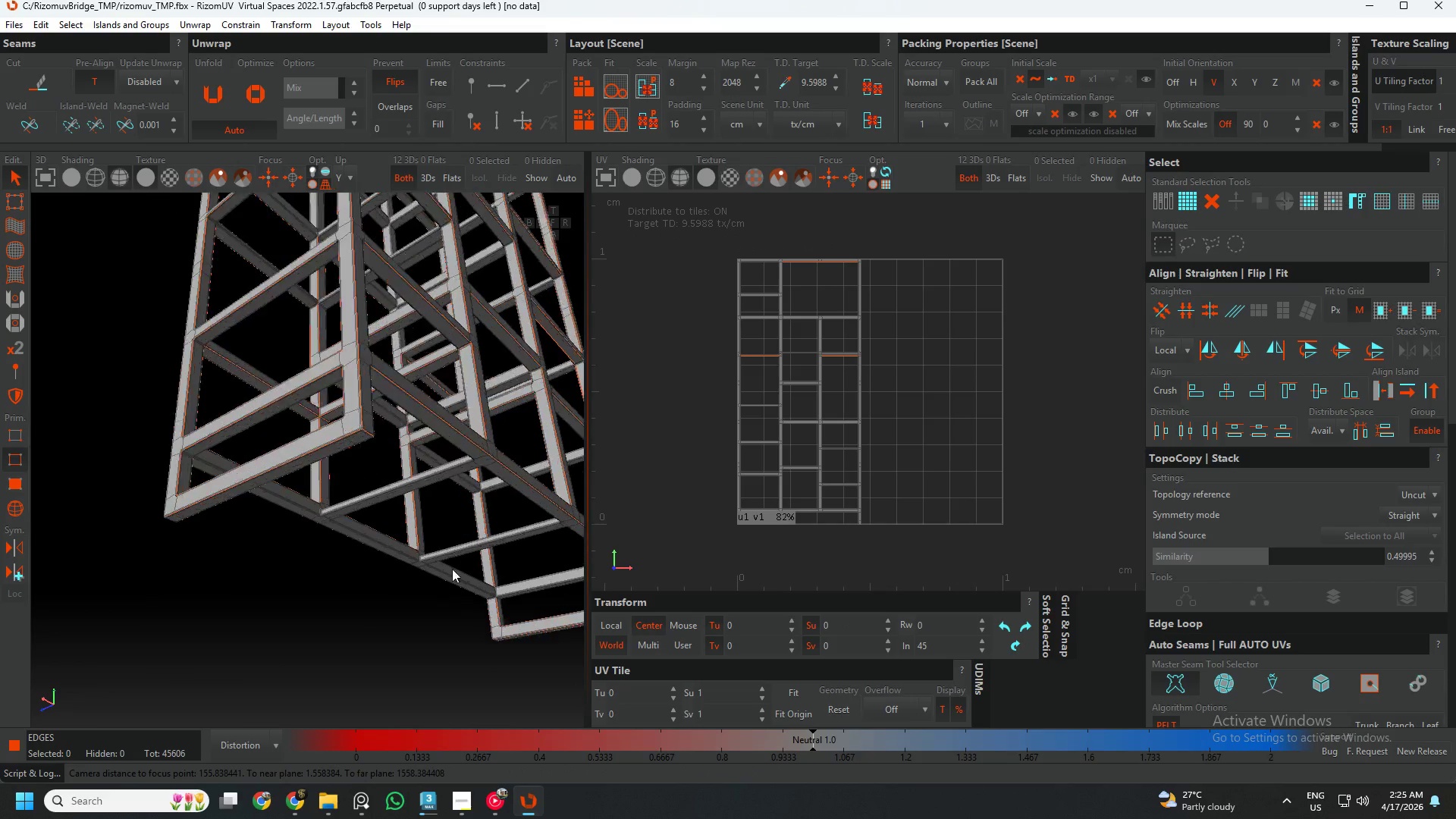 
scroll: coordinate [396, 534], scroll_direction: up, amount: 15.0
 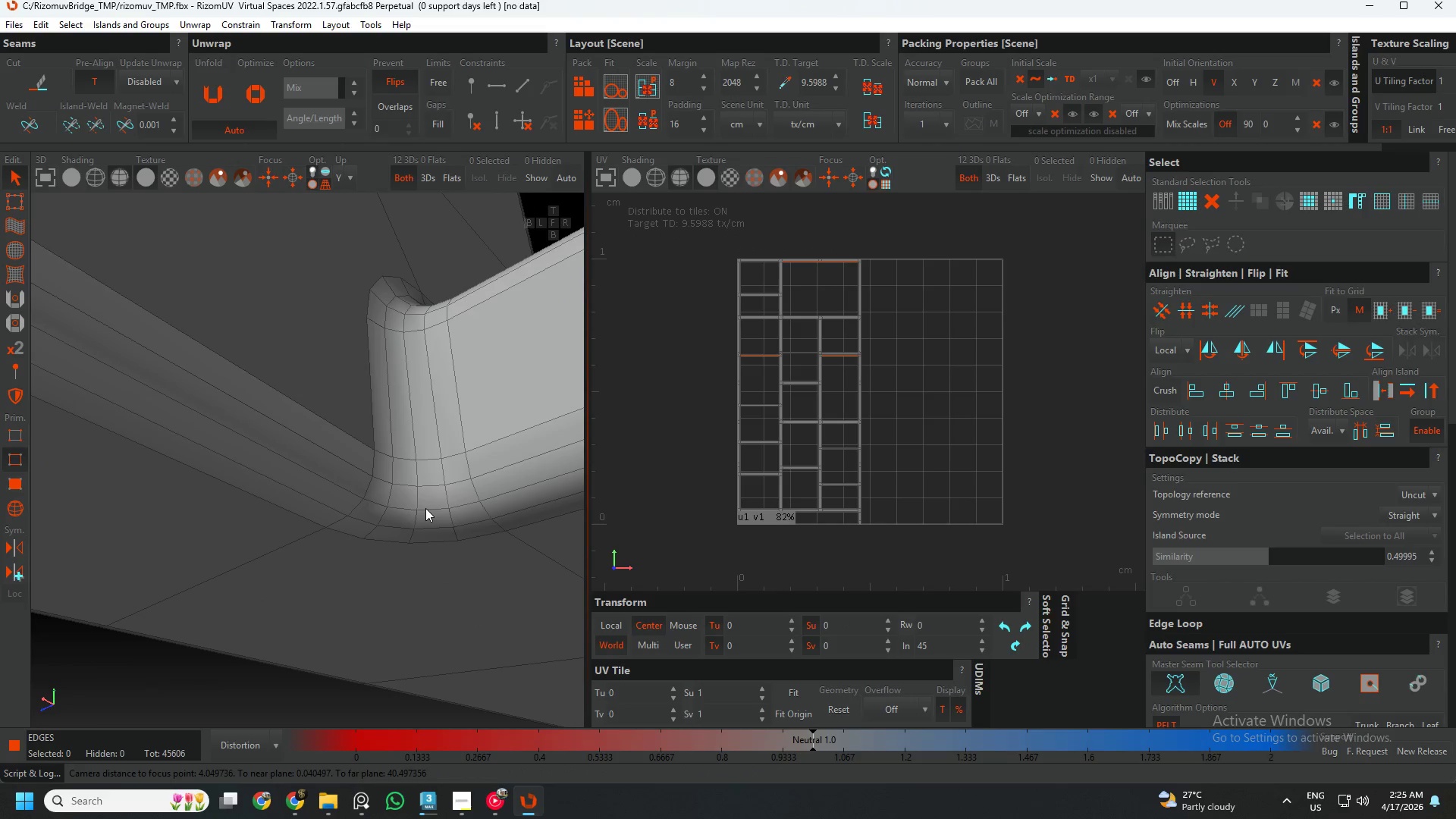 
double_click([425, 508])
 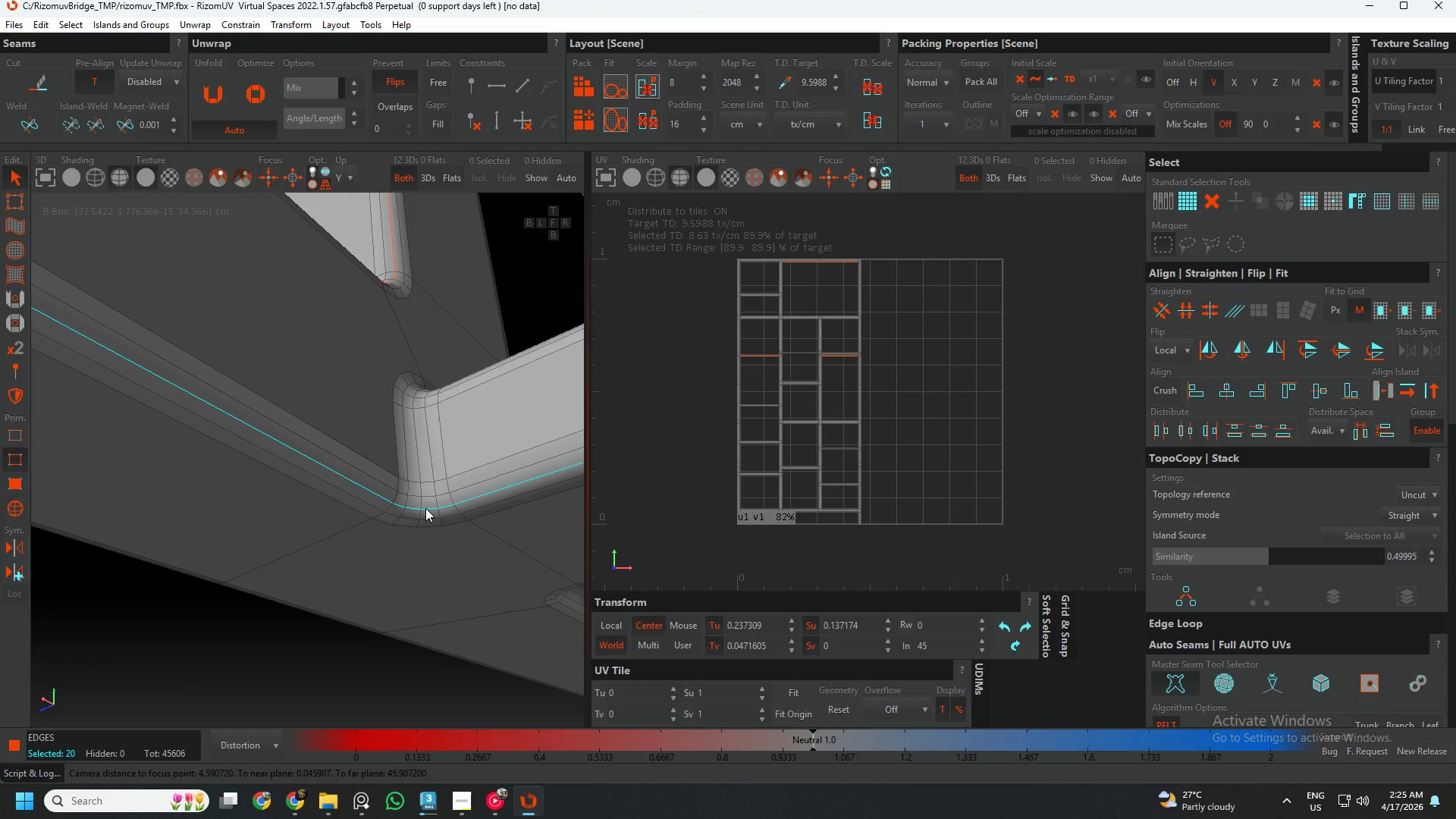 
key(C)
 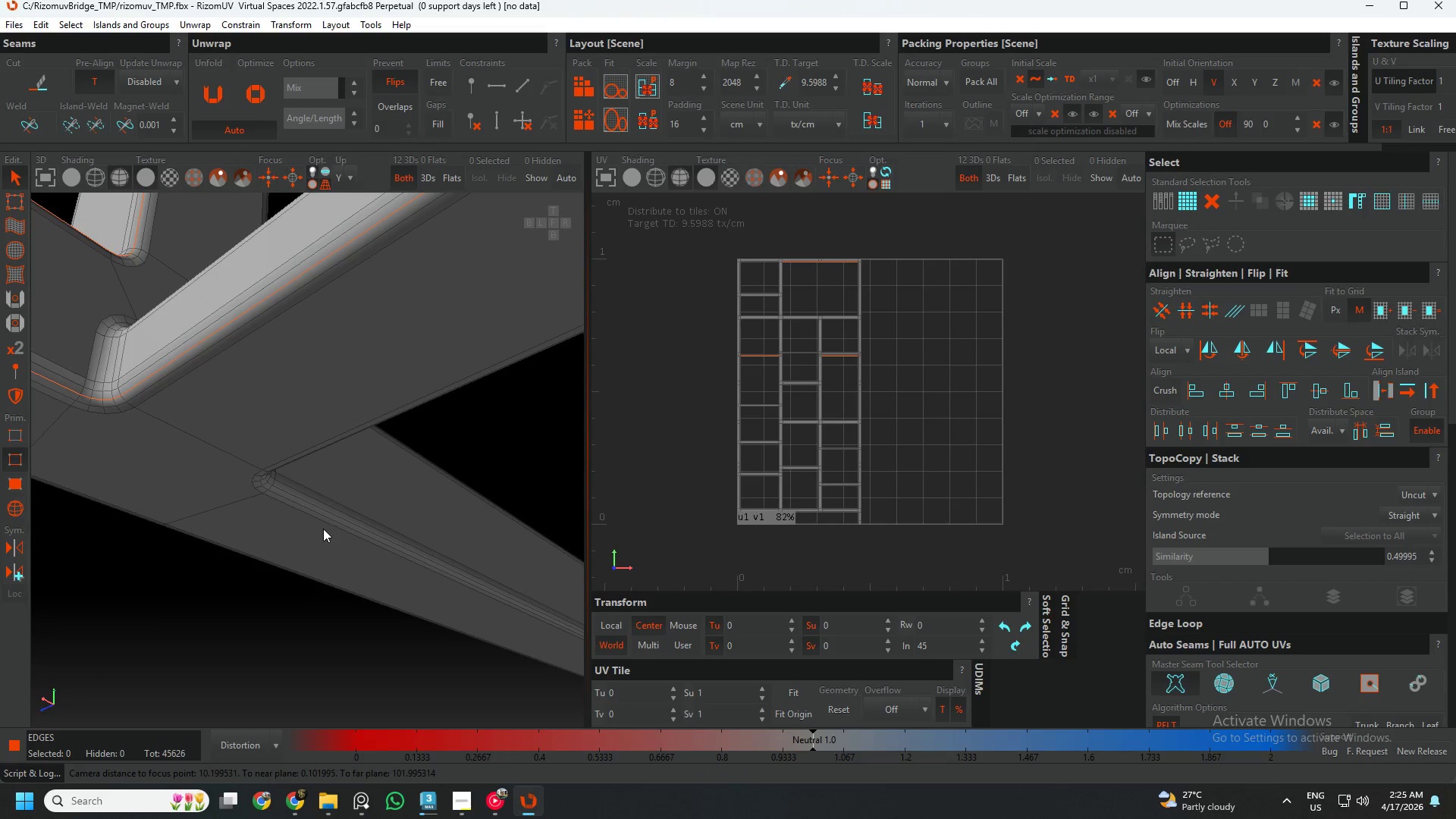 
scroll: coordinate [425, 508], scroll_direction: down, amount: 5.0
 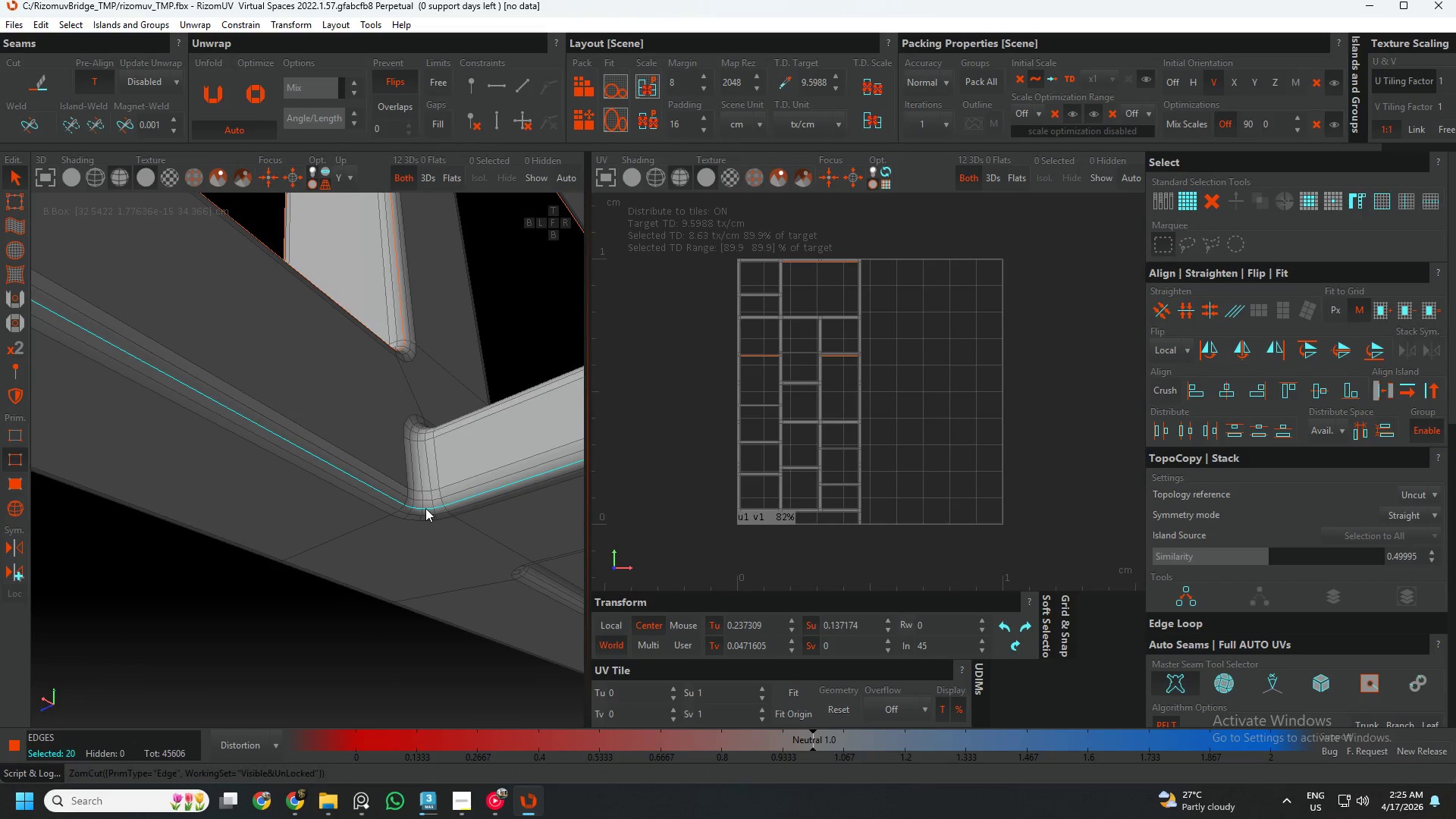 
hold_key(key=AltLeft, duration=0.61)
 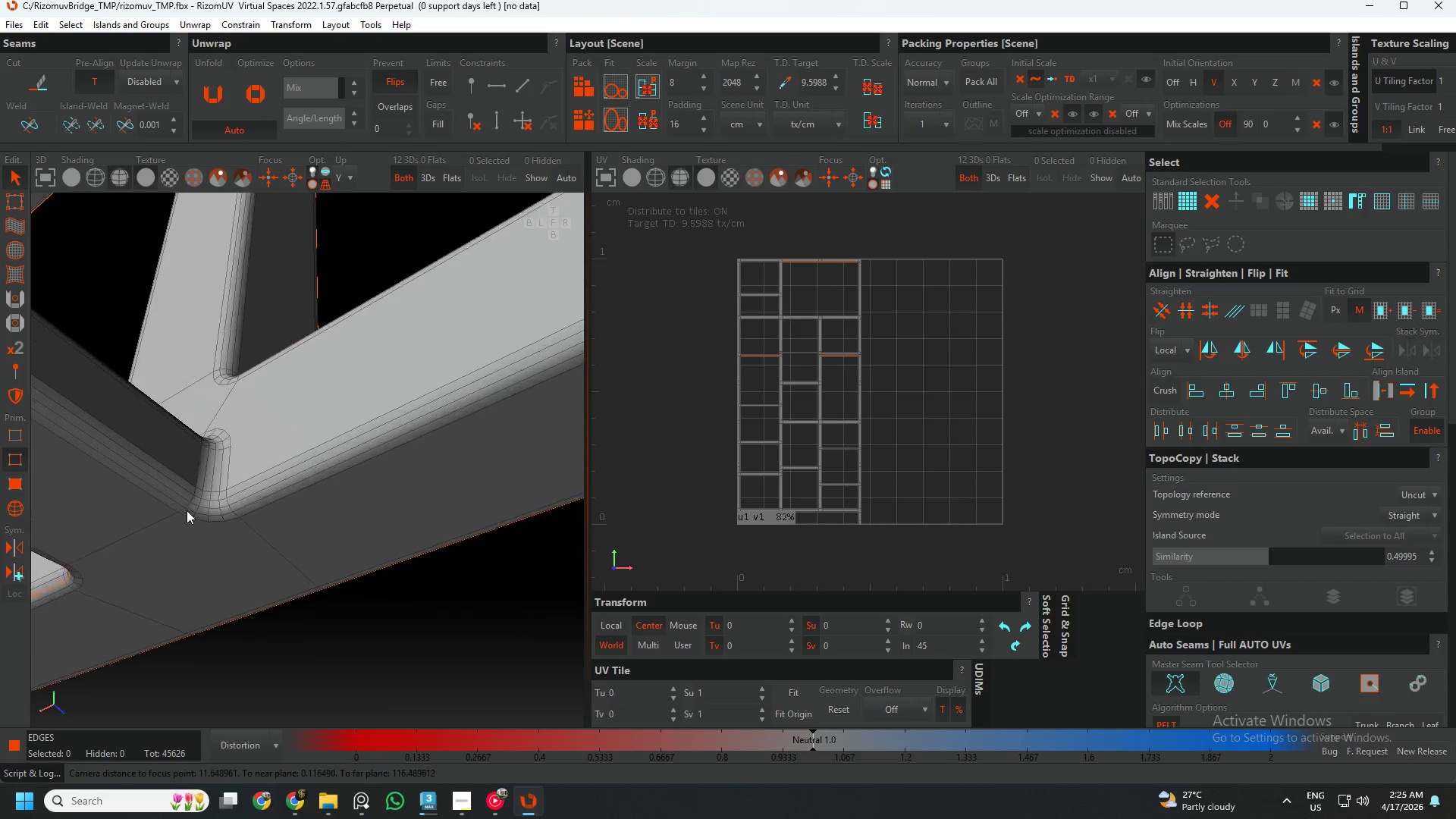 
scroll: coordinate [217, 505], scroll_direction: up, amount: 6.0
 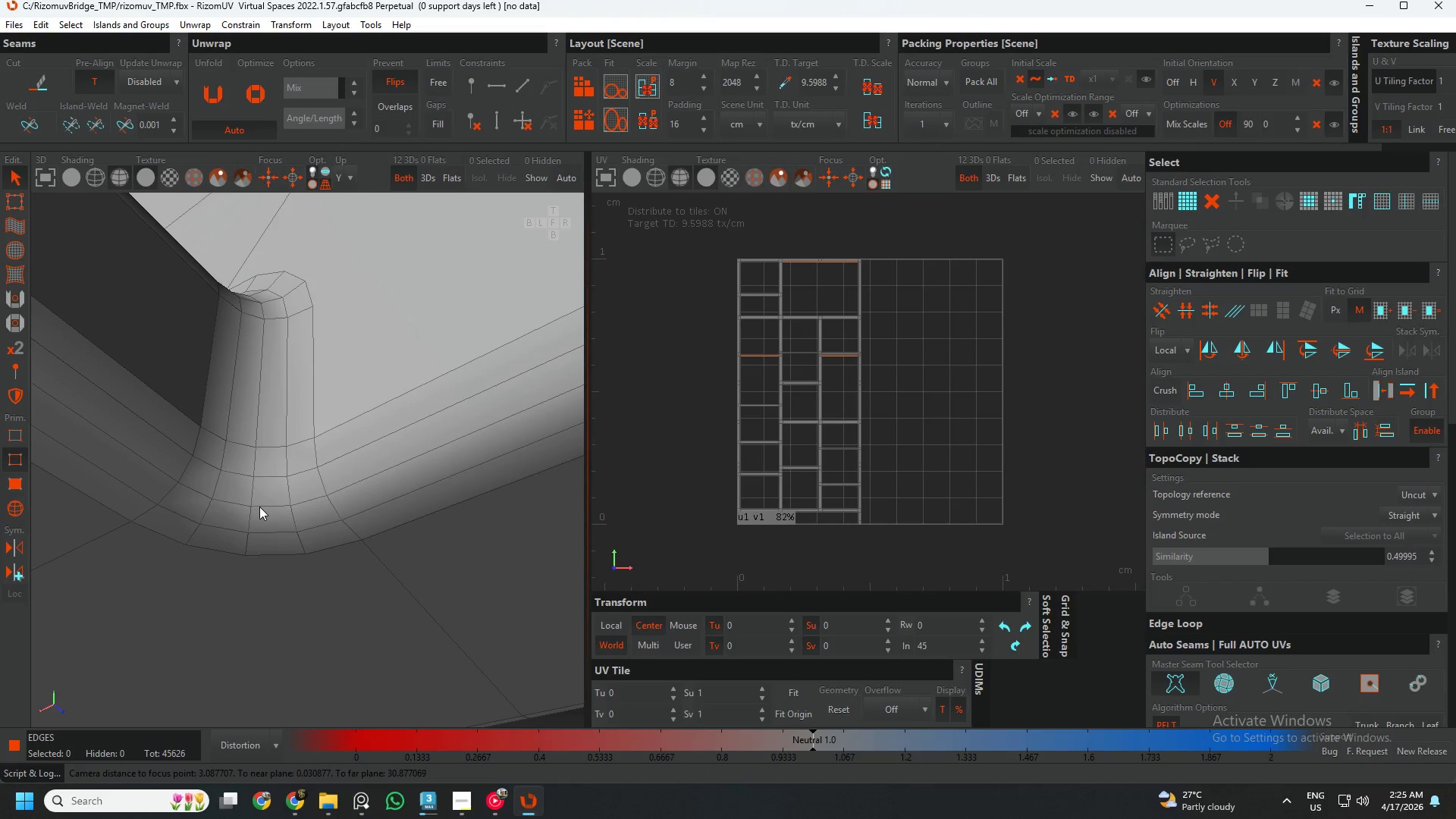 
double_click([259, 507])
 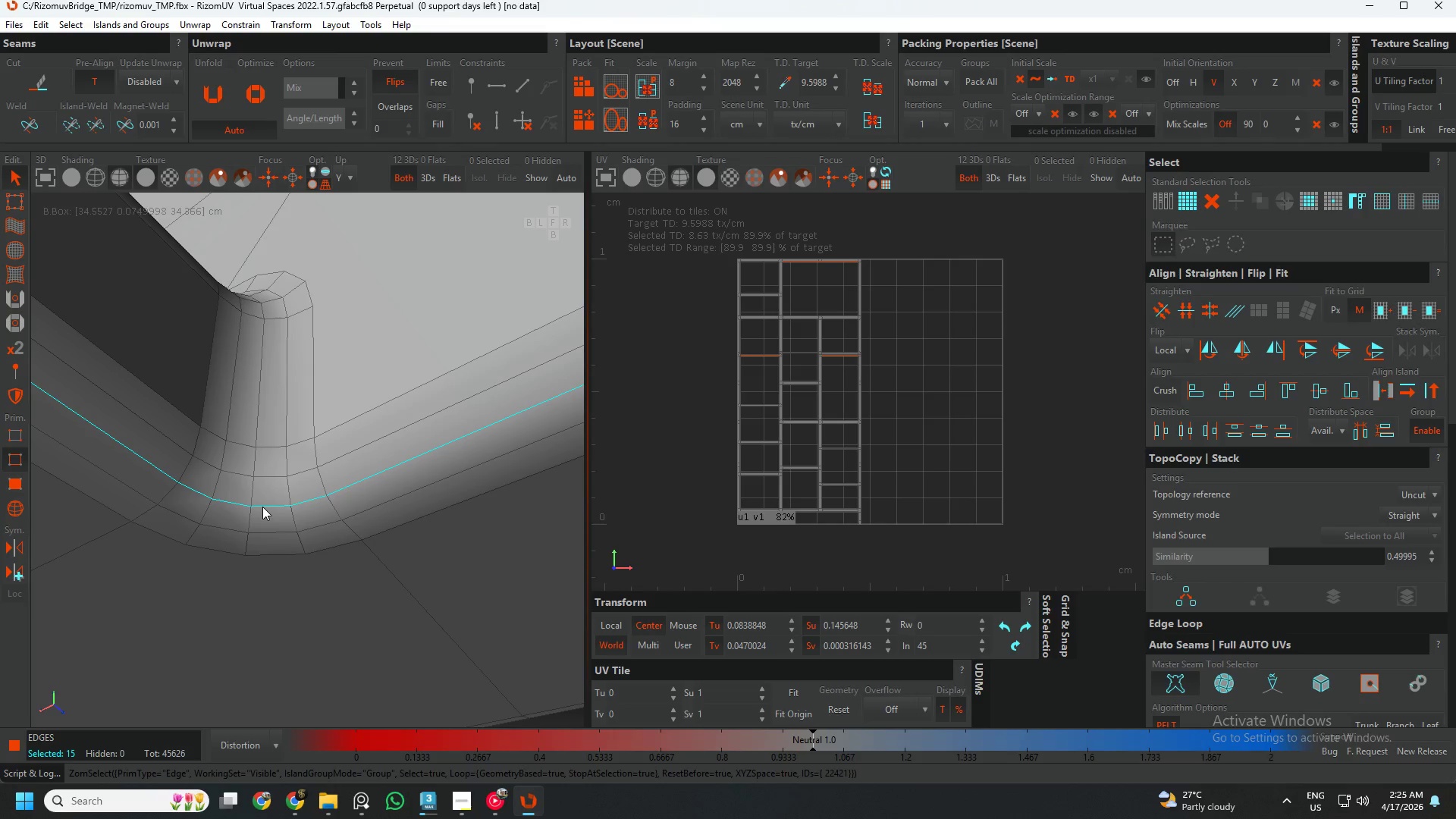 
key(C)
 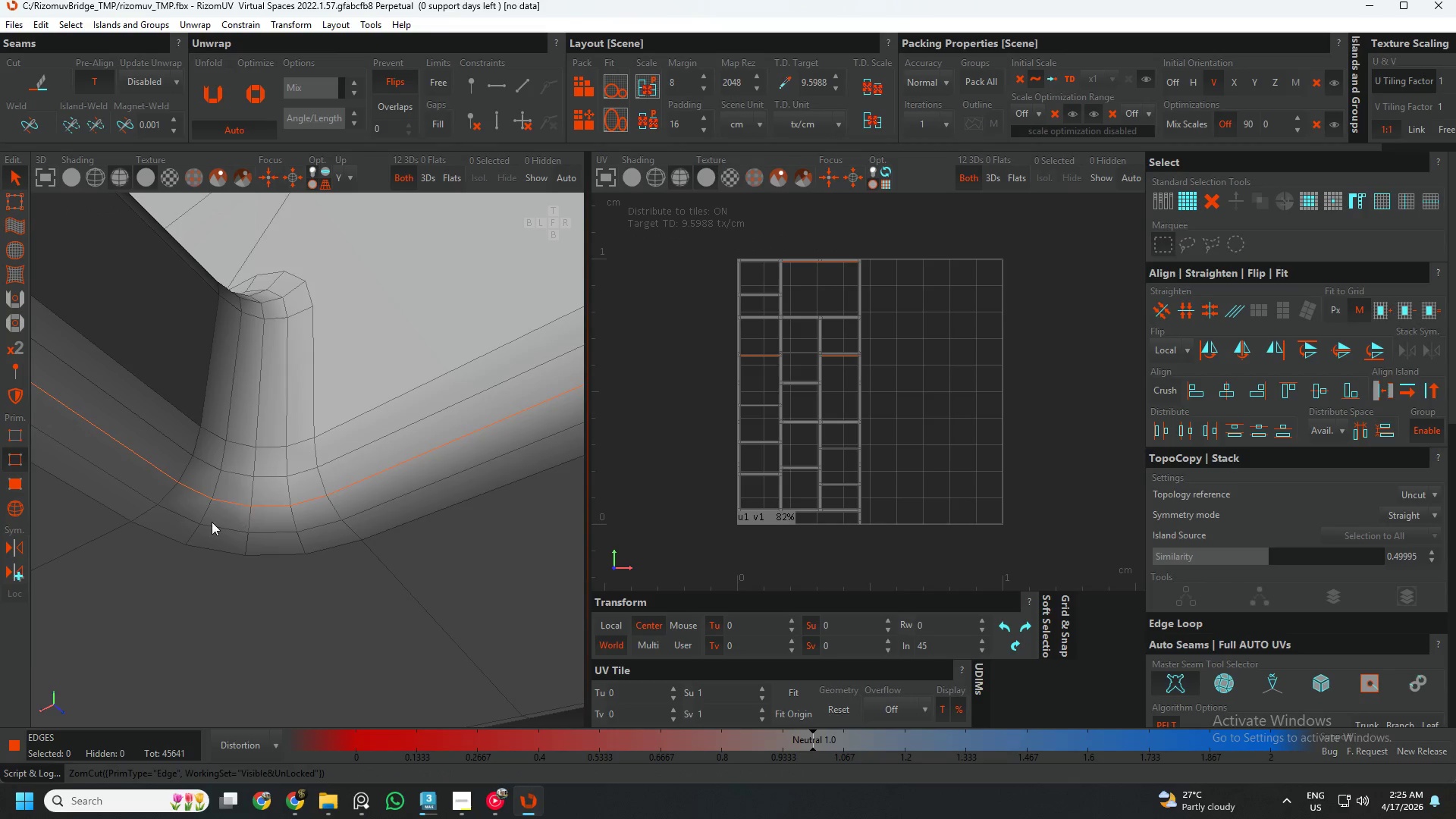 
scroll: coordinate [253, 535], scroll_direction: down, amount: 9.0
 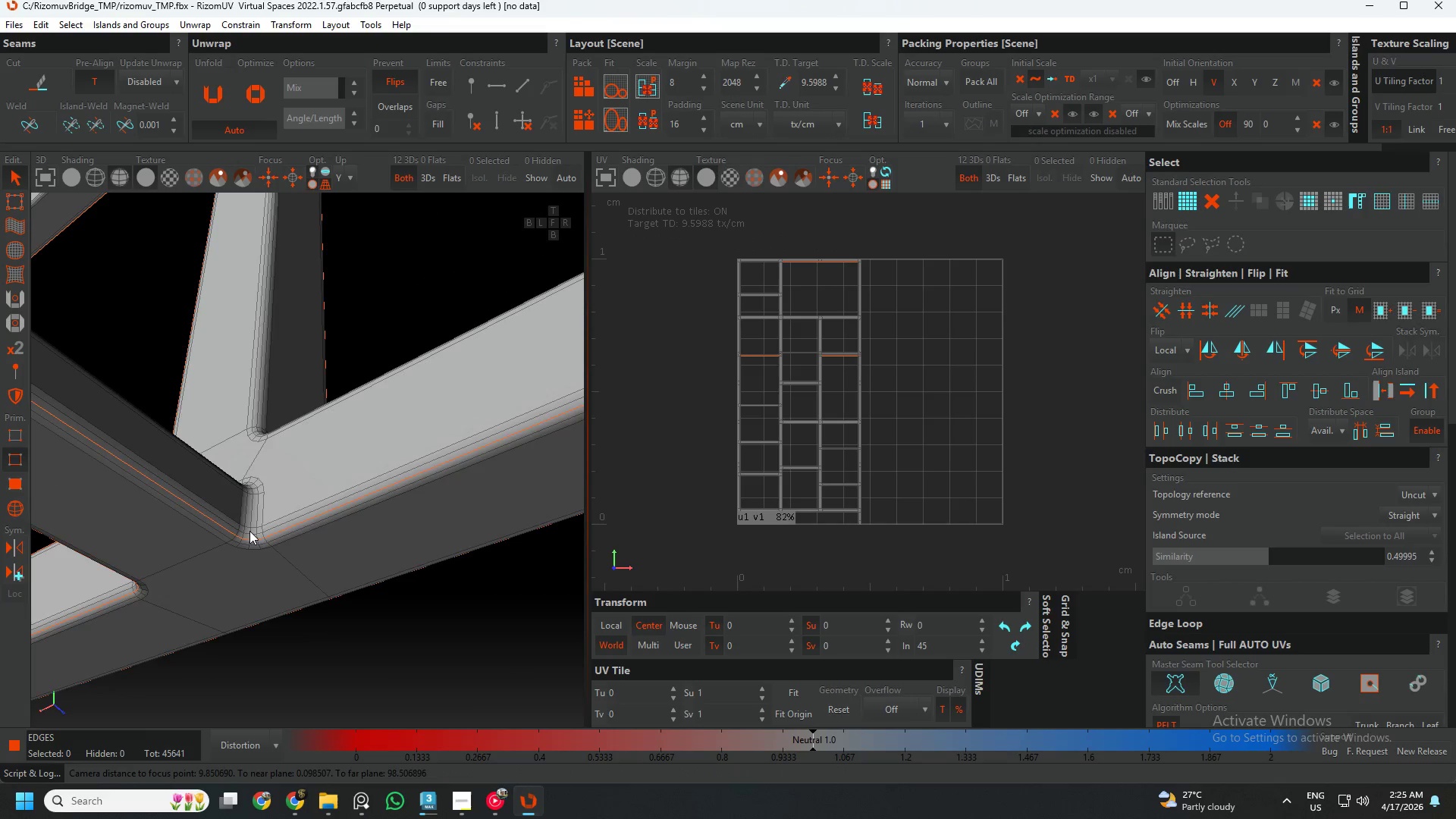 
hold_key(key=AltLeft, duration=0.42)
 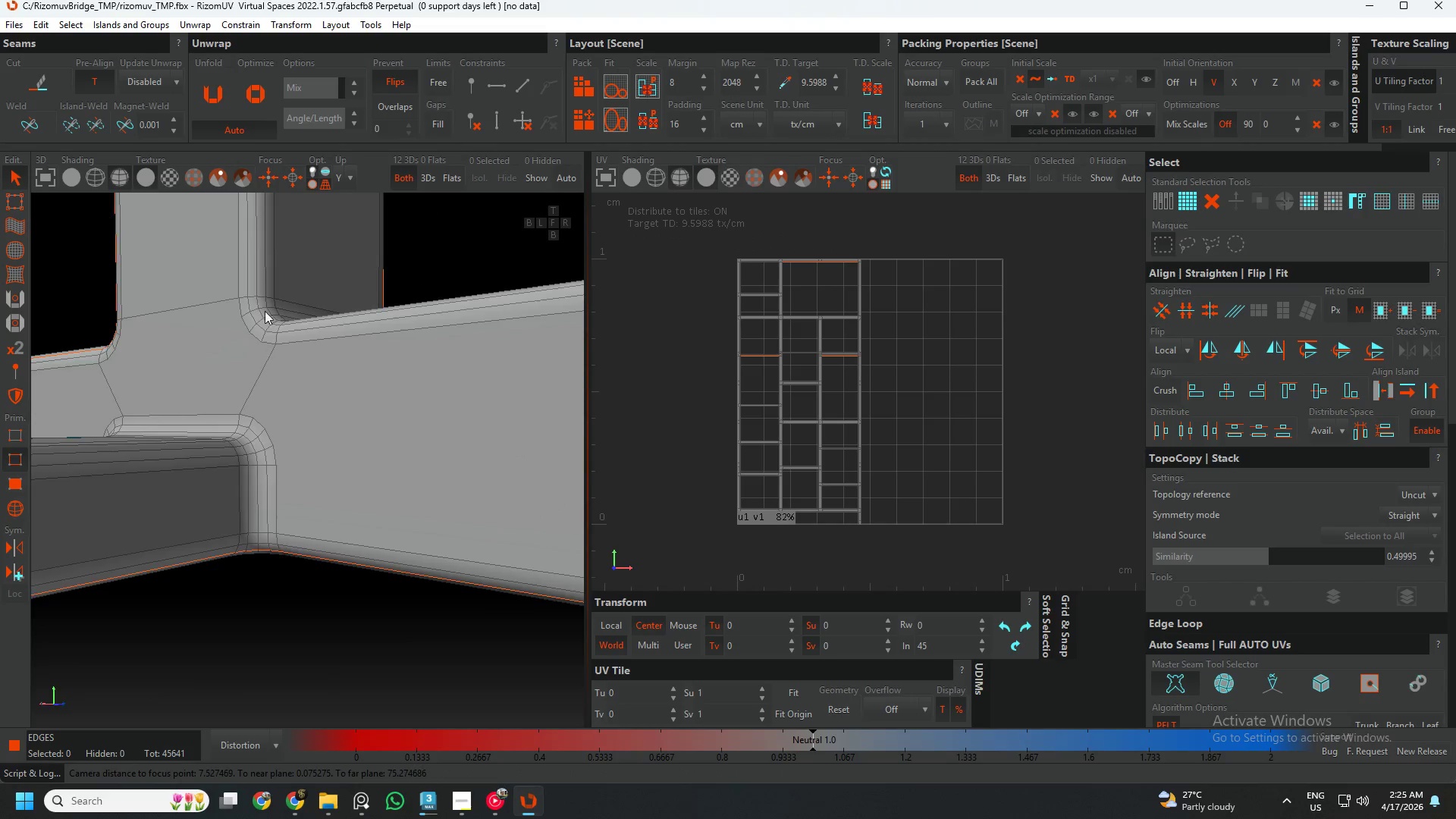 
scroll: coordinate [258, 315], scroll_direction: up, amount: 6.0
 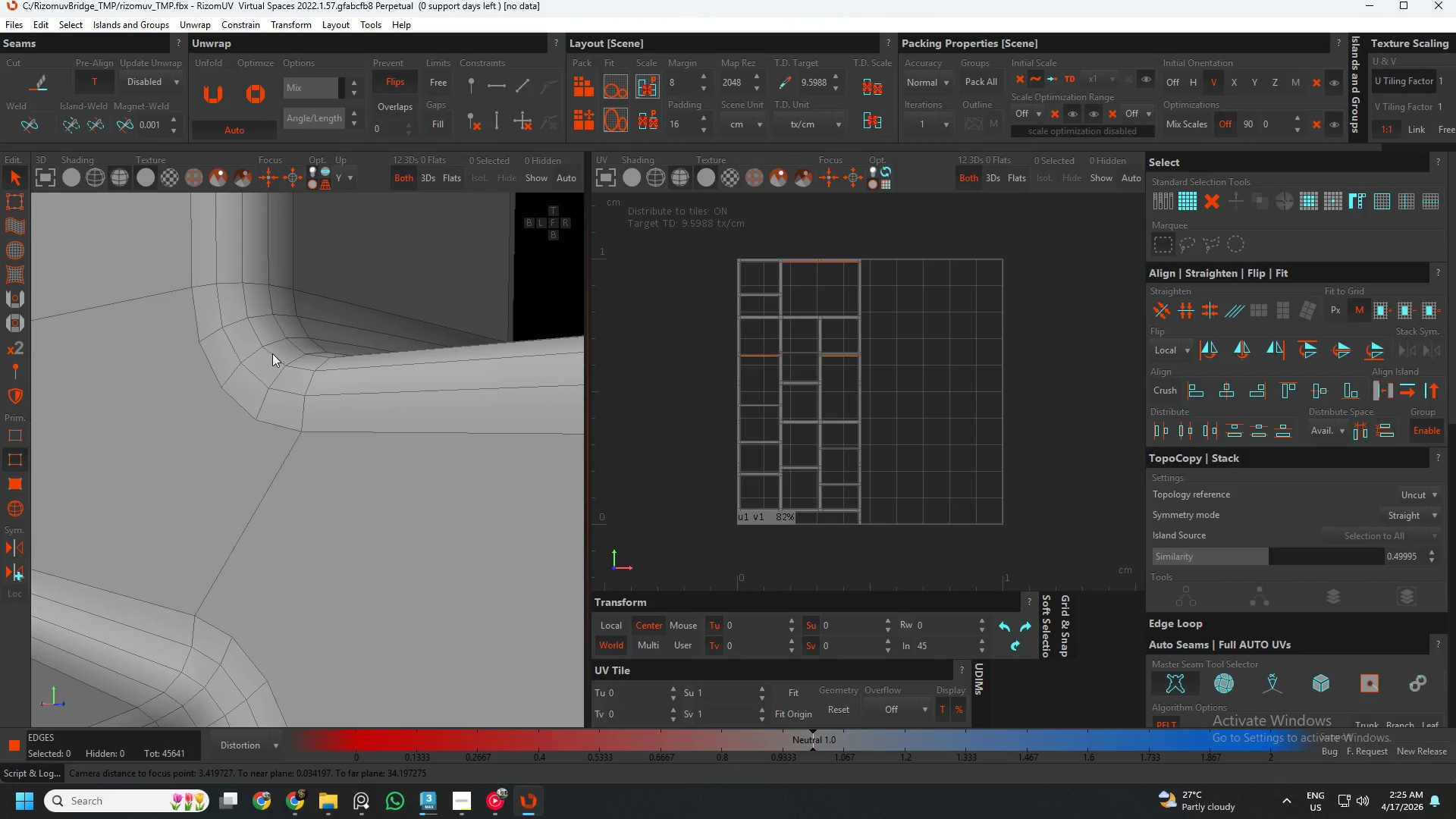 
double_click([272, 353])
 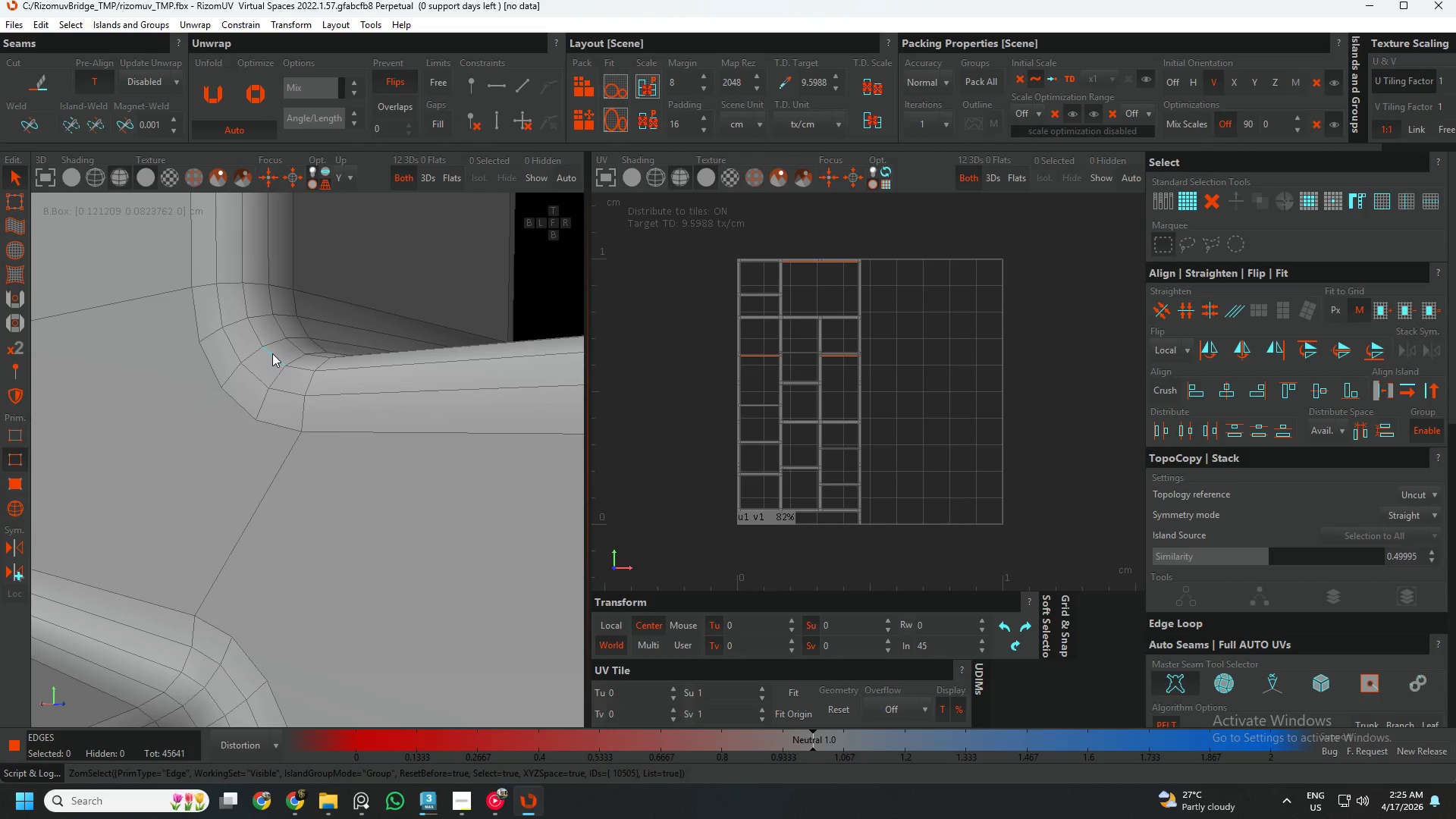 
key(C)
 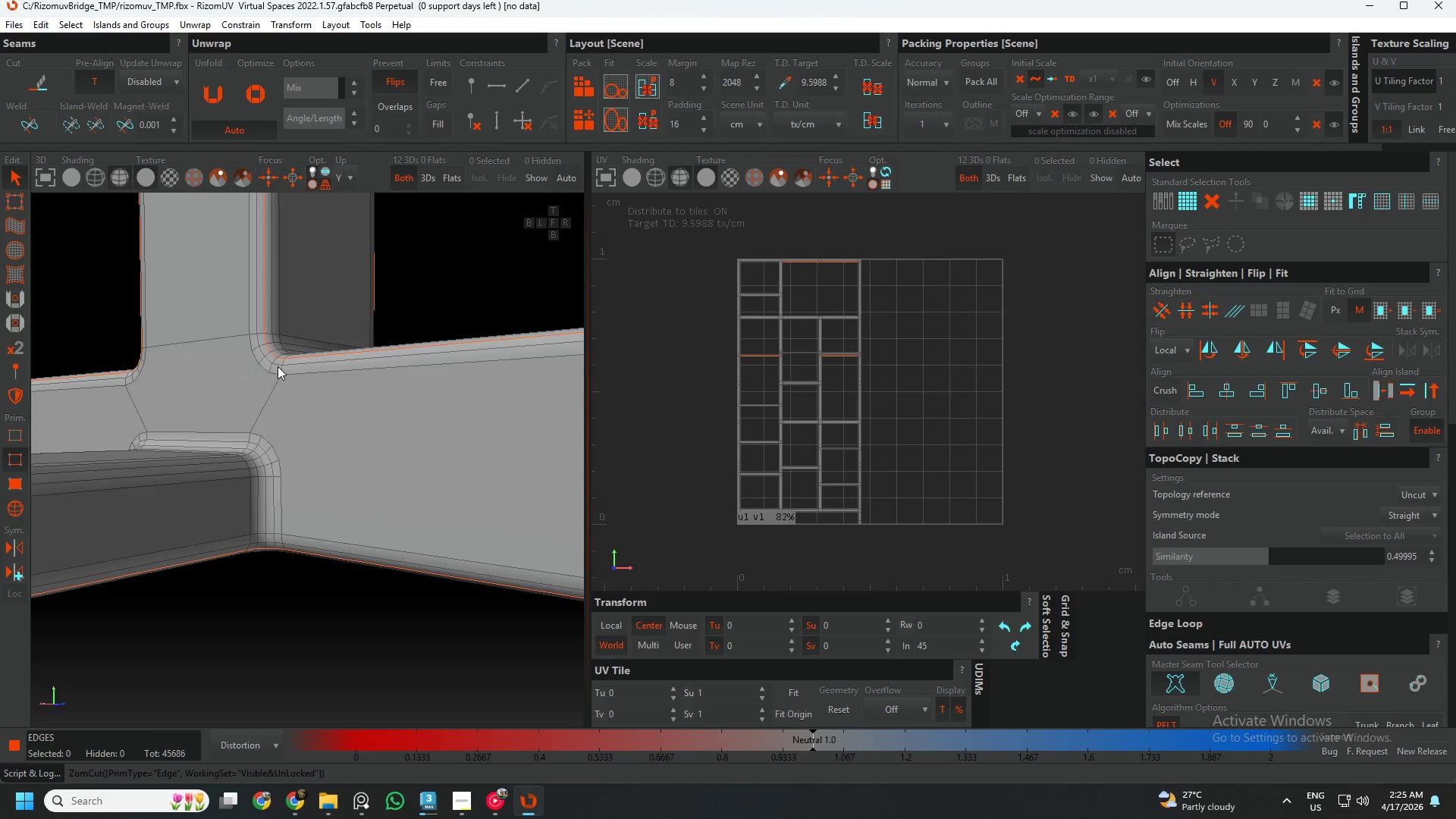 
scroll: coordinate [274, 354], scroll_direction: down, amount: 6.0
 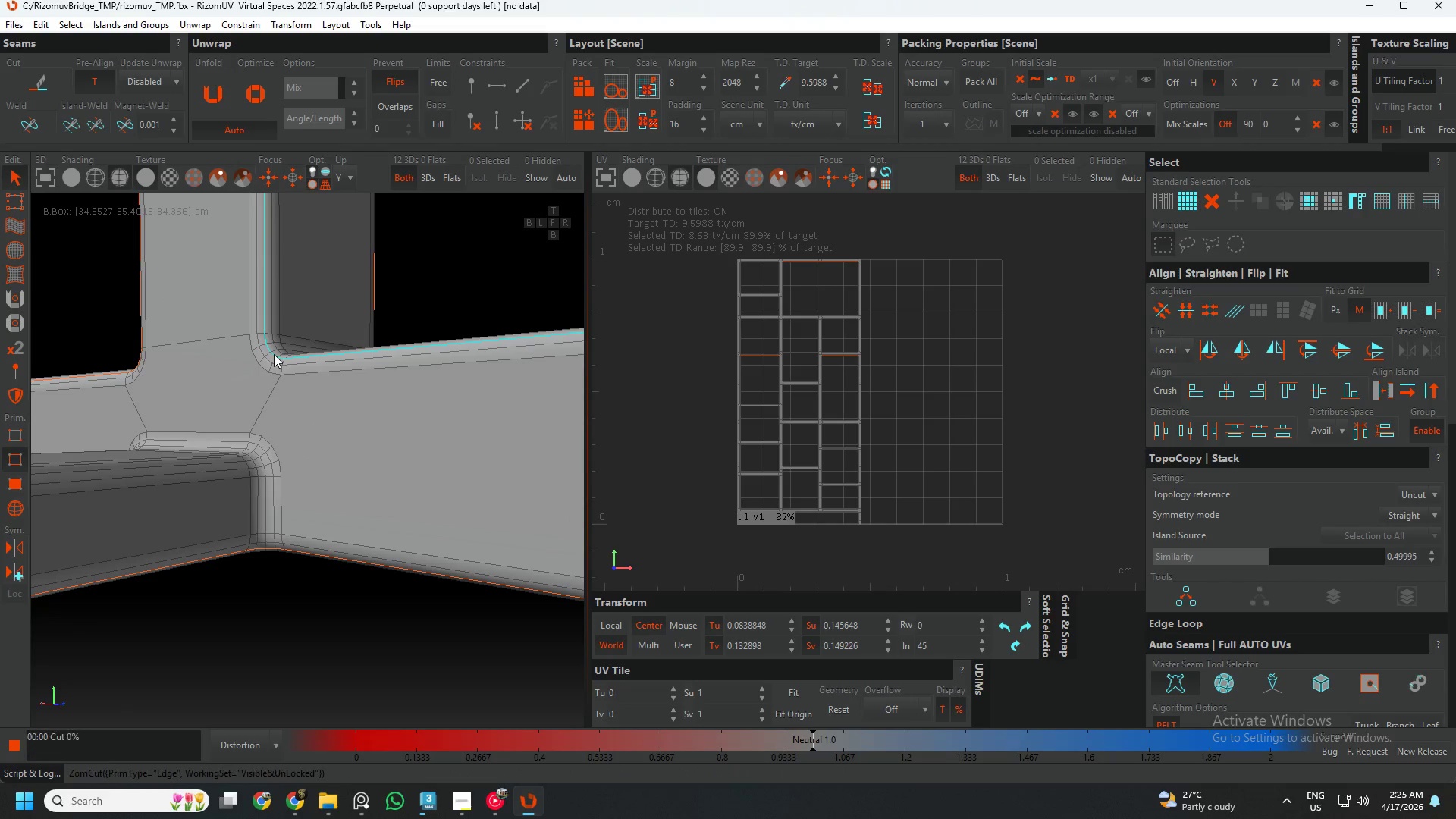 
hold_key(key=AltLeft, duration=1.58)
 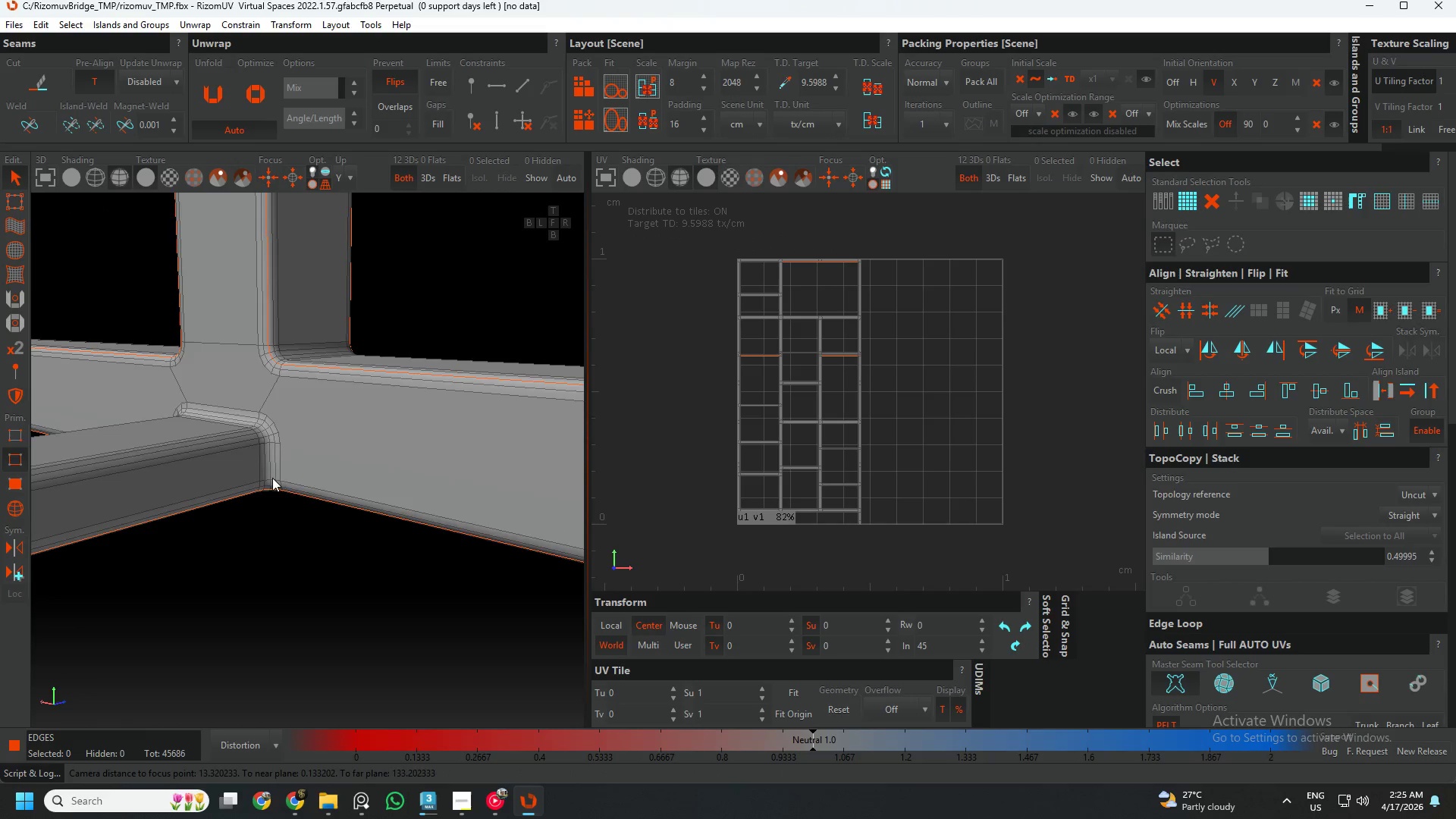 
scroll: coordinate [277, 478], scroll_direction: down, amount: 6.0
 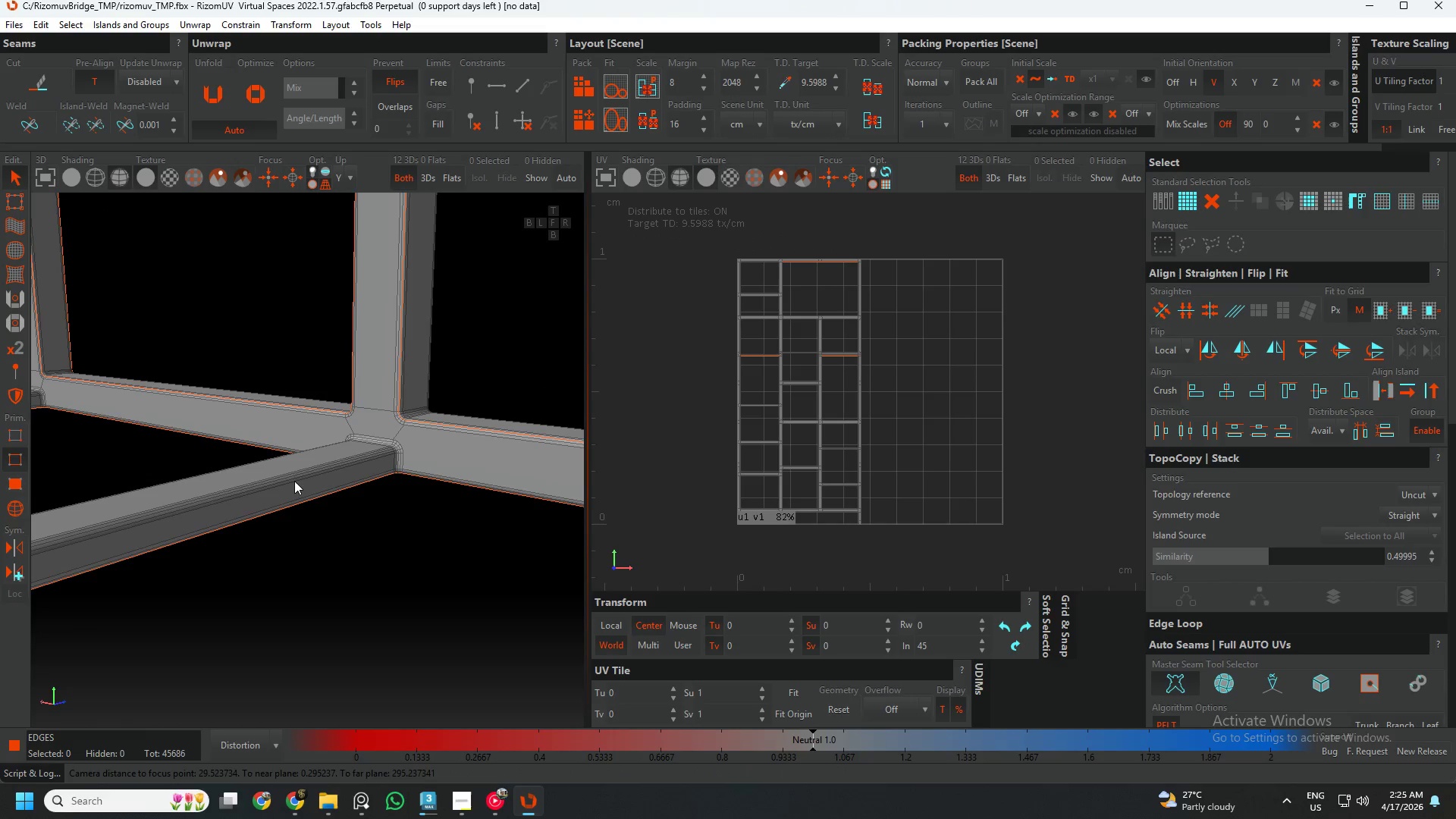 
hold_key(key=AltLeft, duration=0.52)
 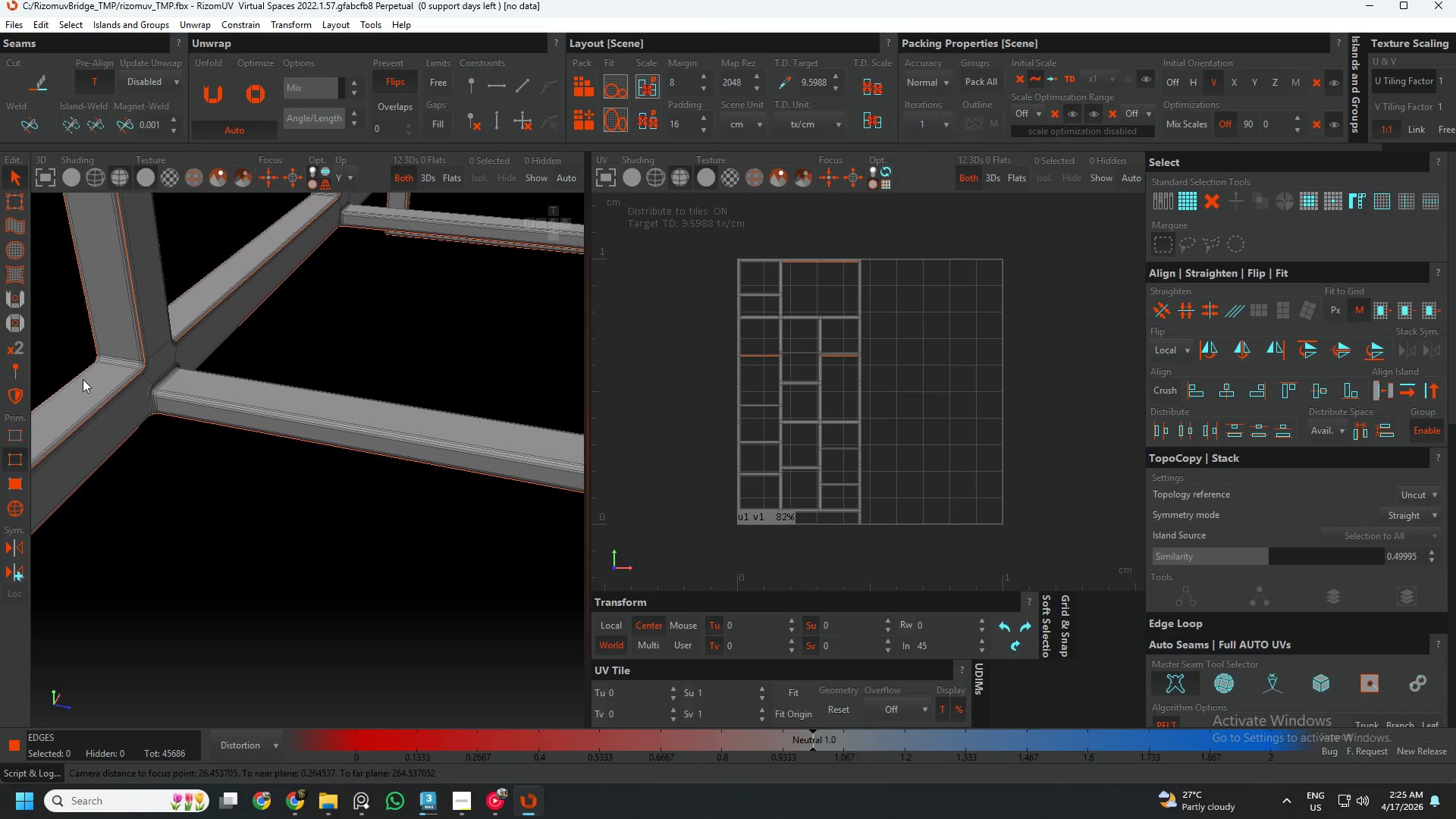 
hold_key(key=AltLeft, duration=0.66)
 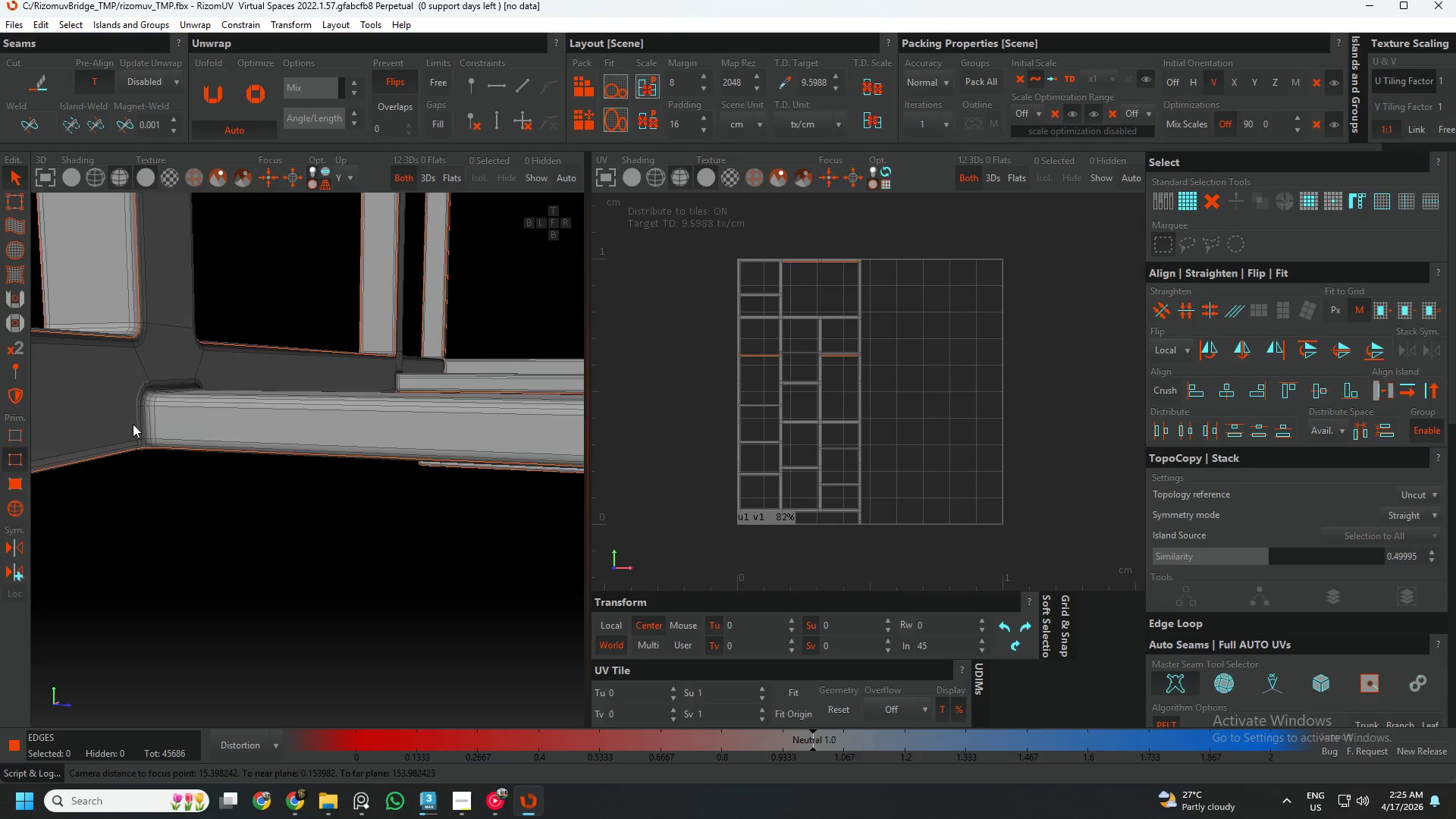 
scroll: coordinate [155, 473], scroll_direction: up, amount: 12.0
 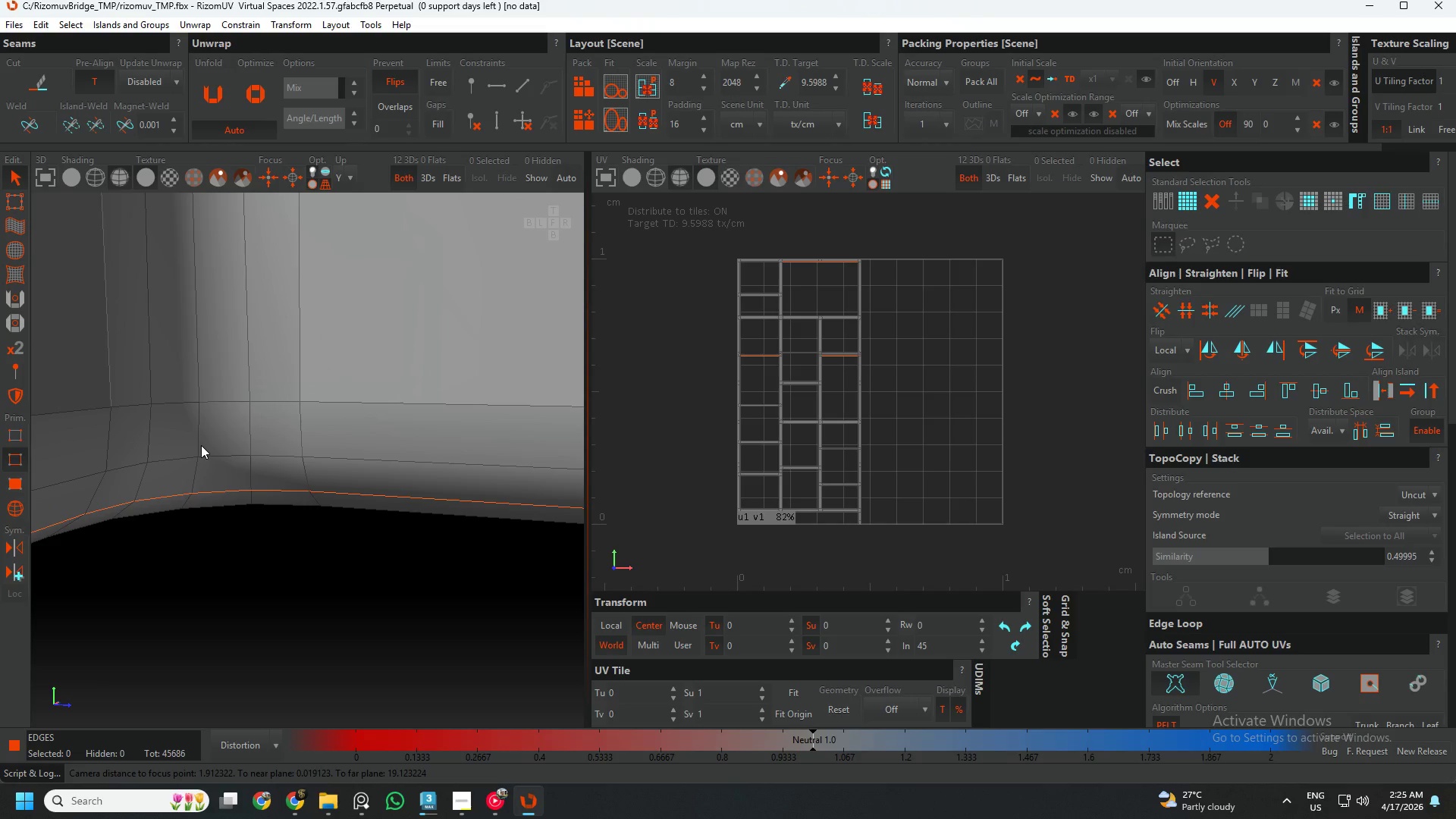 
double_click([201, 445])
 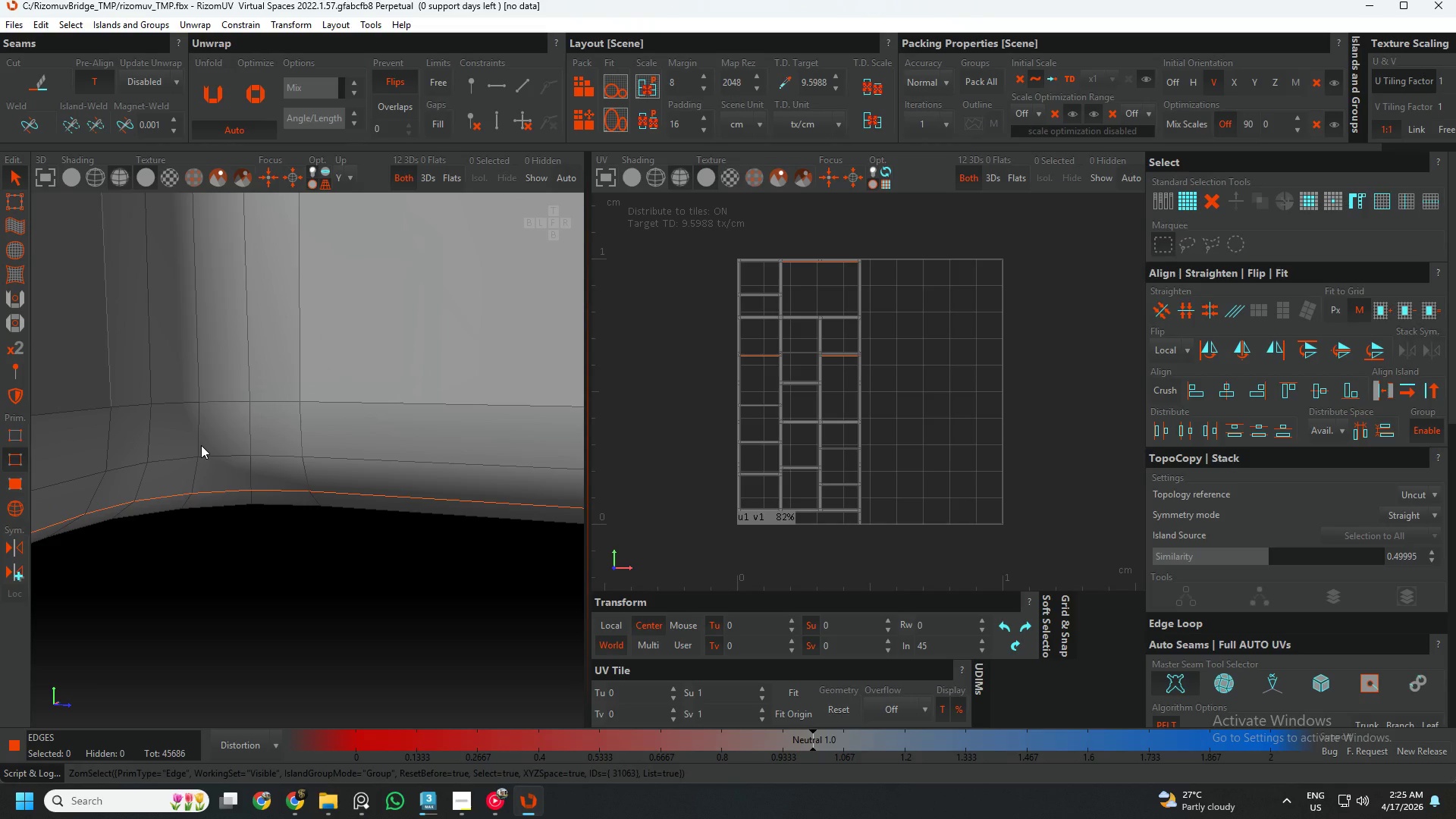 
scroll: coordinate [198, 450], scroll_direction: down, amount: 6.0
 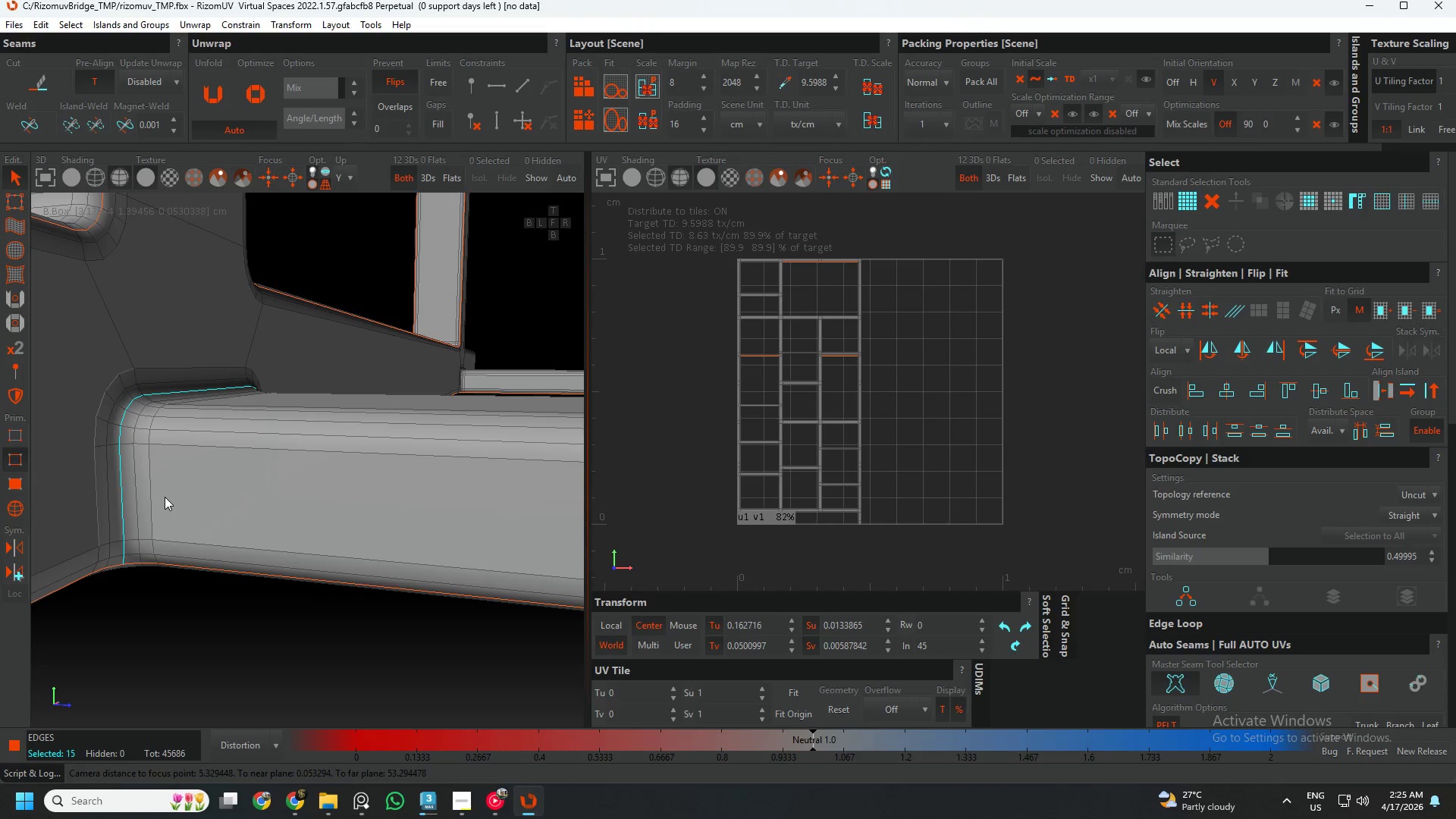 
key(C)
 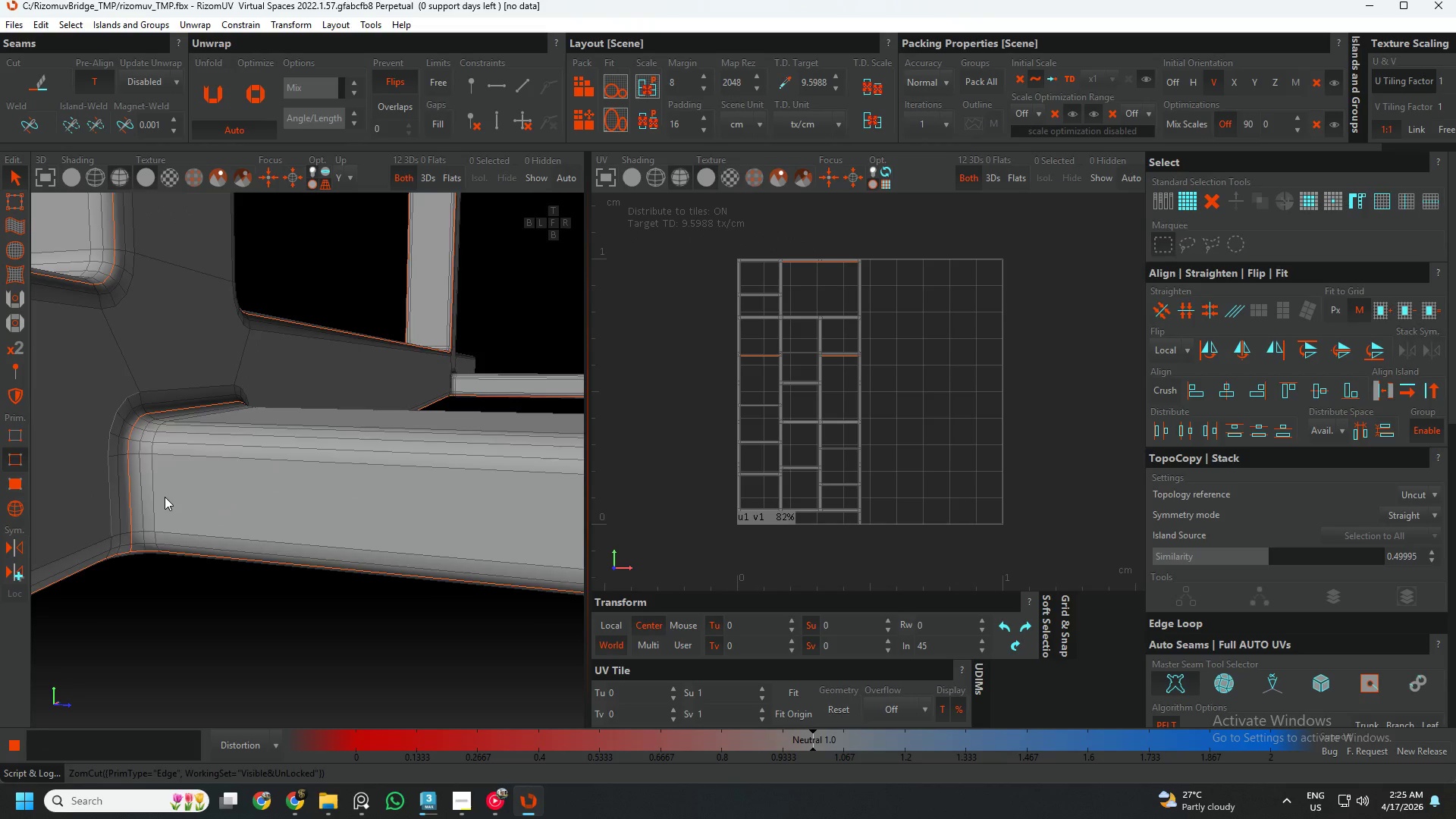 
hold_key(key=AltLeft, duration=0.38)
 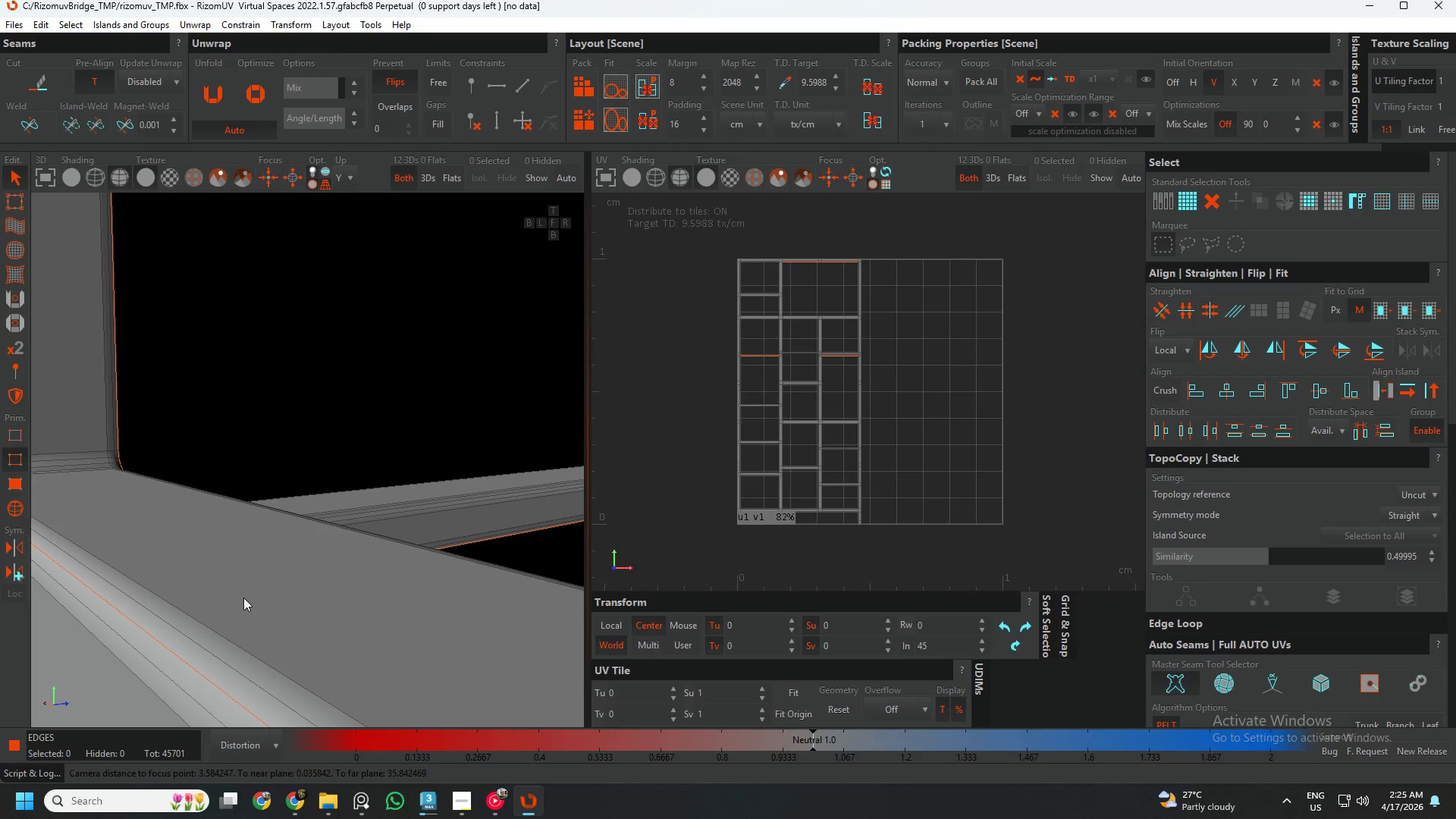 
scroll: coordinate [165, 497], scroll_direction: down, amount: 5.0
 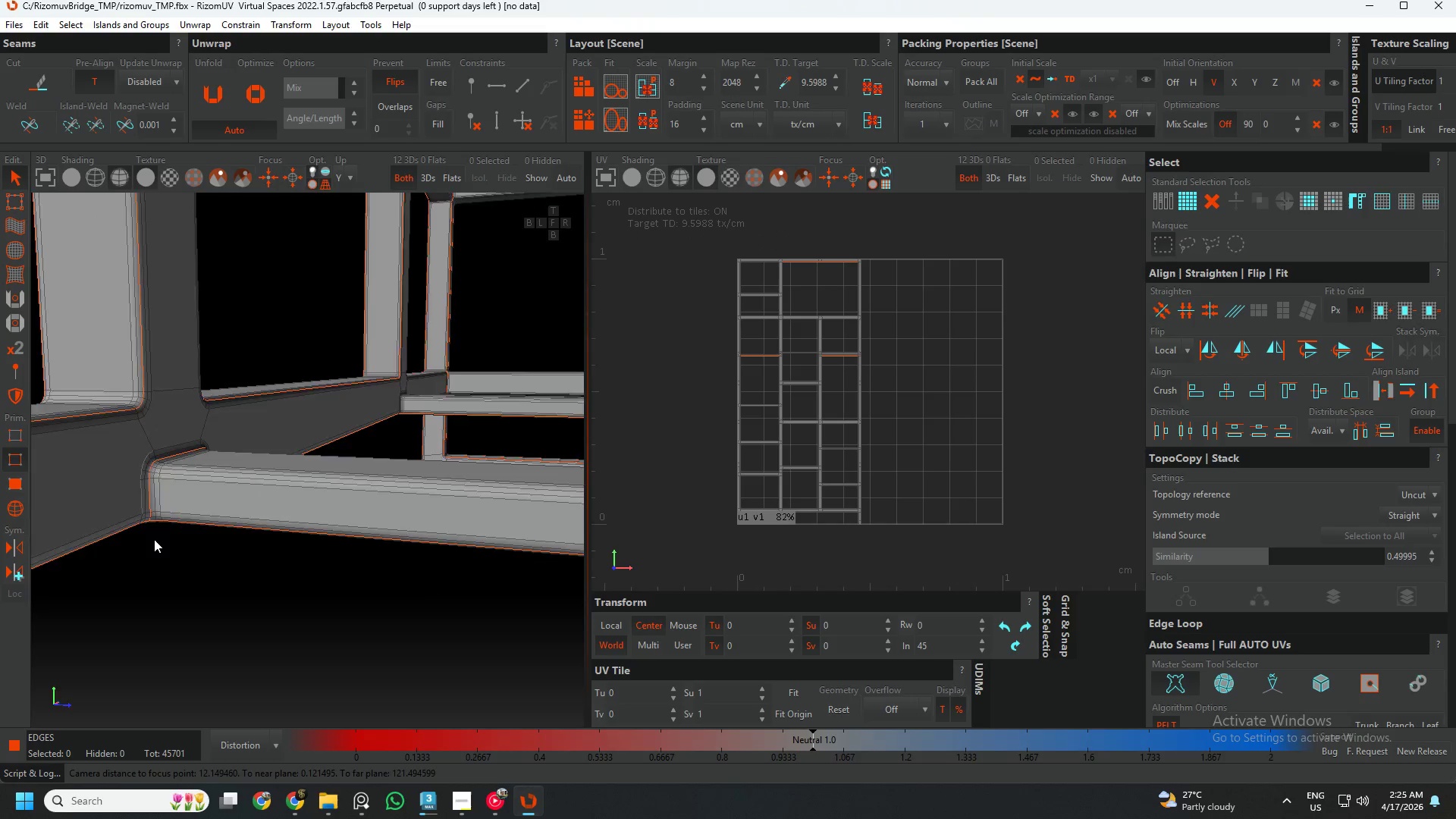 
wait(5.52)
 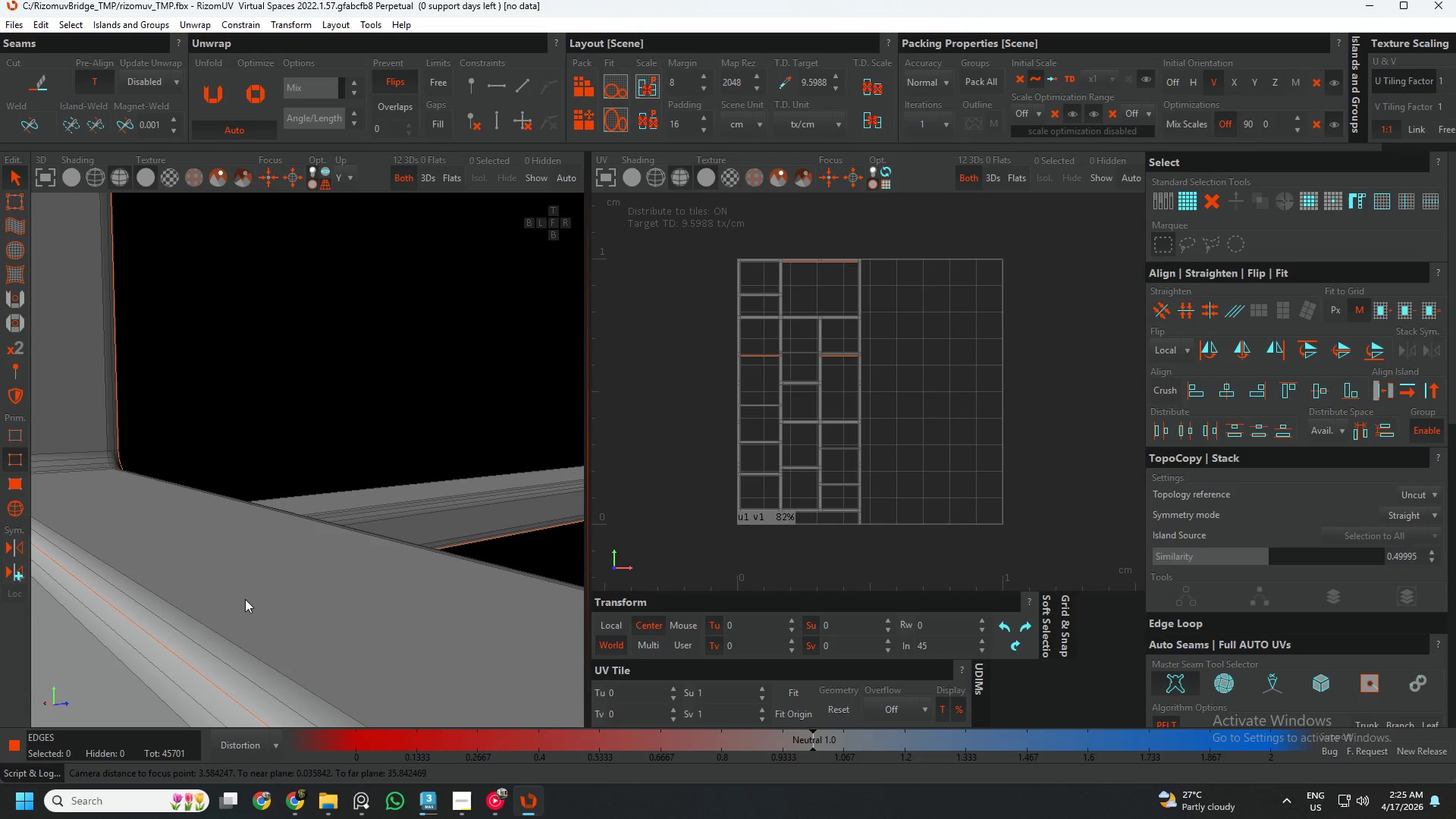 
scroll: coordinate [278, 616], scroll_direction: down, amount: 6.0
 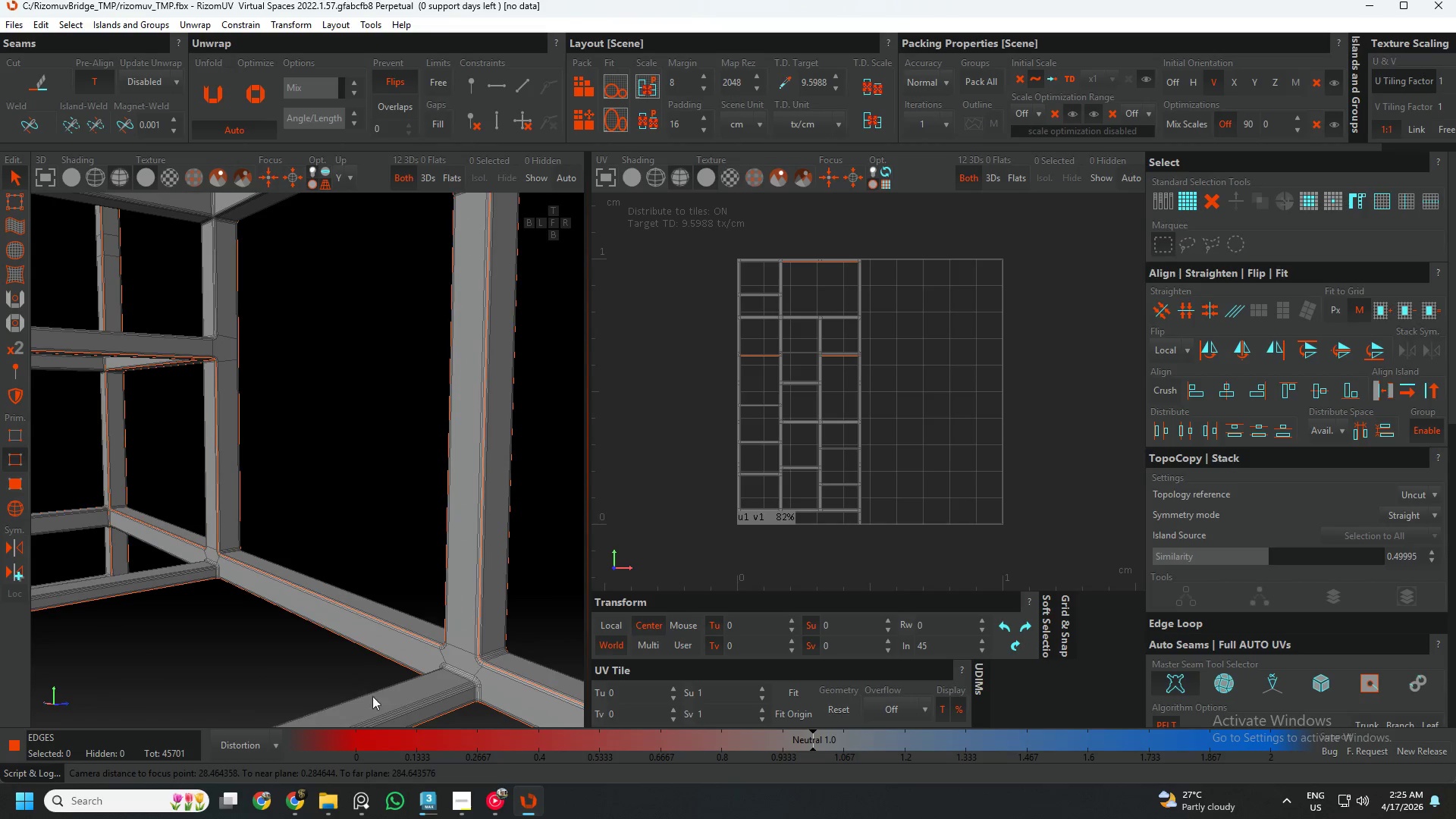 
scroll: coordinate [460, 698], scroll_direction: up, amount: 12.0
 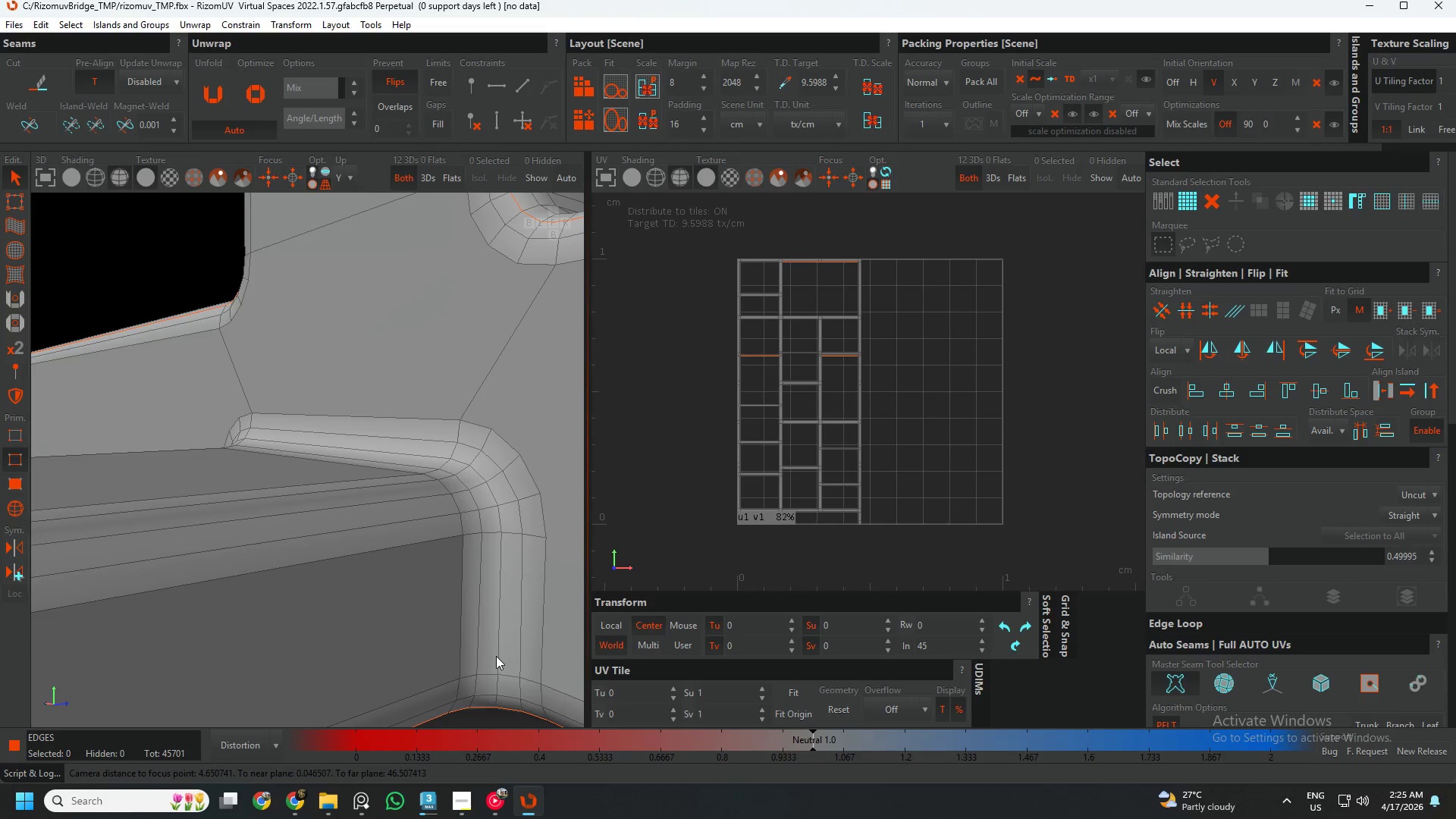 
double_click([495, 655])
 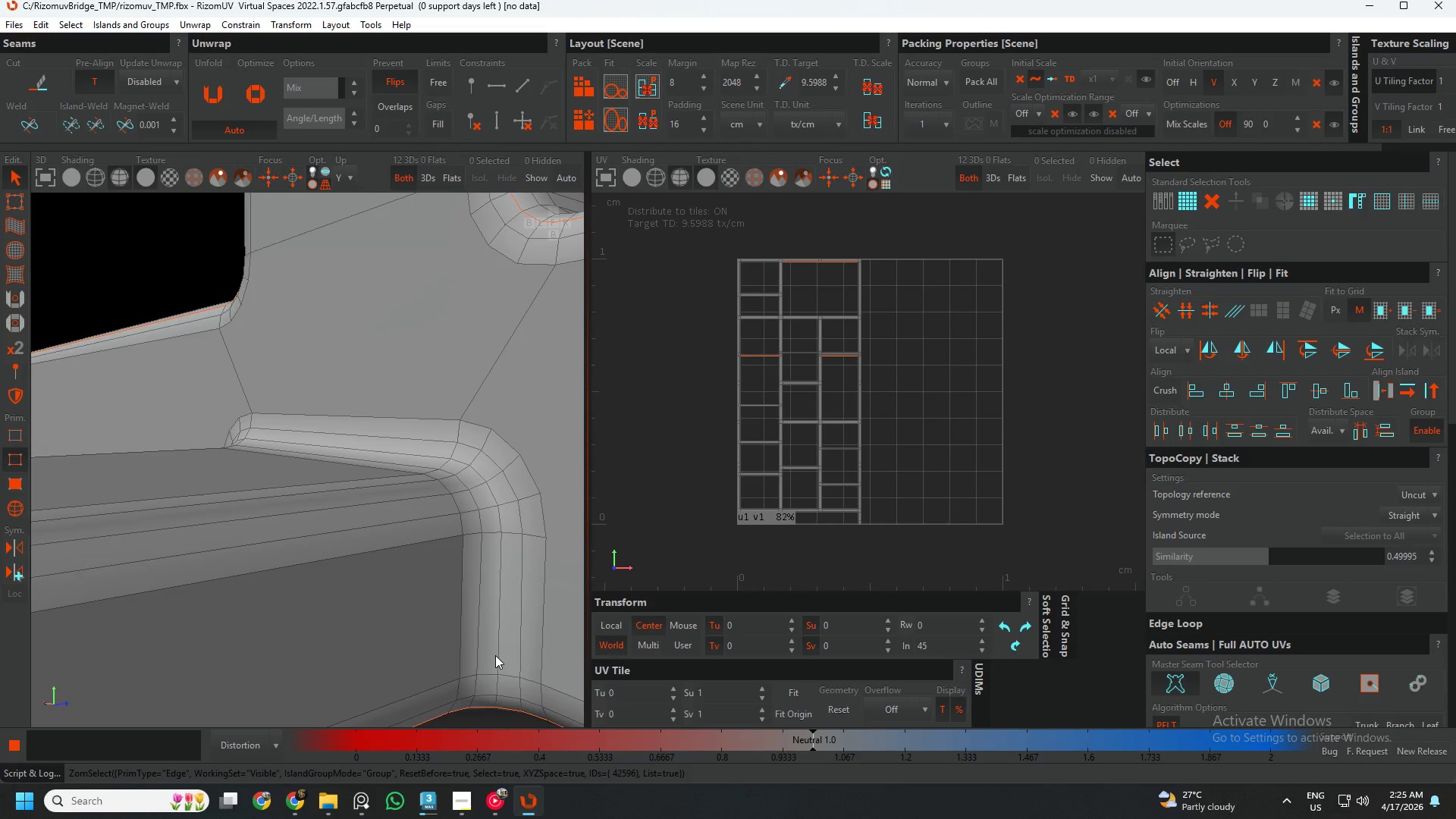 
key(C)
 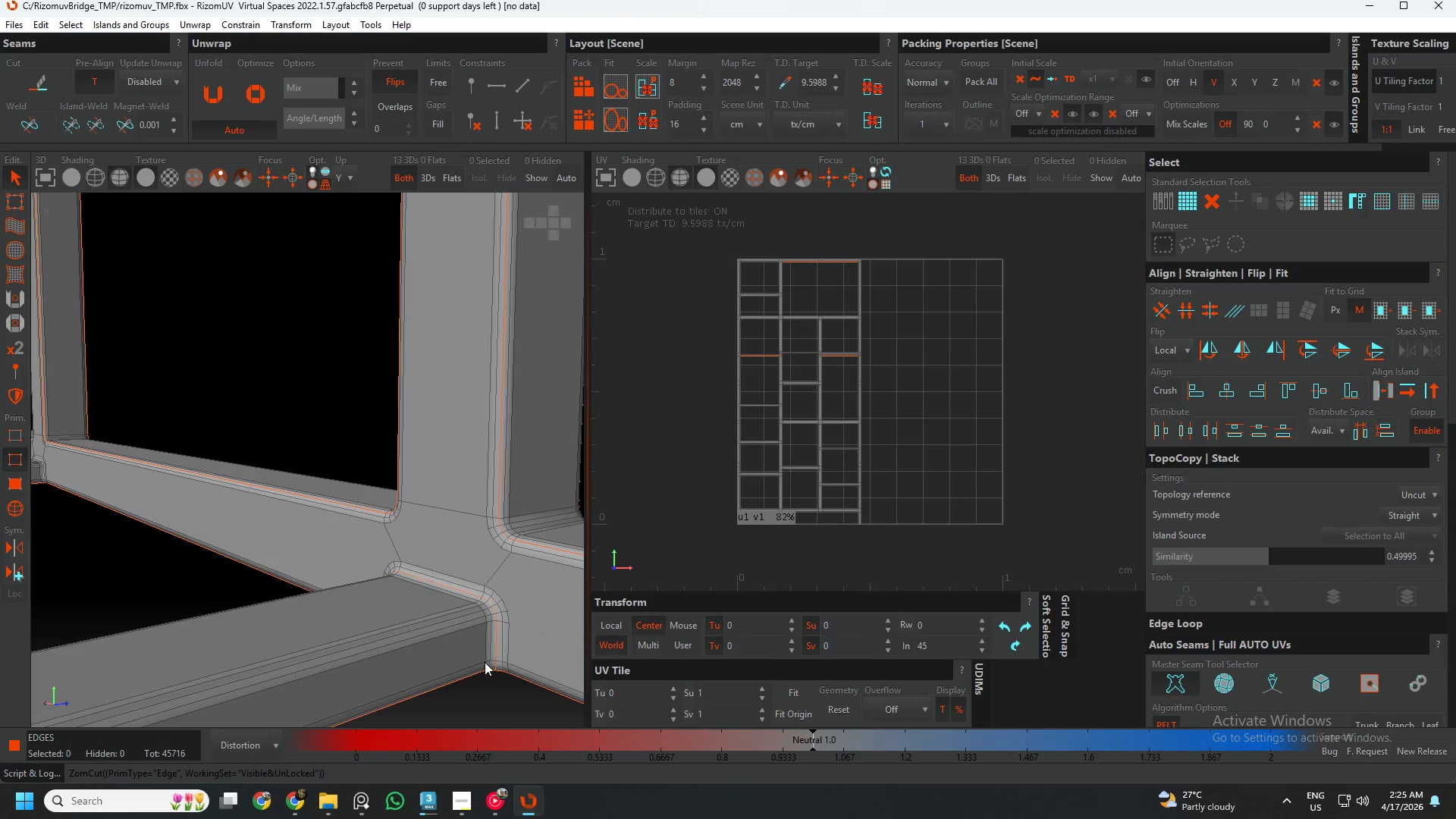 
scroll: coordinate [483, 663], scroll_direction: down, amount: 11.0
 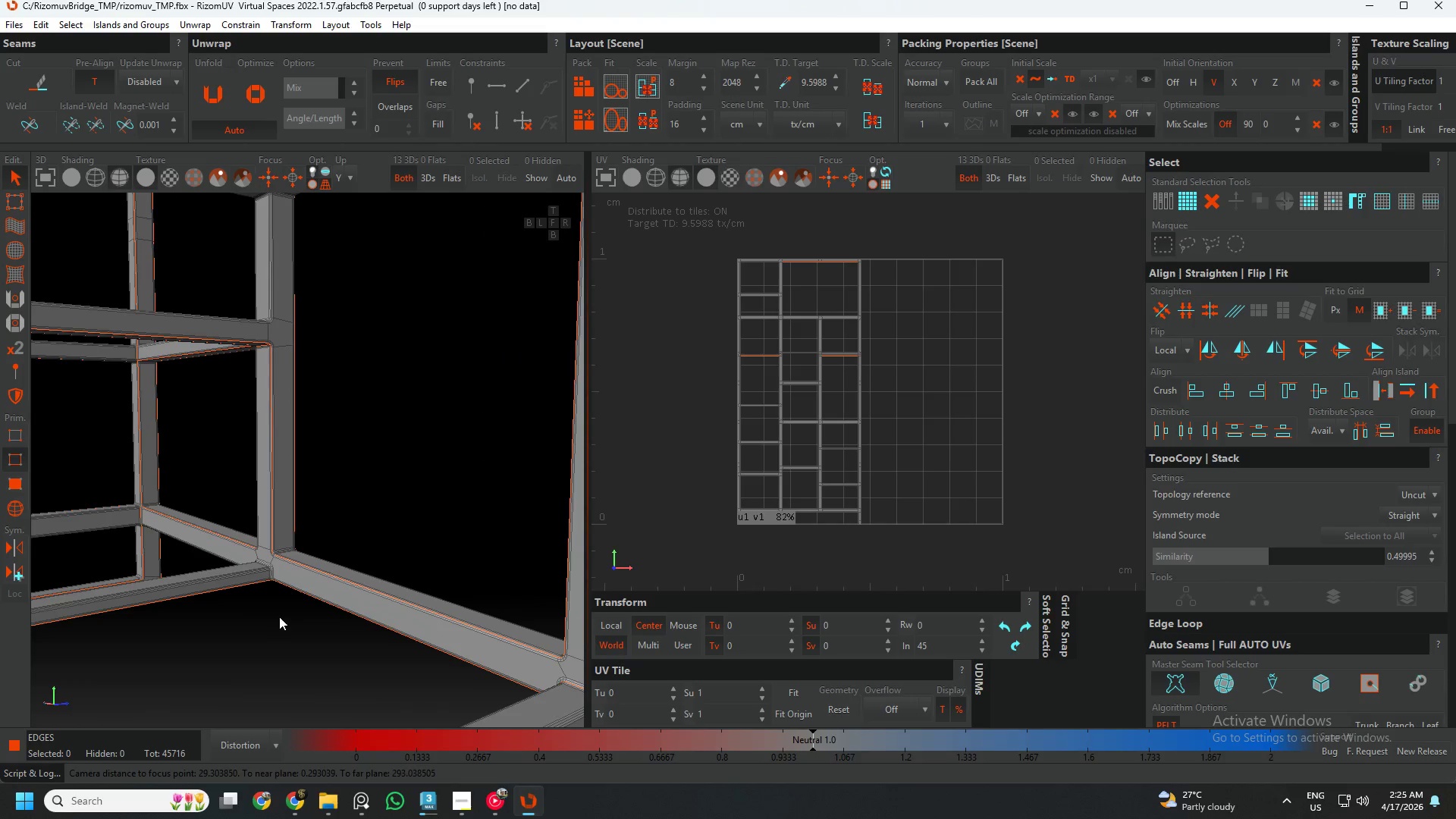 
scroll: coordinate [283, 574], scroll_direction: up, amount: 11.0
 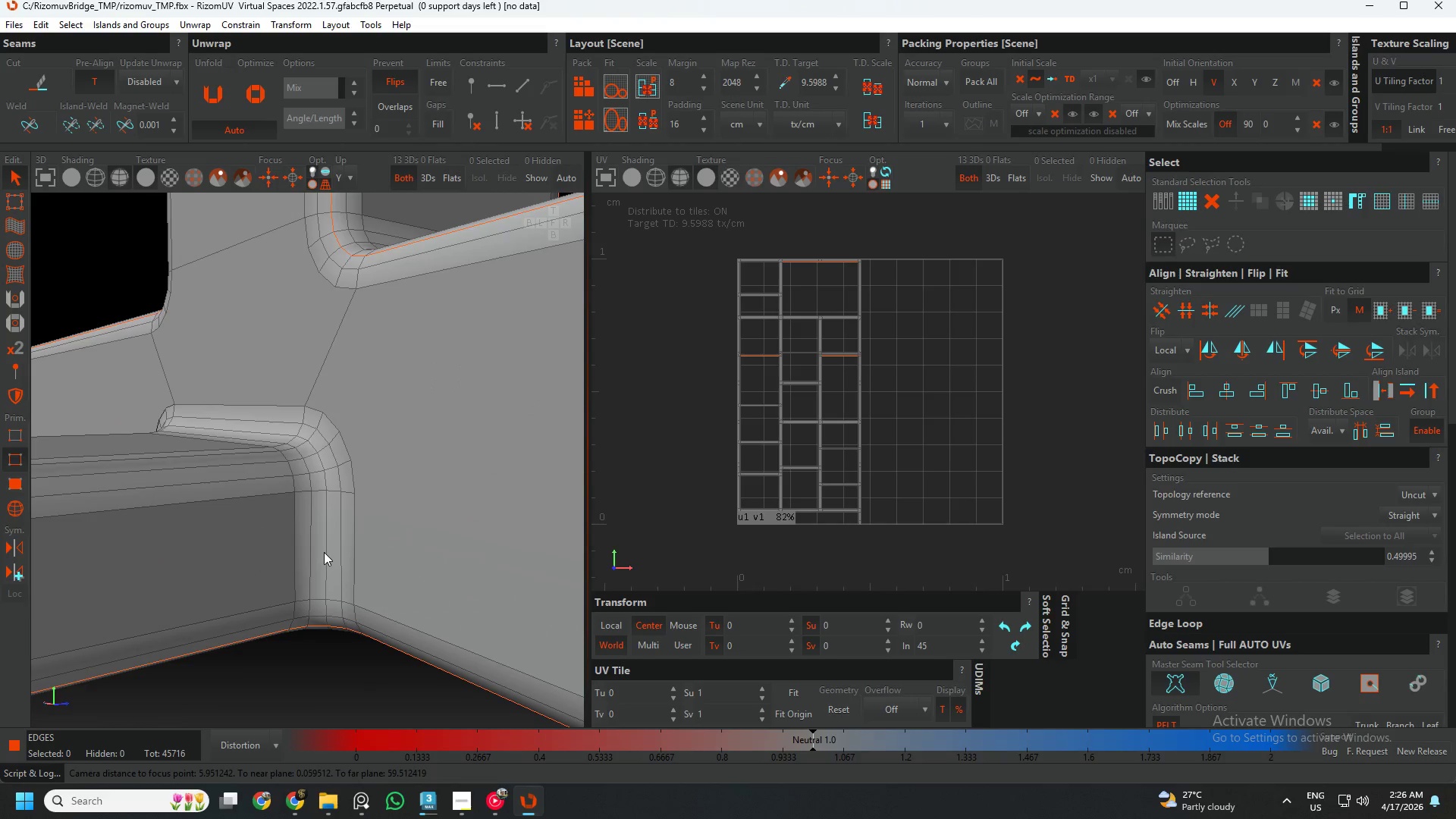 
double_click([324, 552])
 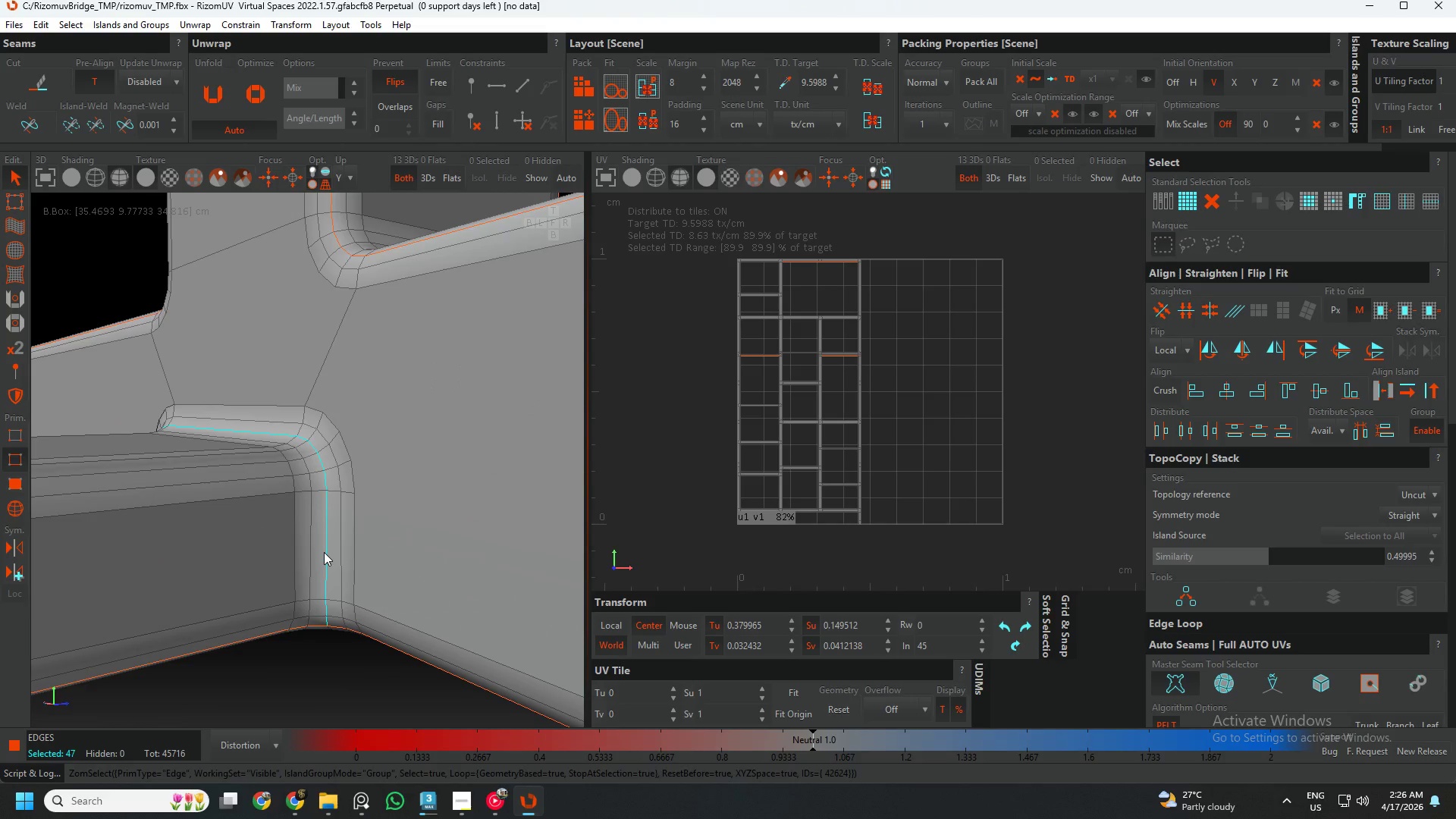 
key(C)
 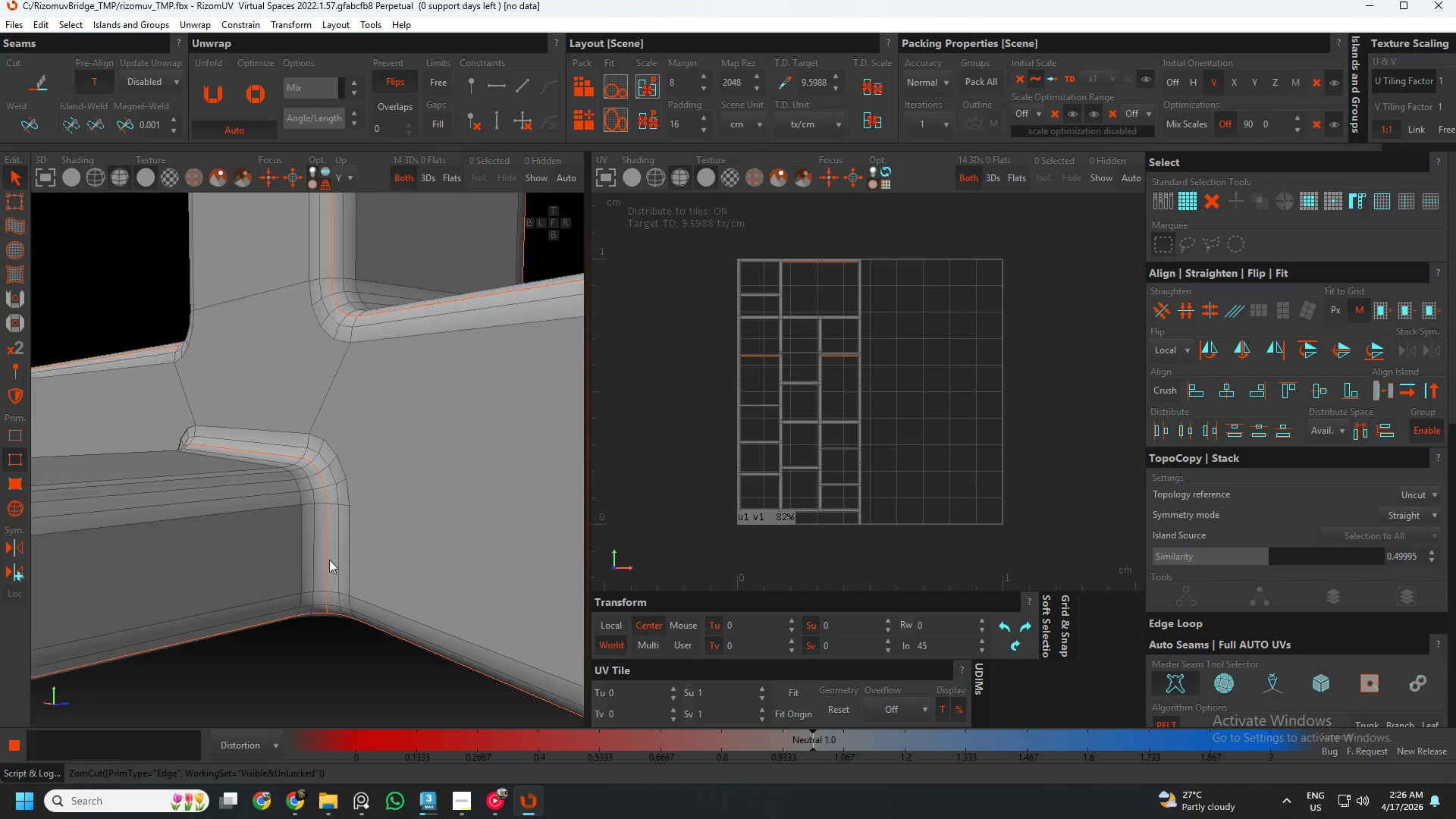 
hold_key(key=AltLeft, duration=0.58)
 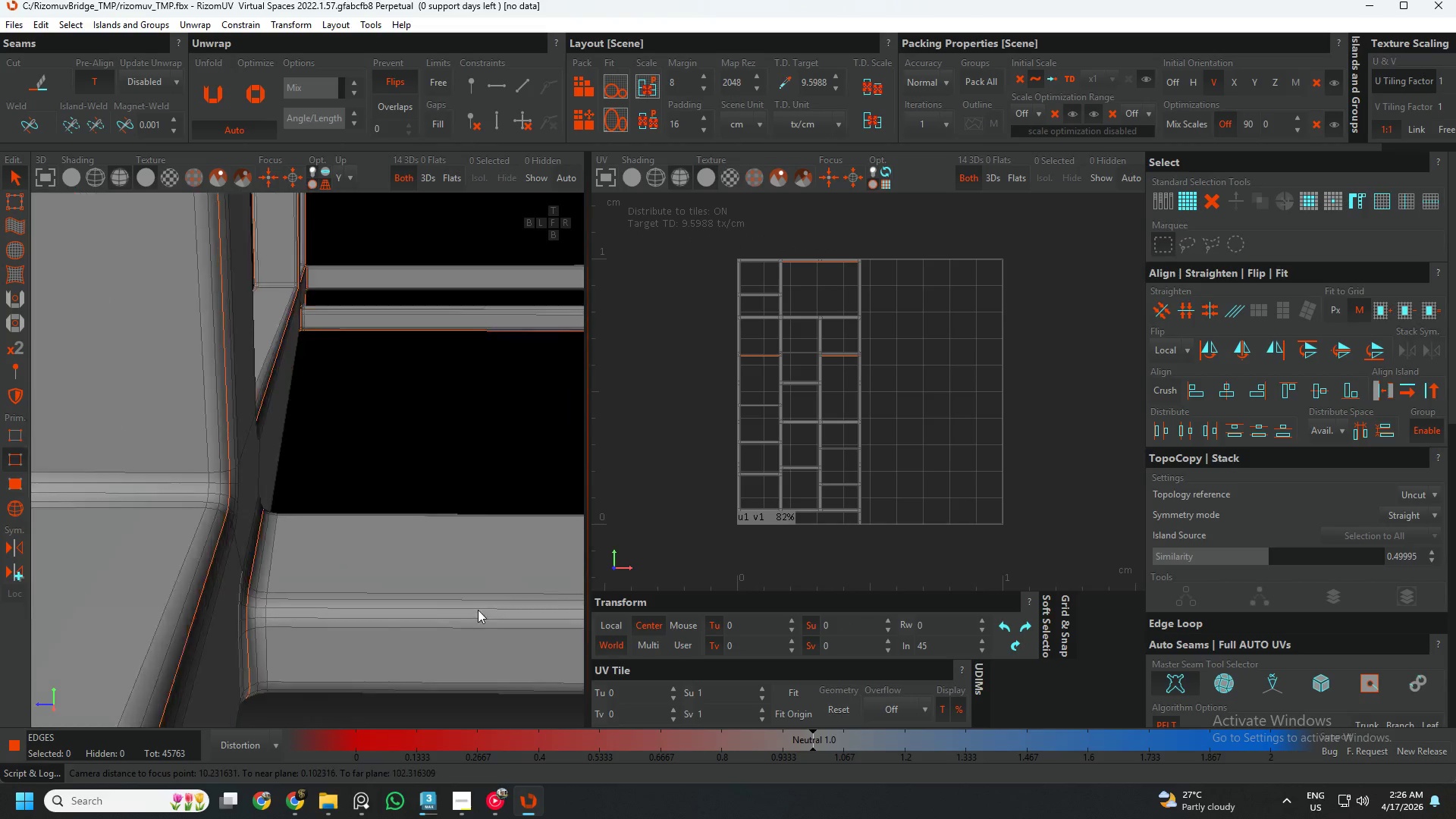 
scroll: coordinate [328, 569], scroll_direction: down, amount: 5.0
 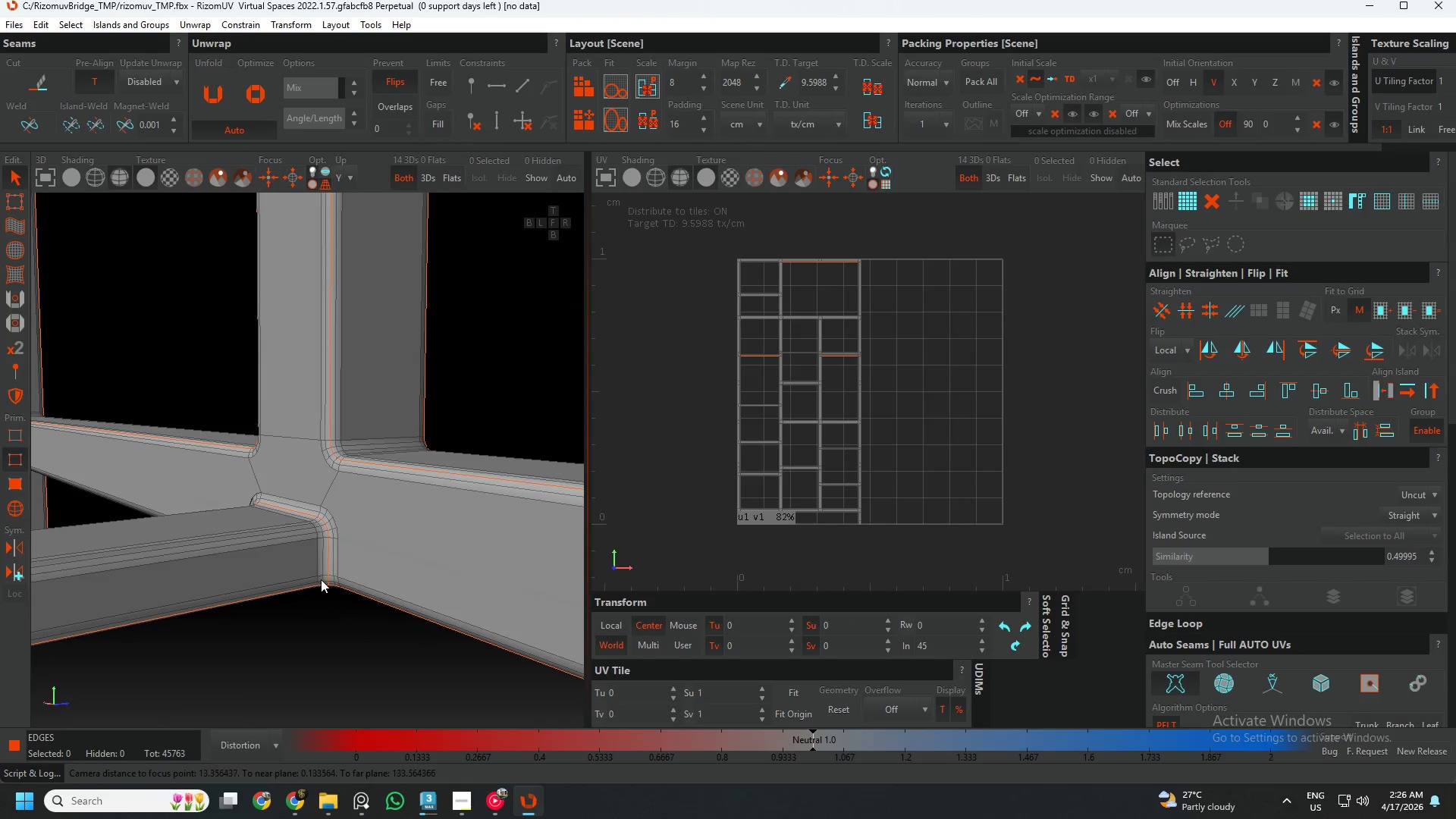 
scroll: coordinate [495, 615], scroll_direction: up, amount: 1.0
 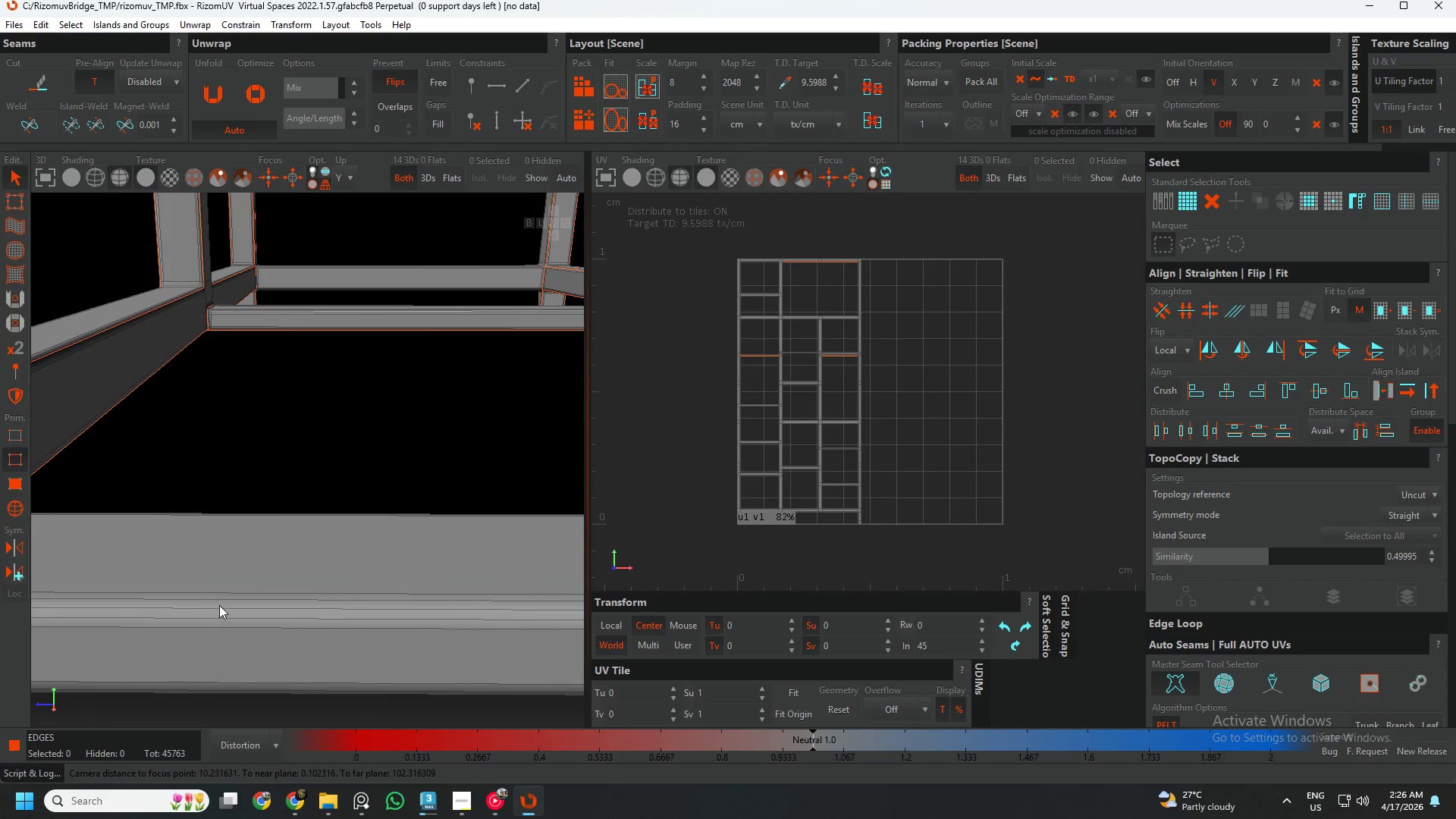 
hold_key(key=AltLeft, duration=0.39)
 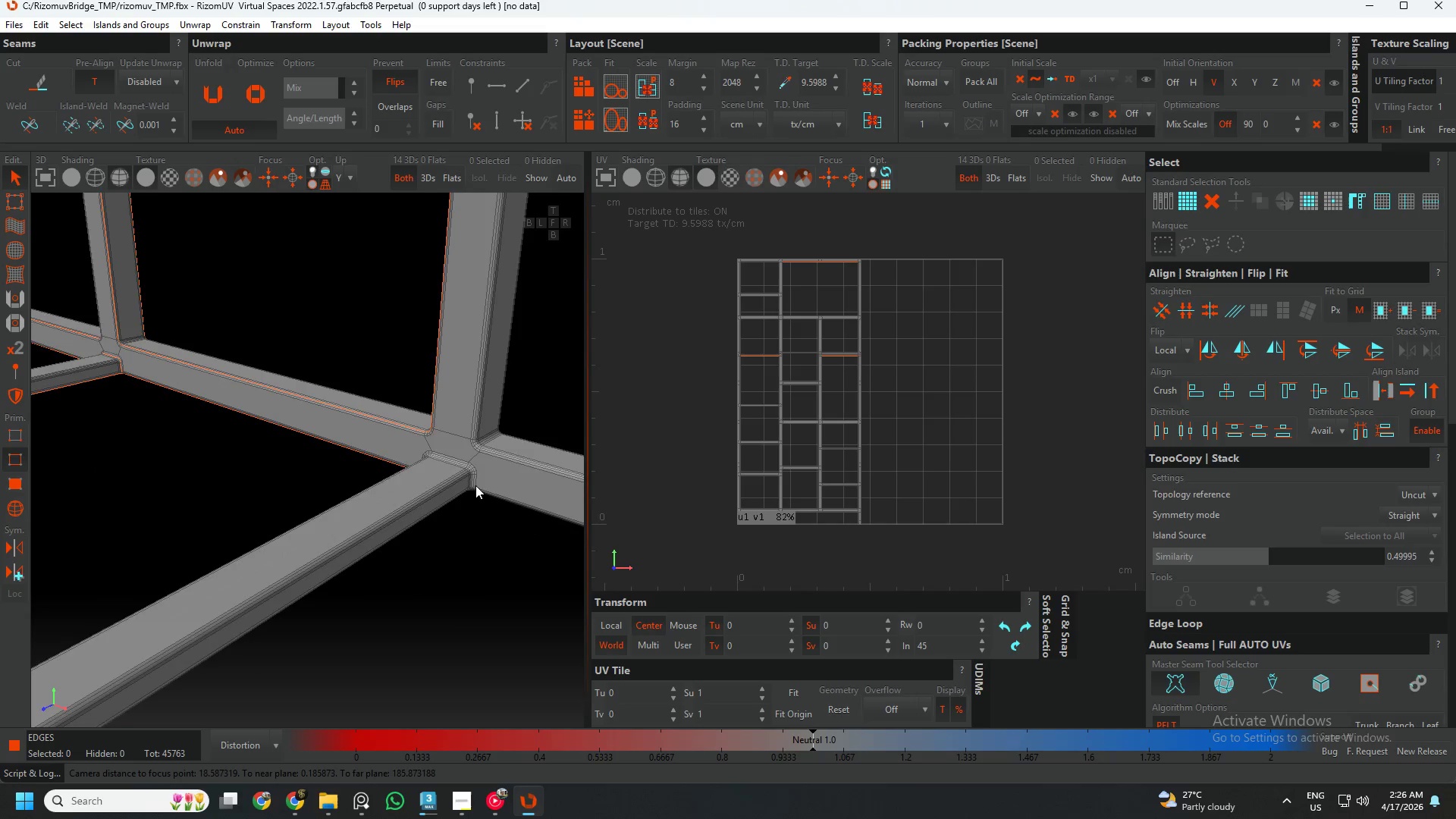 
scroll: coordinate [250, 597], scroll_direction: down, amount: 4.0
 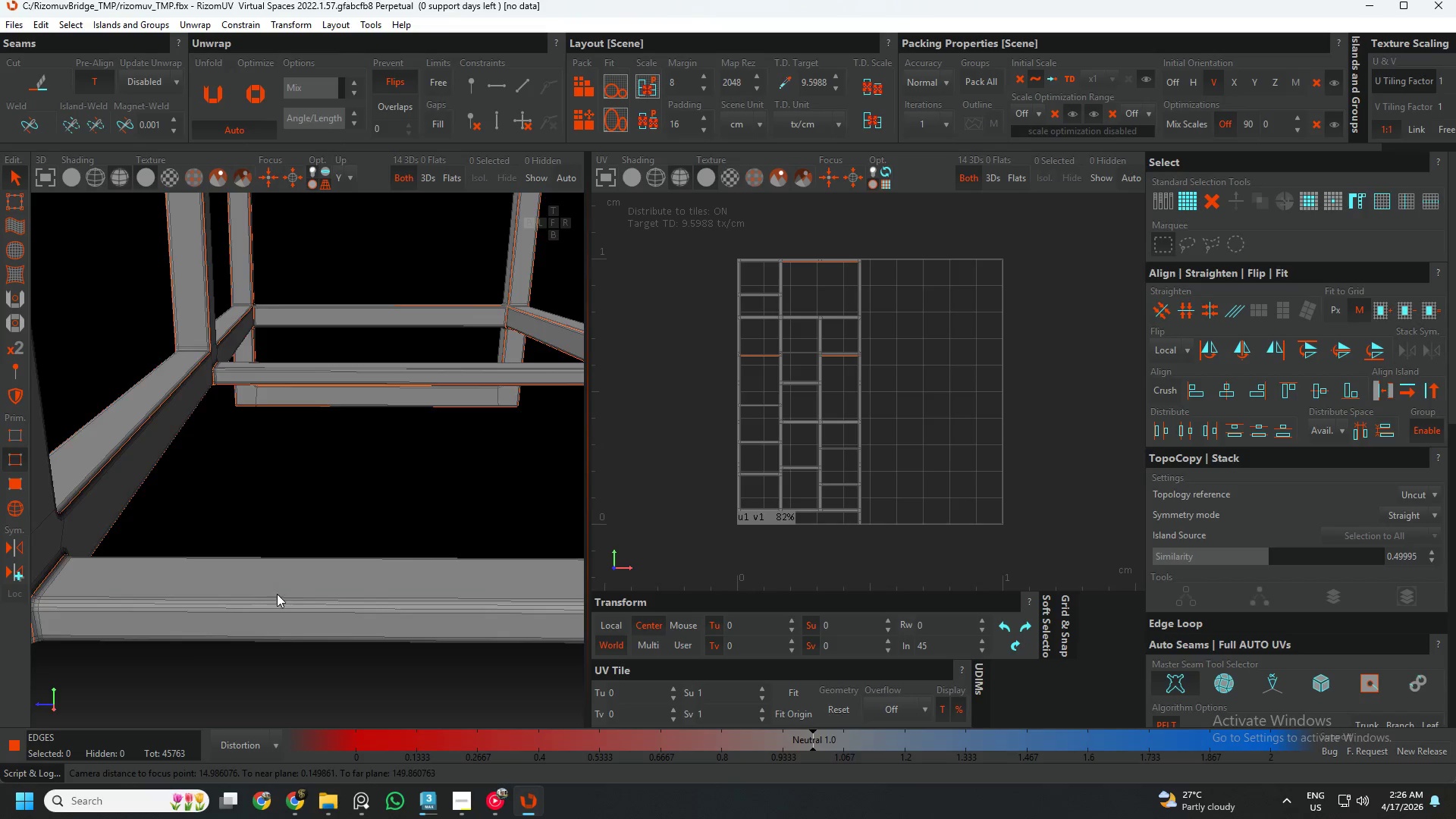 
scroll: coordinate [460, 492], scroll_direction: up, amount: 11.0
 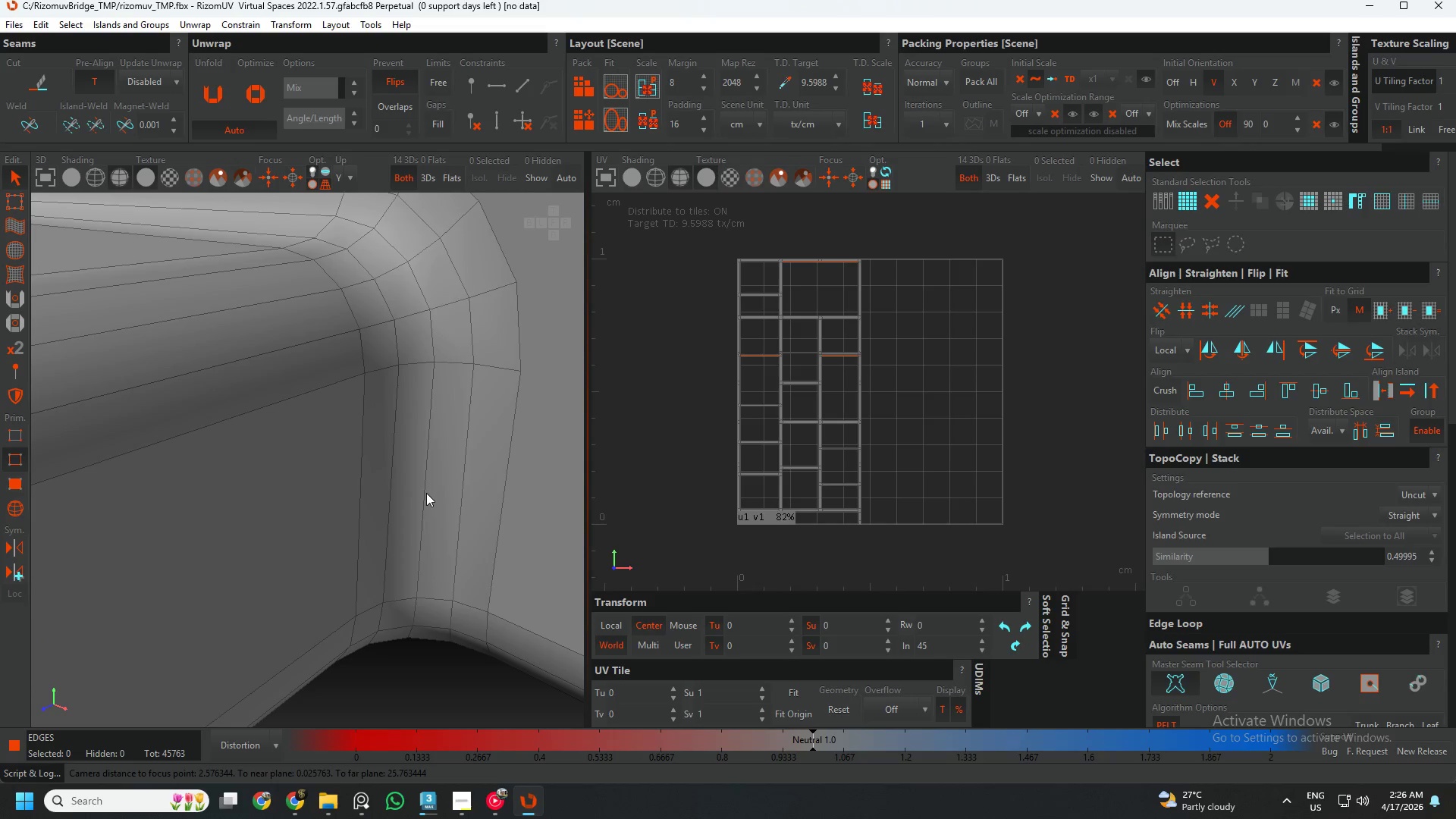 
double_click([426, 493])
 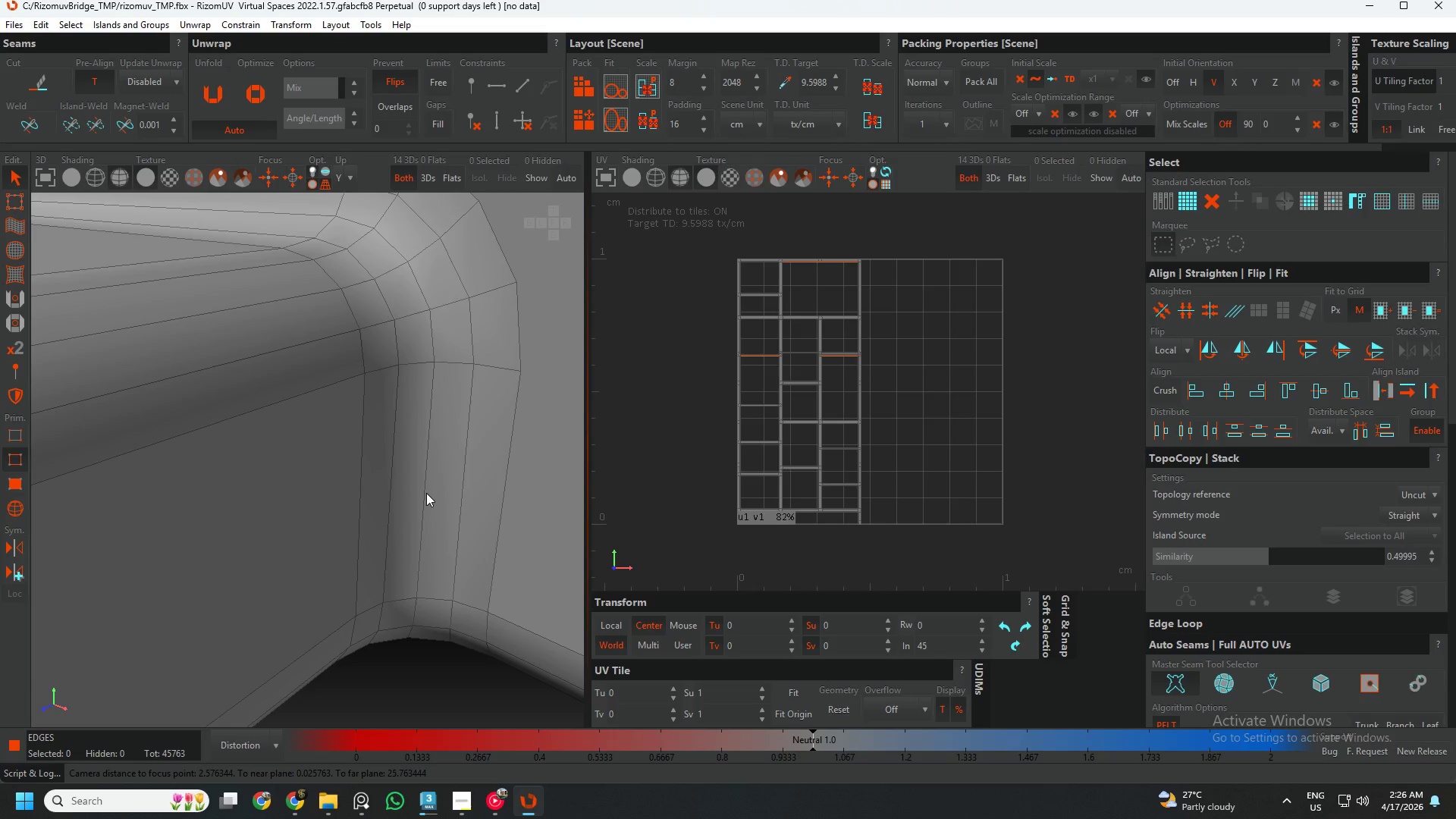 
key(C)
 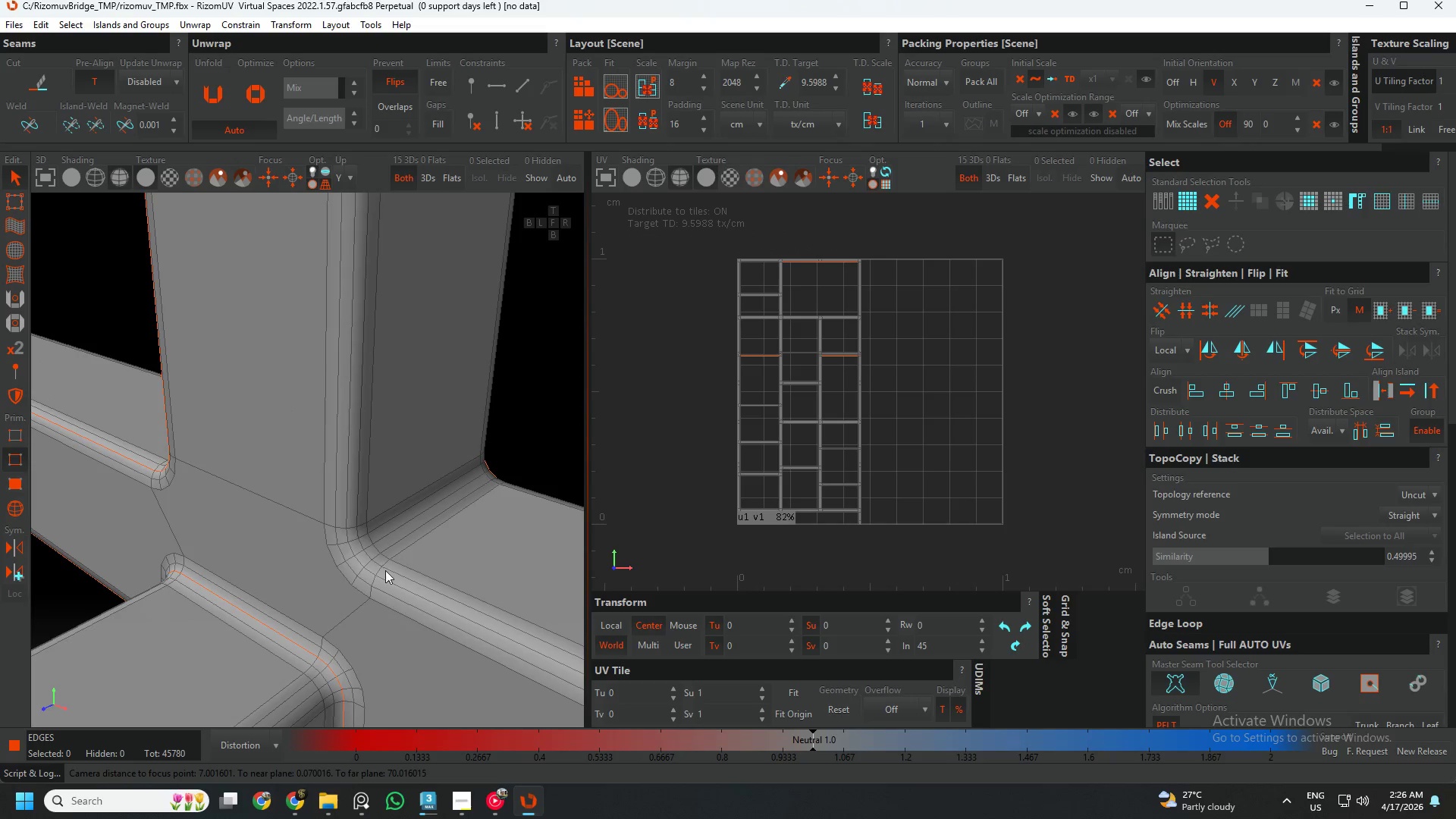 
scroll: coordinate [426, 493], scroll_direction: down, amount: 6.0
 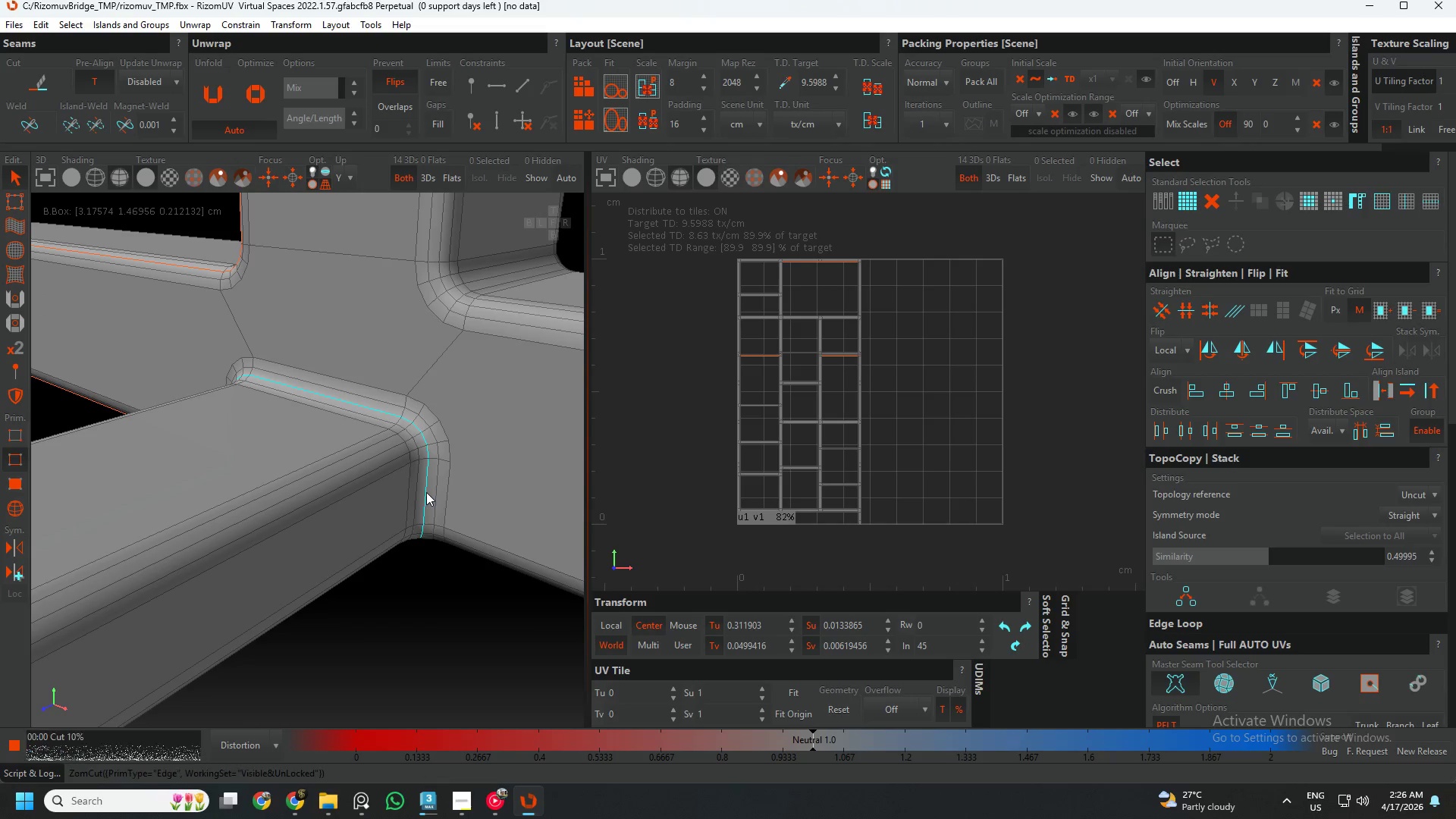 
scroll: coordinate [366, 561], scroll_direction: up, amount: 4.0
 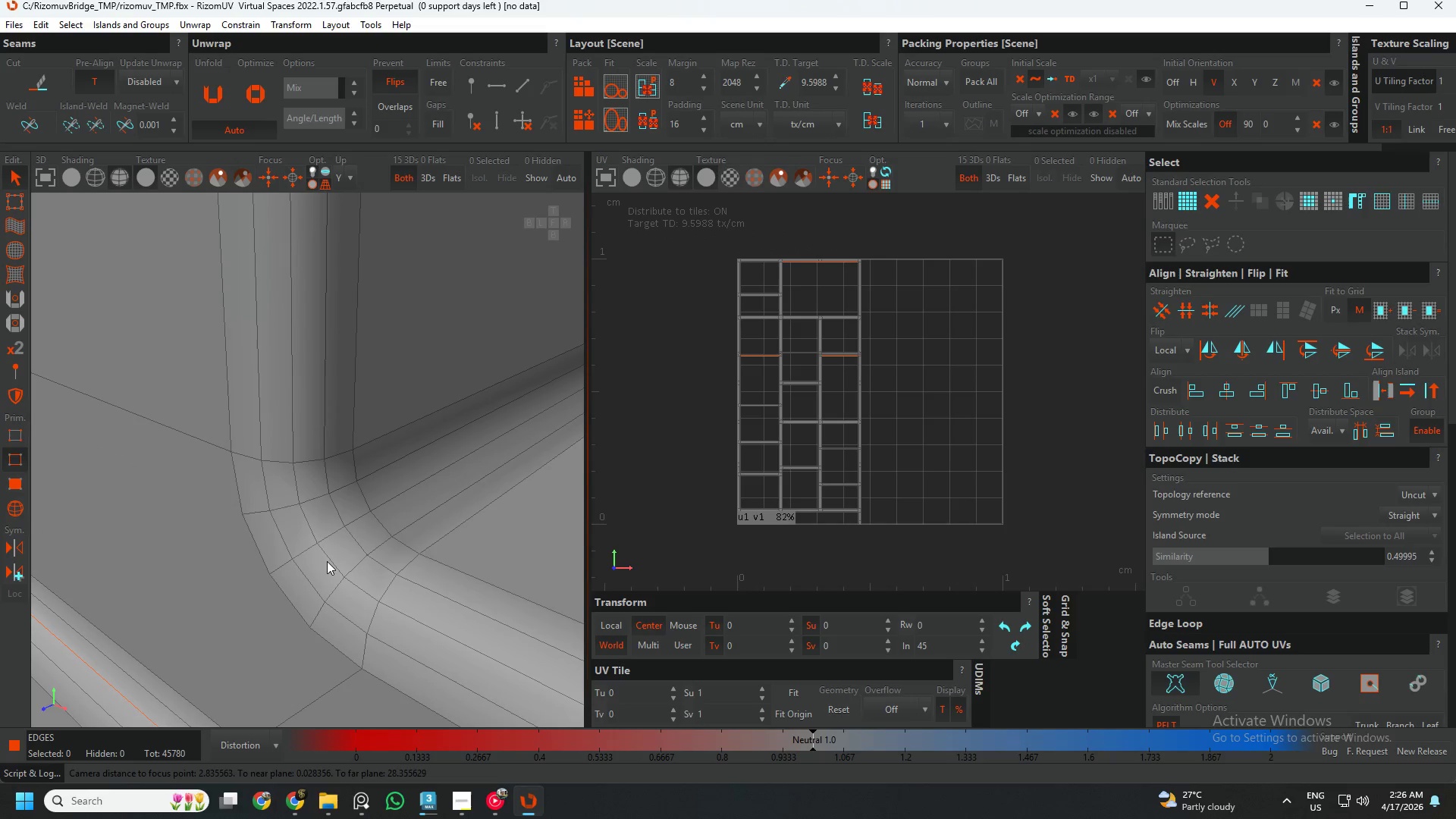 
left_click([327, 561])
 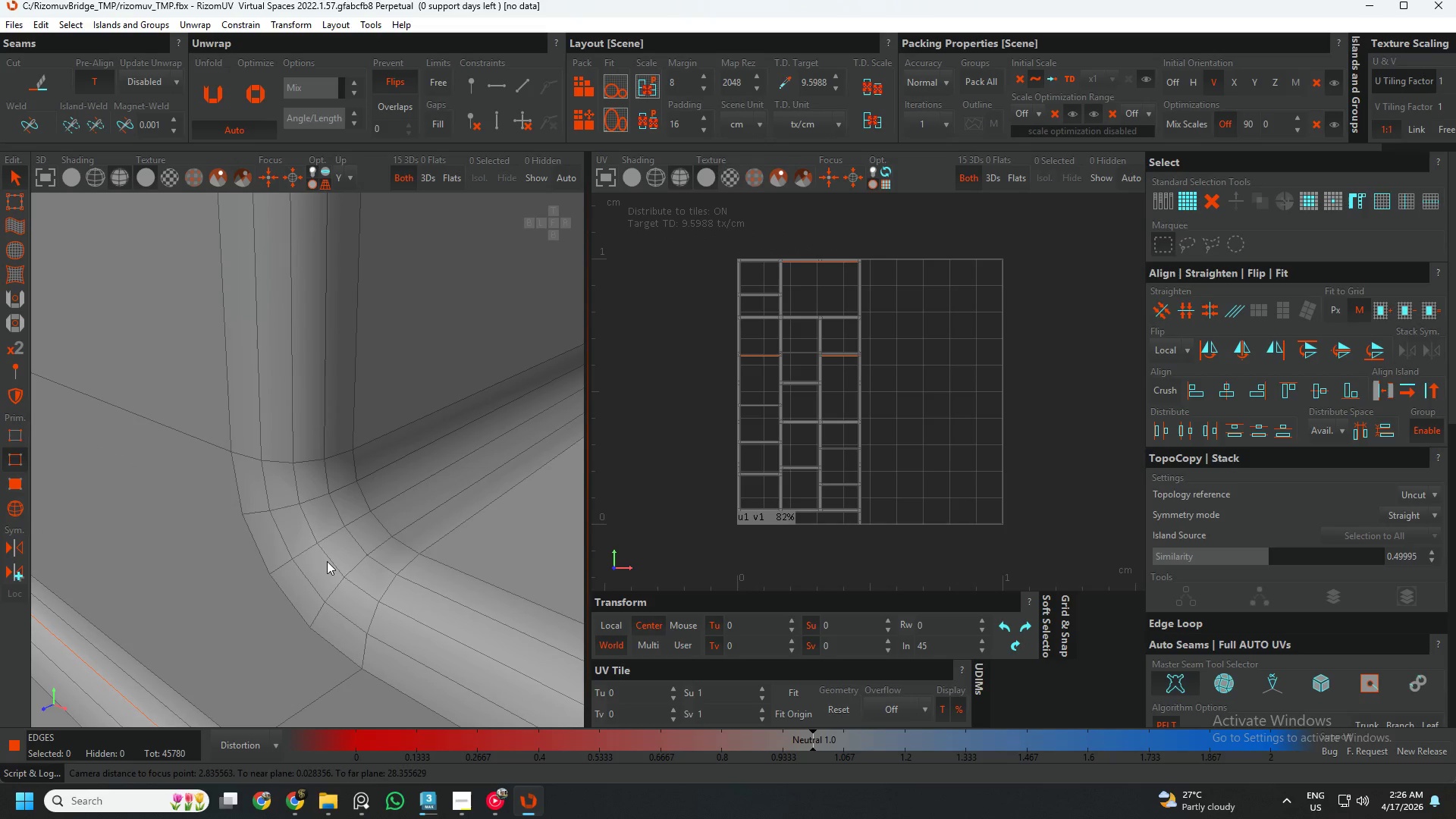 
double_click([327, 561])
 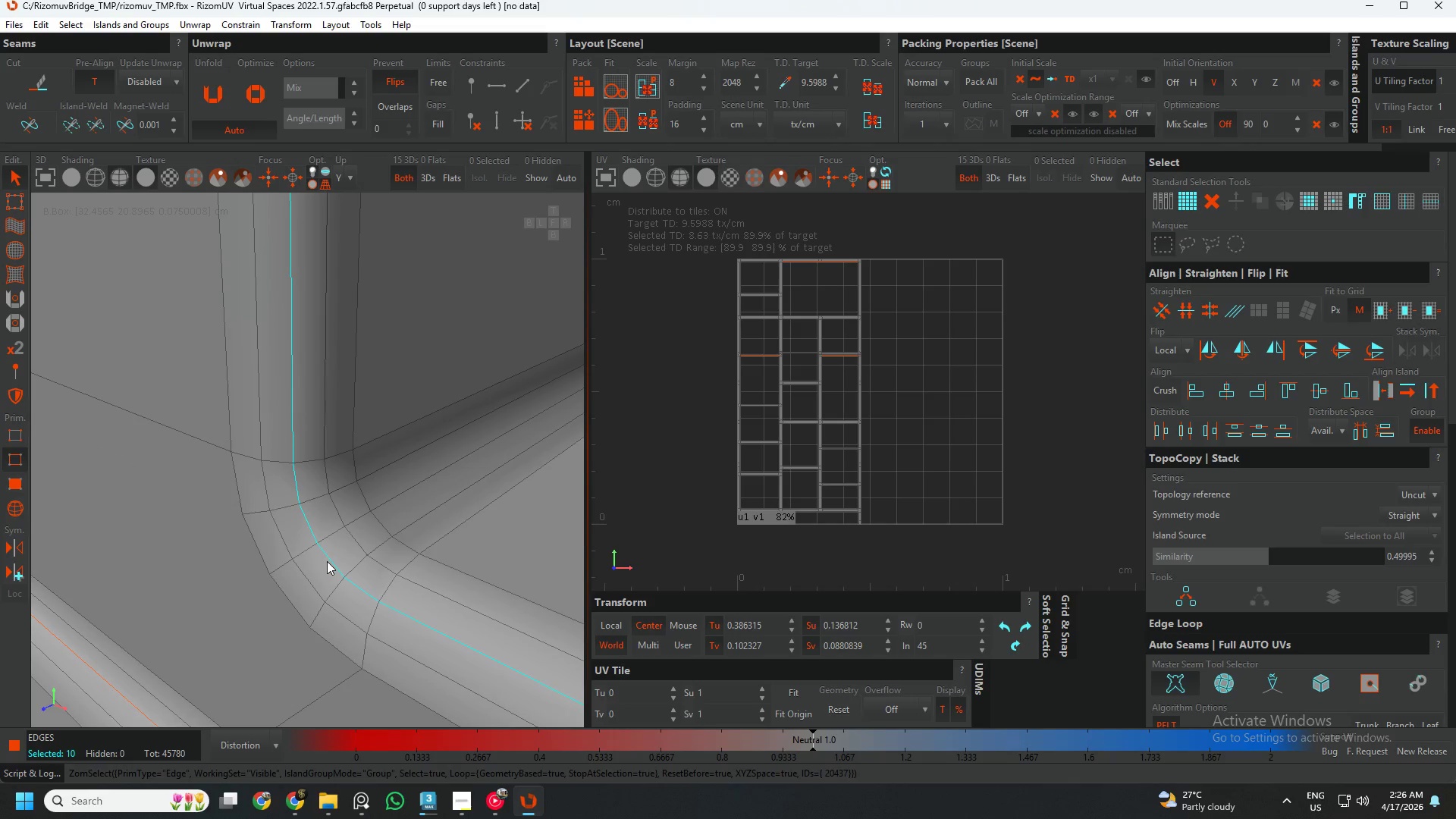 
key(C)
 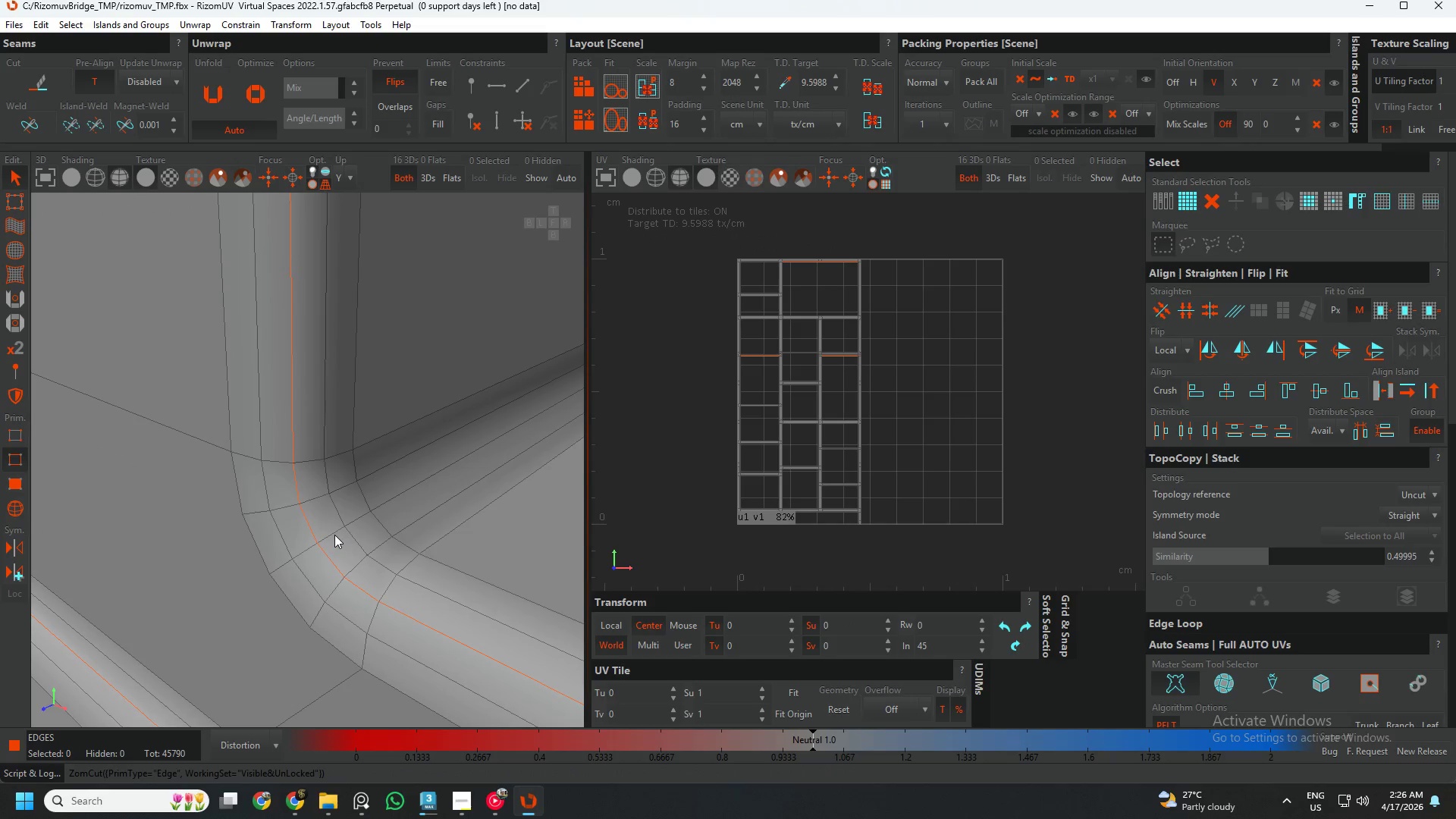 
double_click([334, 535])
 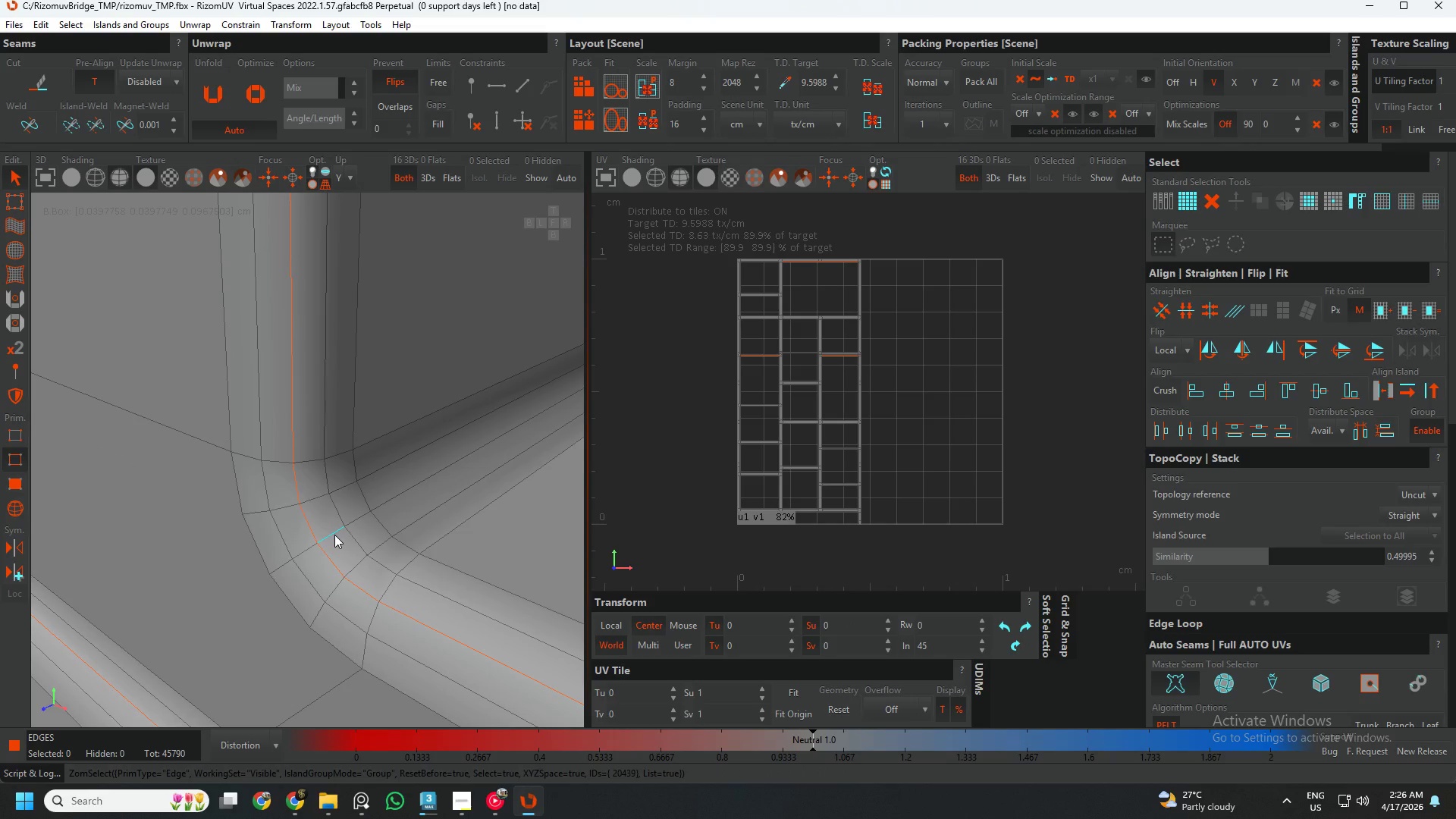 
key(C)
 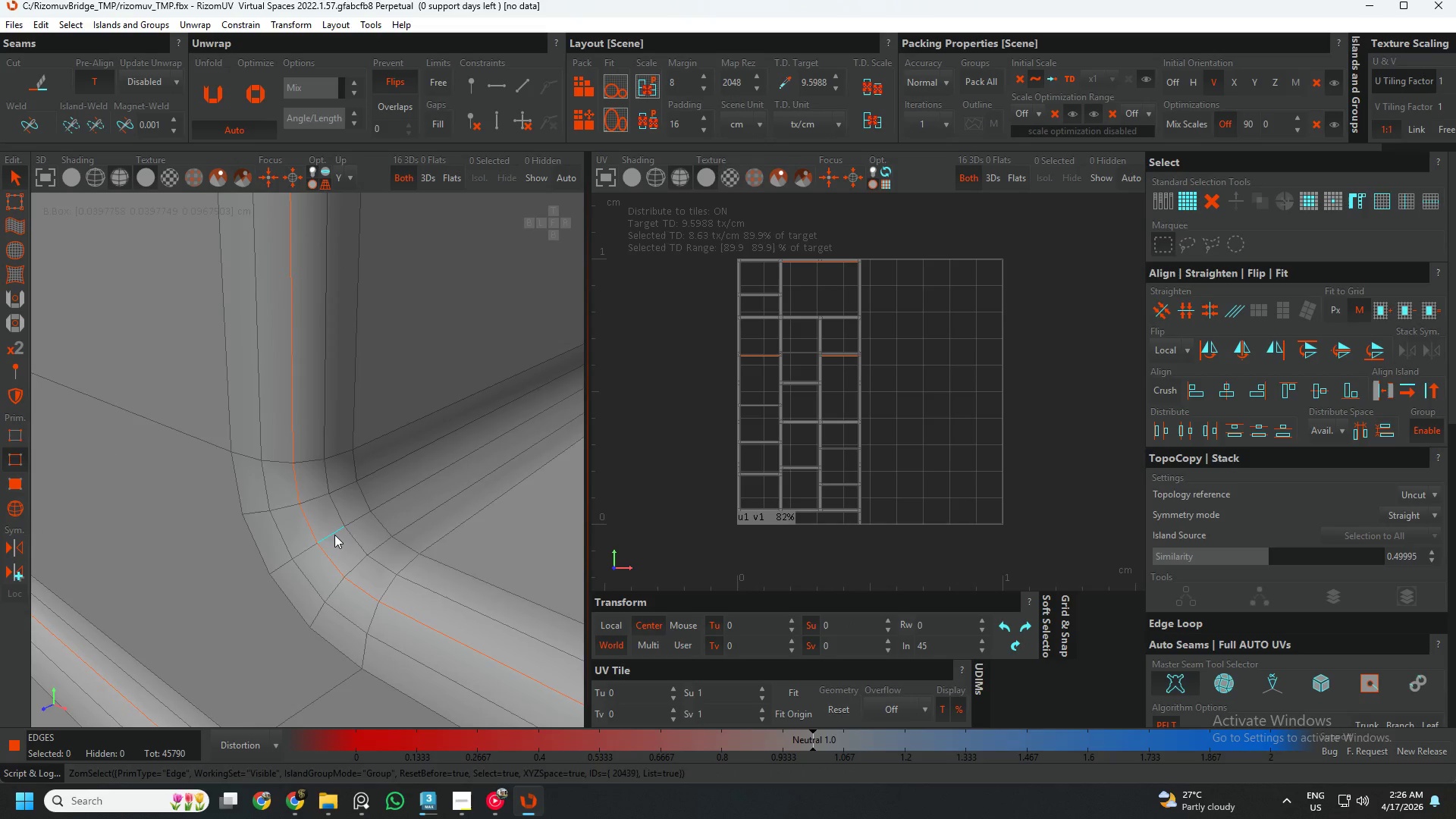 
hold_key(key=AltLeft, duration=1.14)
 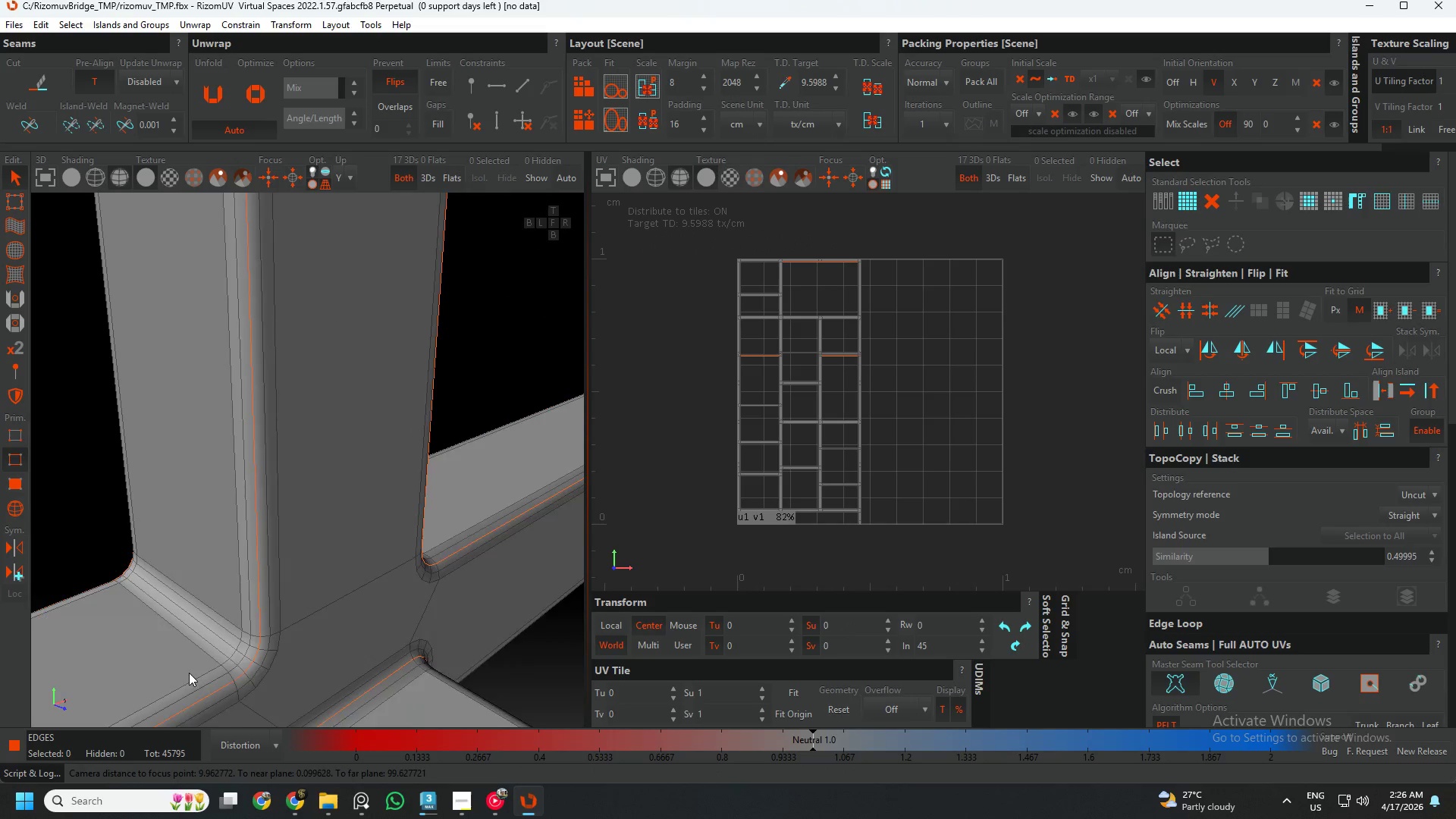 
scroll: coordinate [338, 545], scroll_direction: down, amount: 7.0
 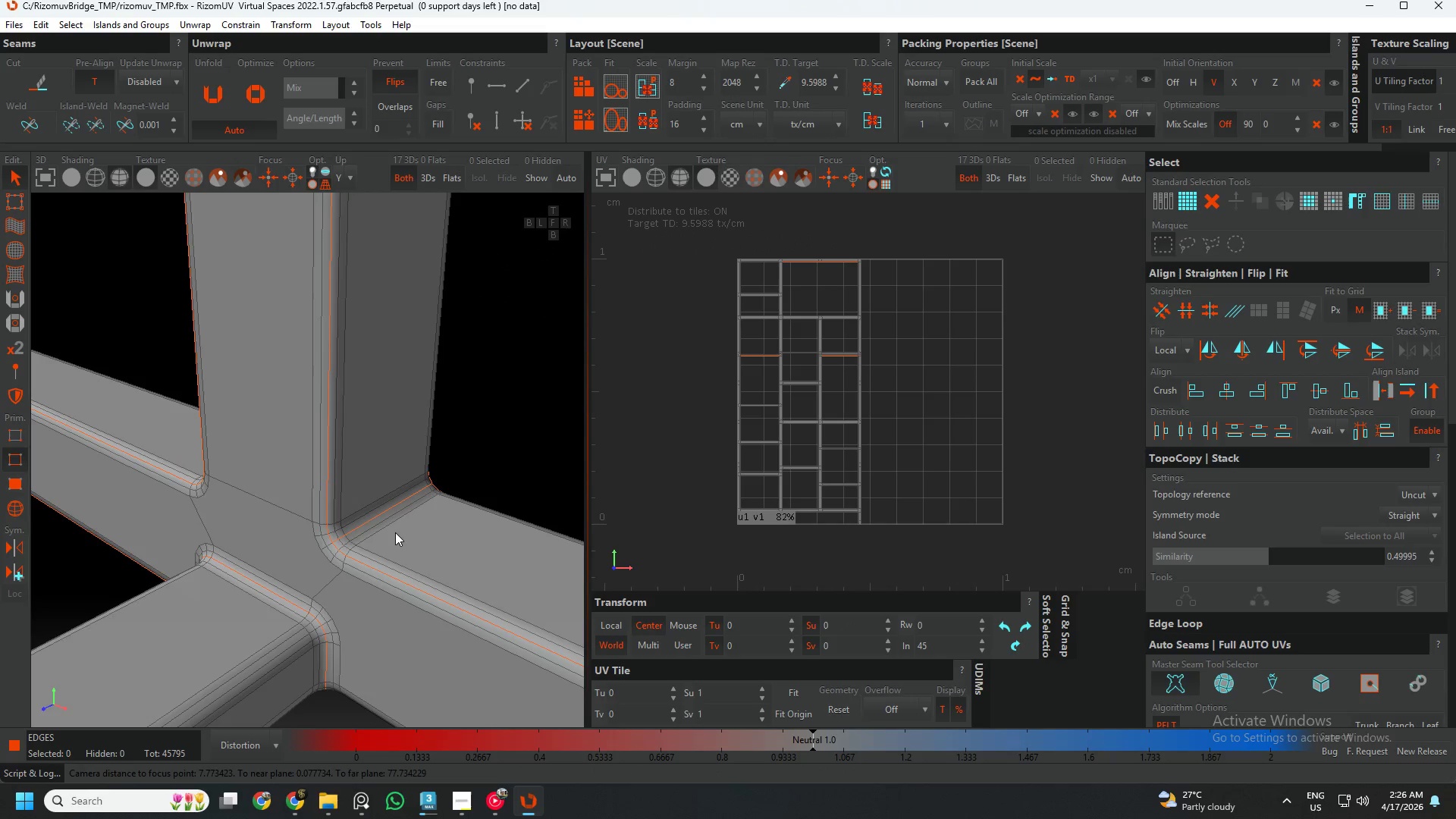 
scroll: coordinate [284, 661], scroll_direction: up, amount: 4.0
 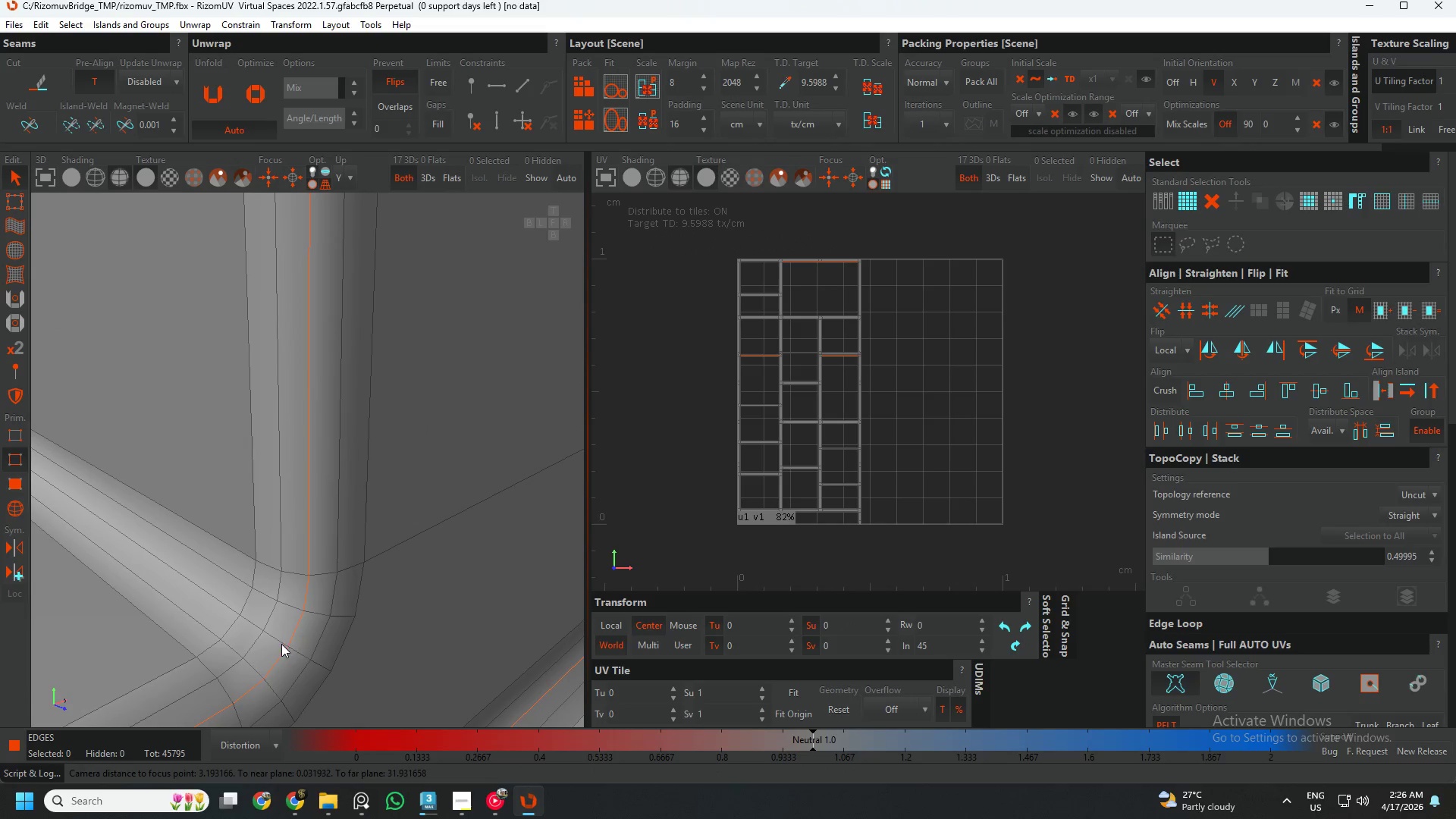 
left_click([281, 644])
 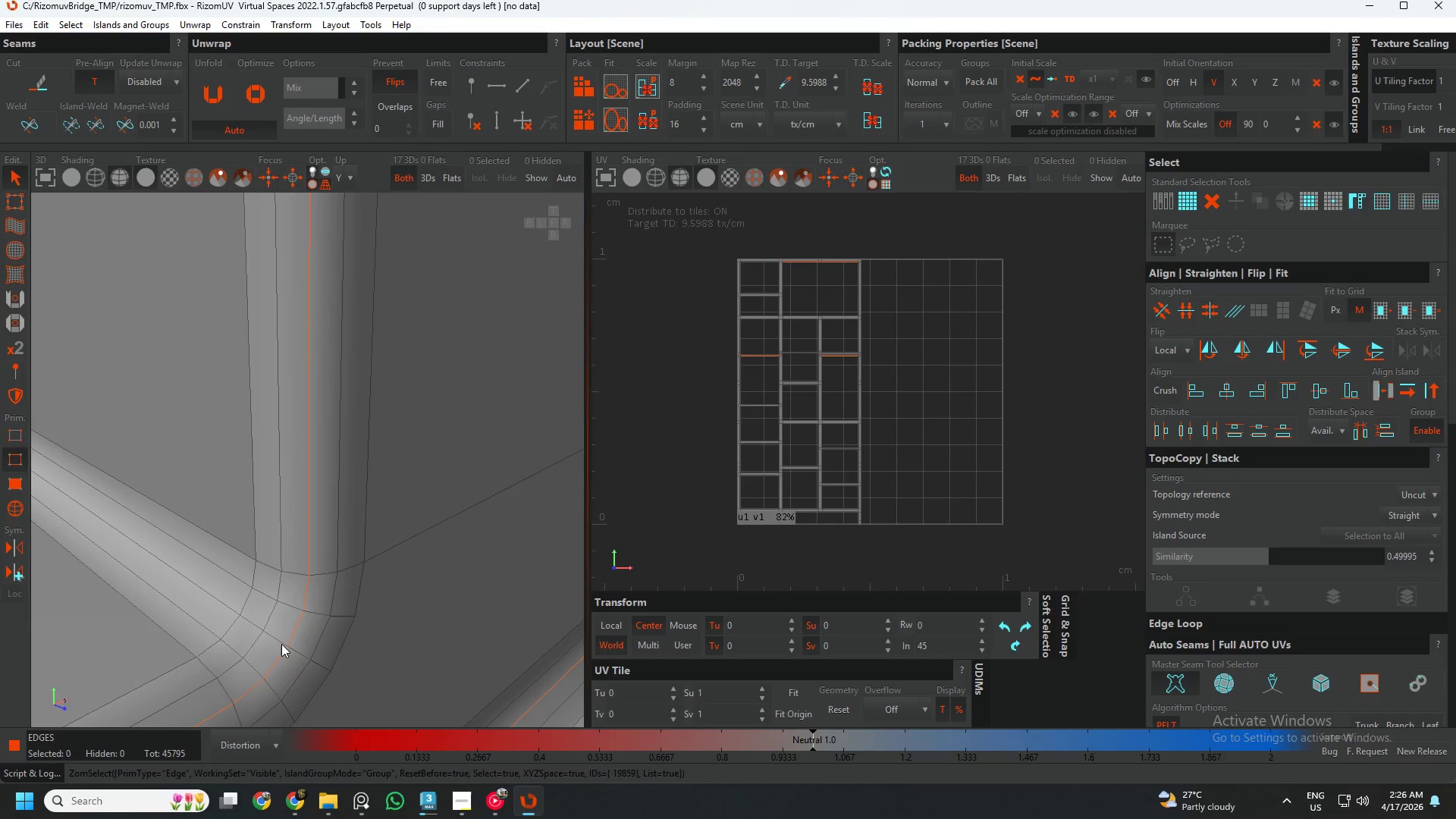 
key(C)
 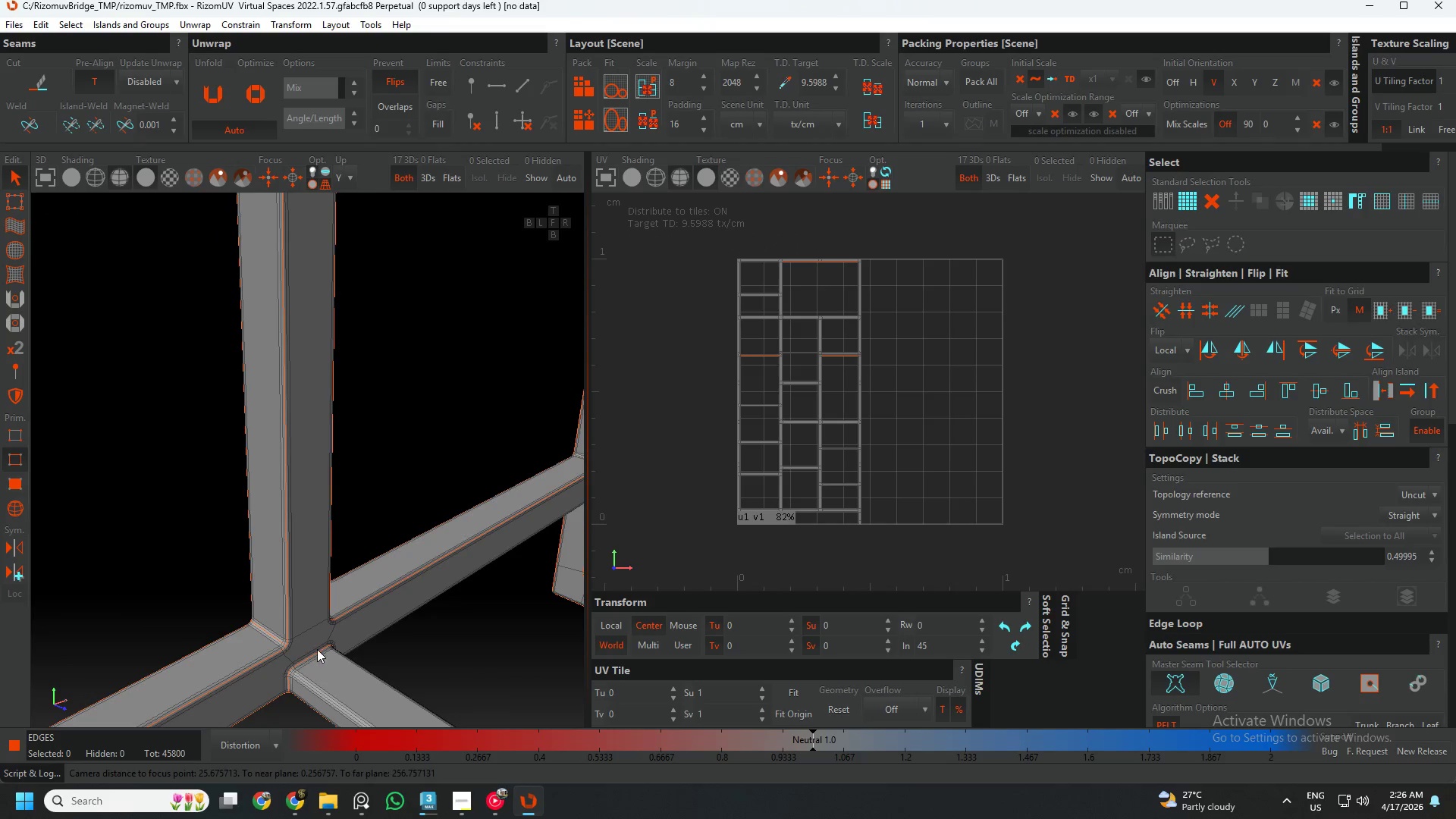 
hold_key(key=AltLeft, duration=0.61)
 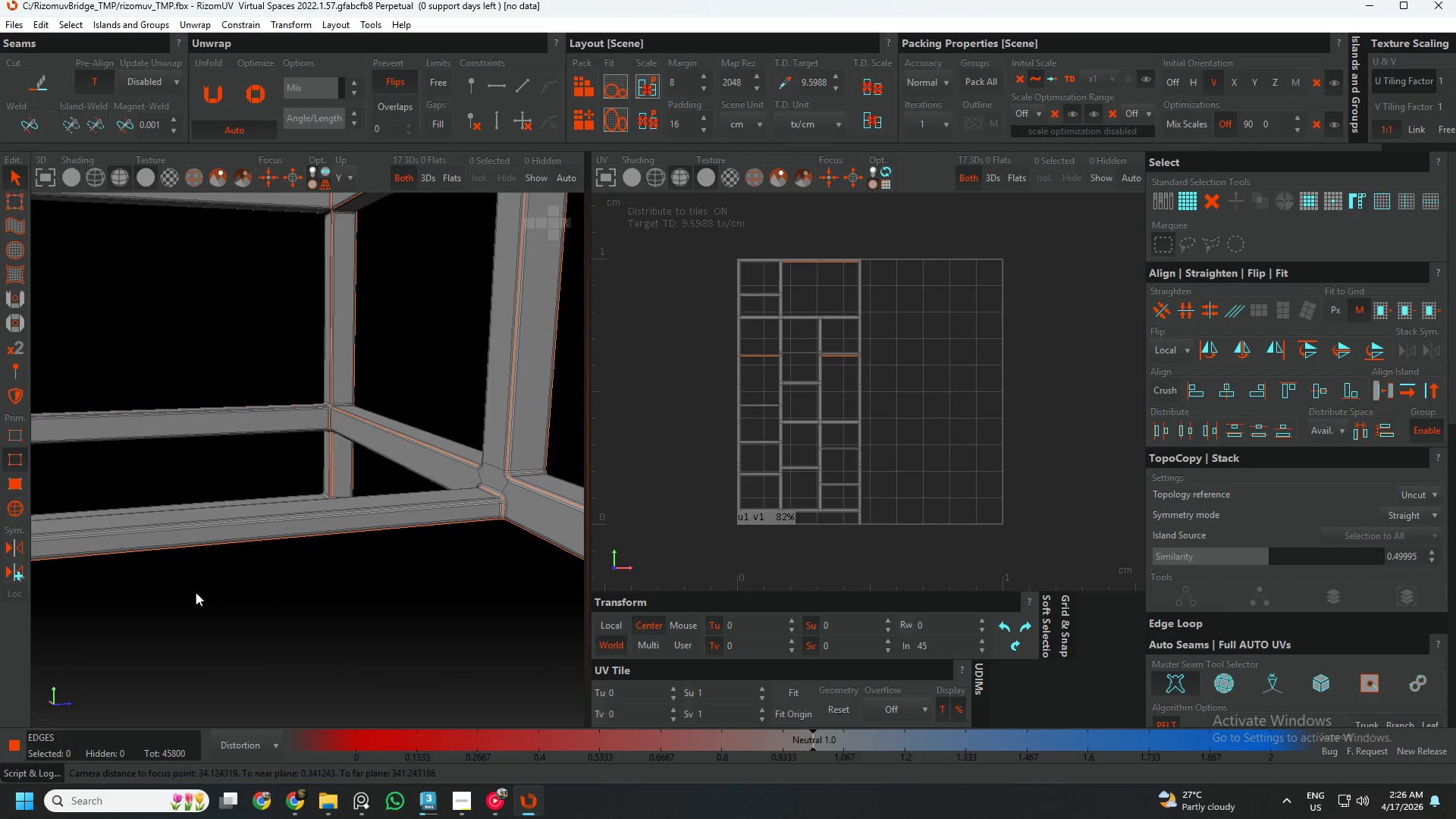 
scroll: coordinate [298, 648], scroll_direction: down, amount: 12.0
 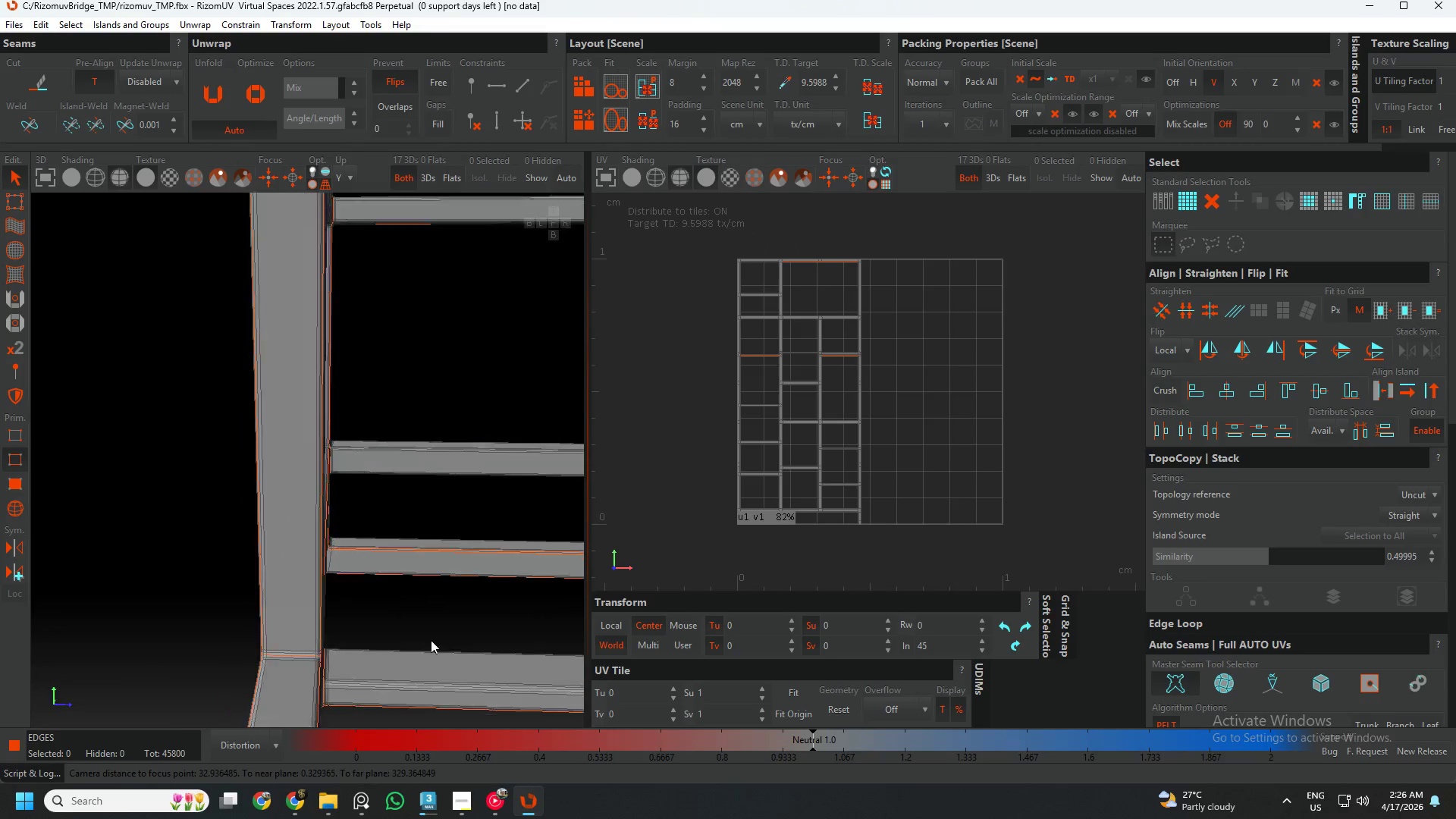 
hold_key(key=AltLeft, duration=0.94)
 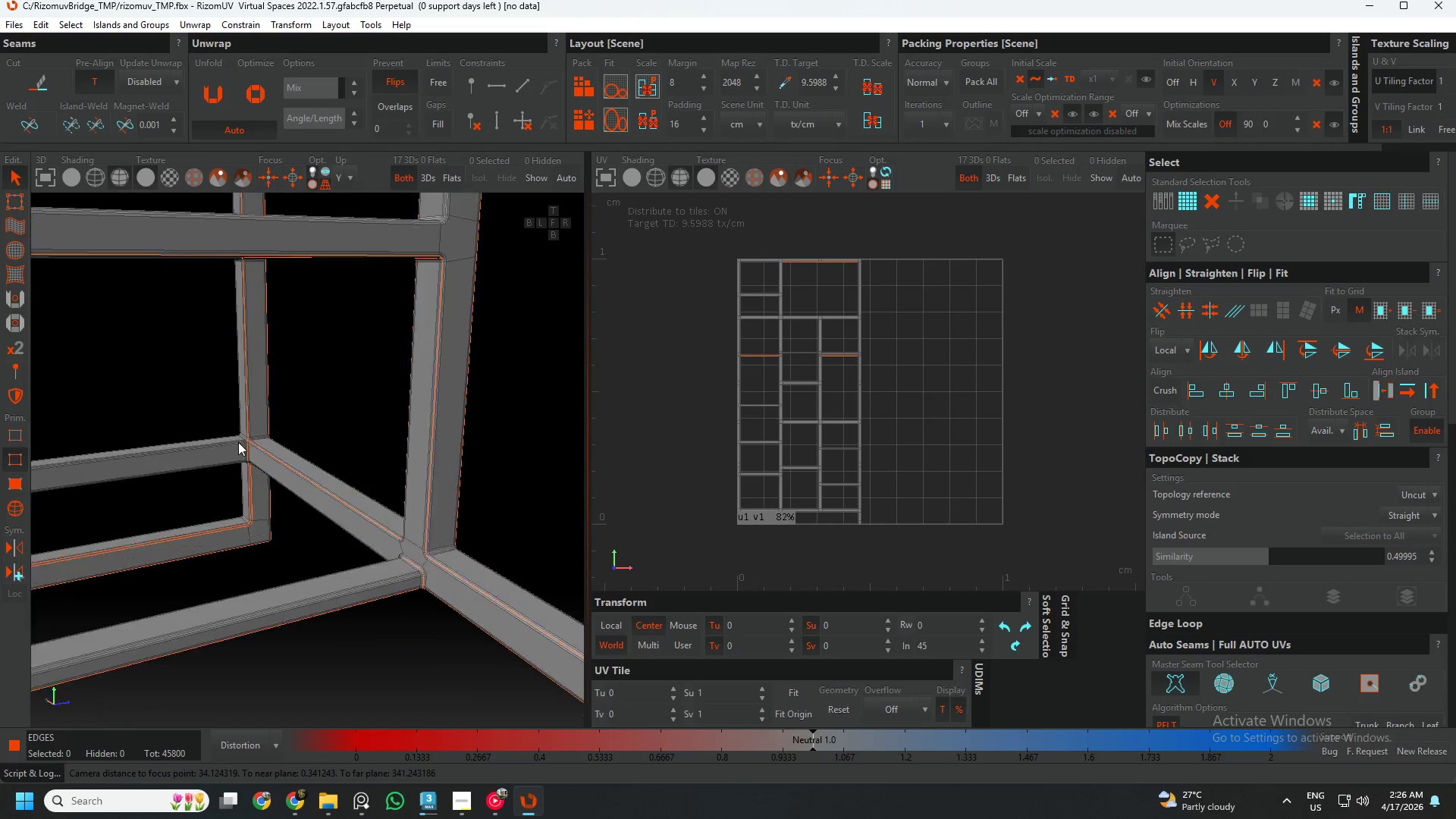 
scroll: coordinate [205, 598], scroll_direction: down, amount: 3.0
 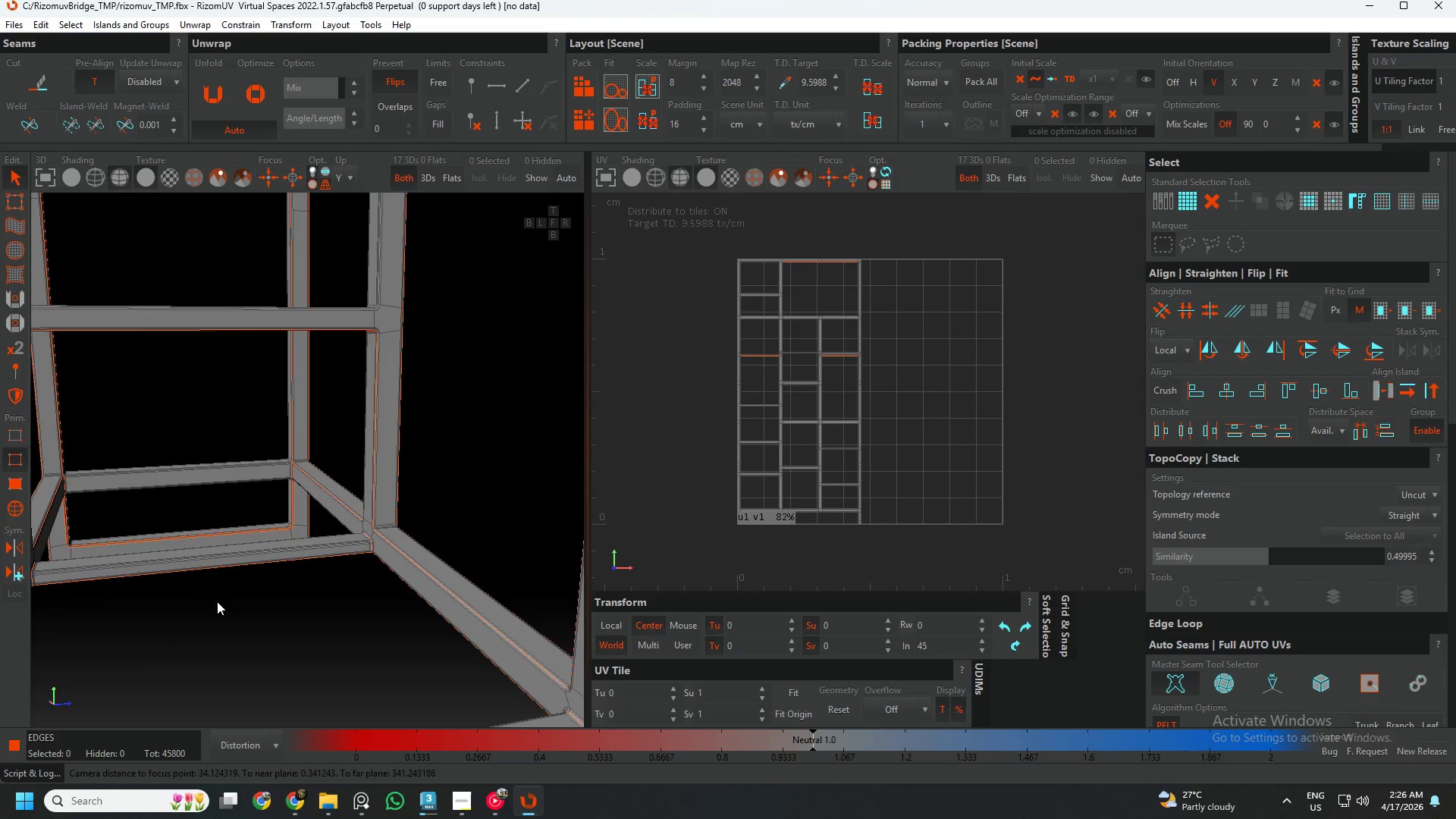 
scroll: coordinate [278, 442], scroll_direction: up, amount: 12.0
 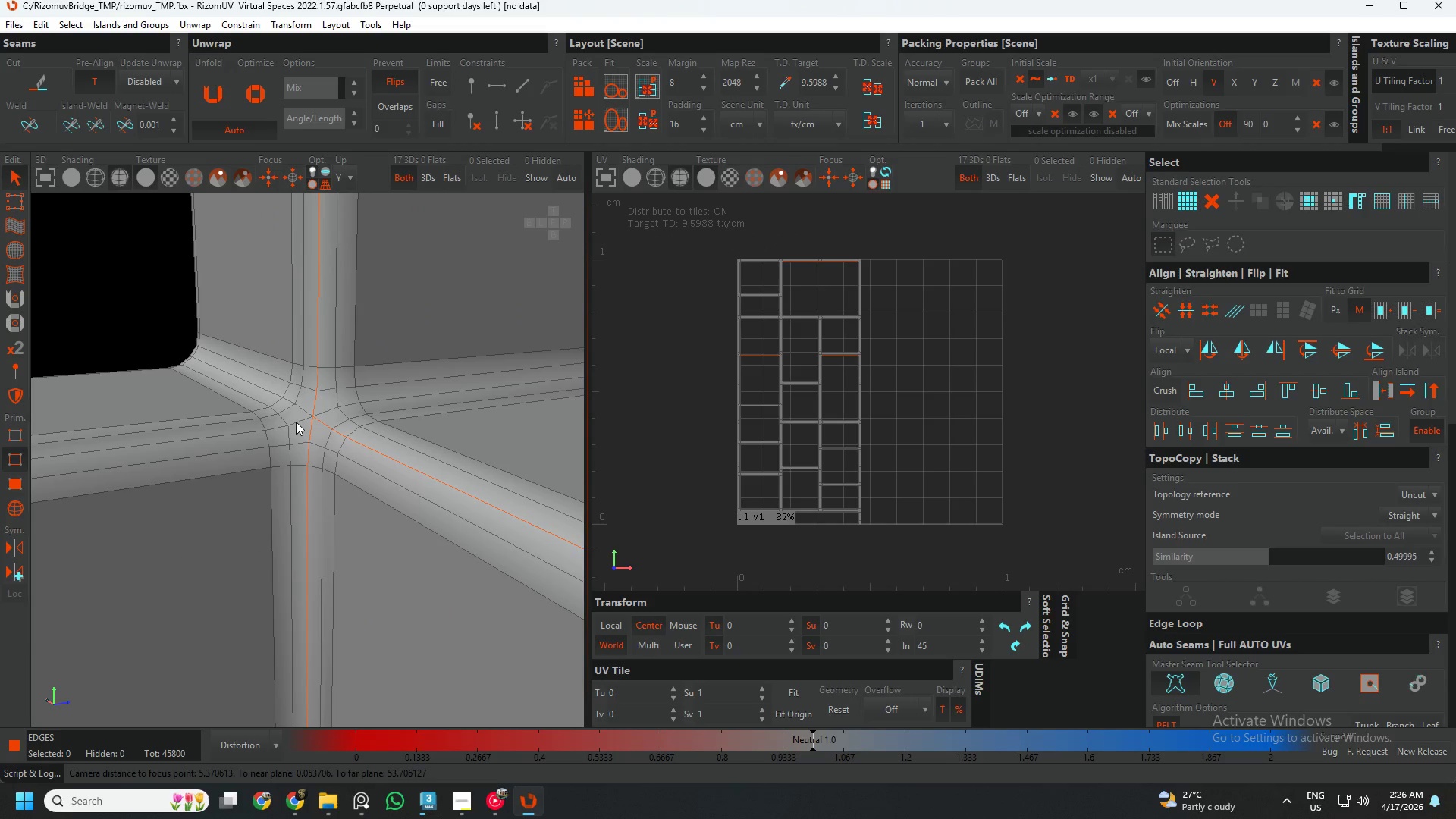 
double_click([296, 422])
 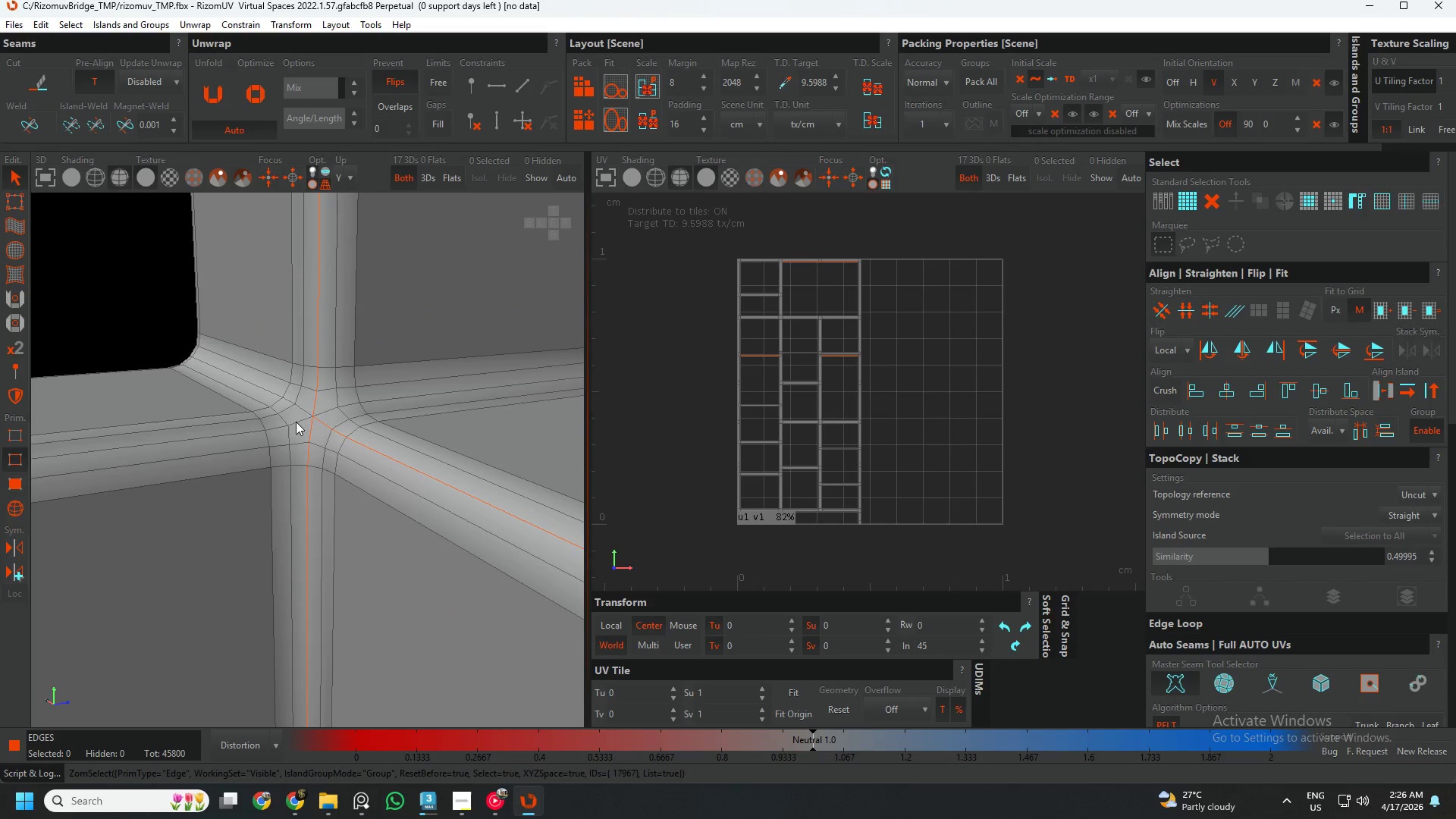 
hold_key(key=ControlLeft, duration=1.51)
triple_click([301, 411])
 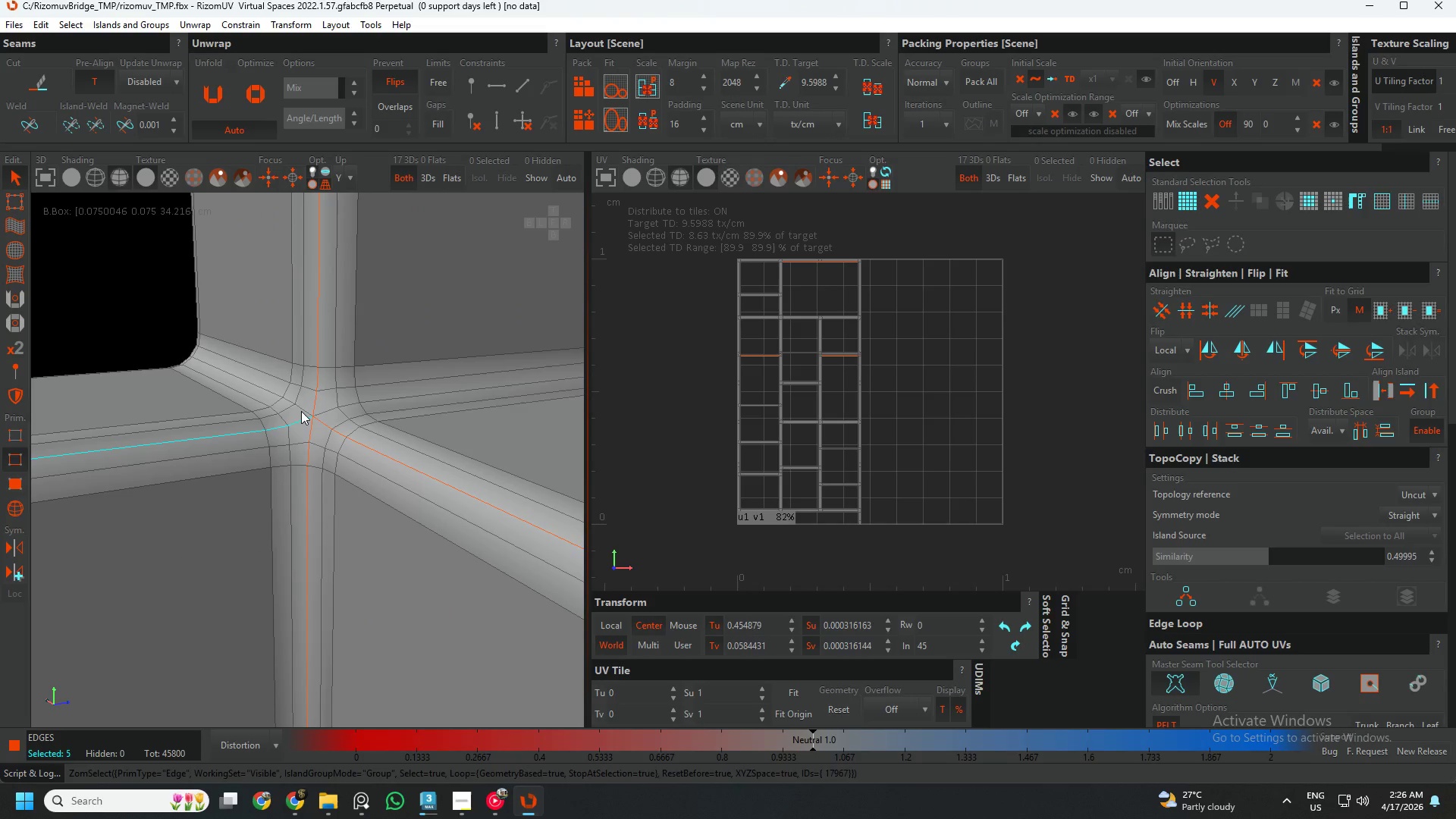 
triple_click([301, 411])
 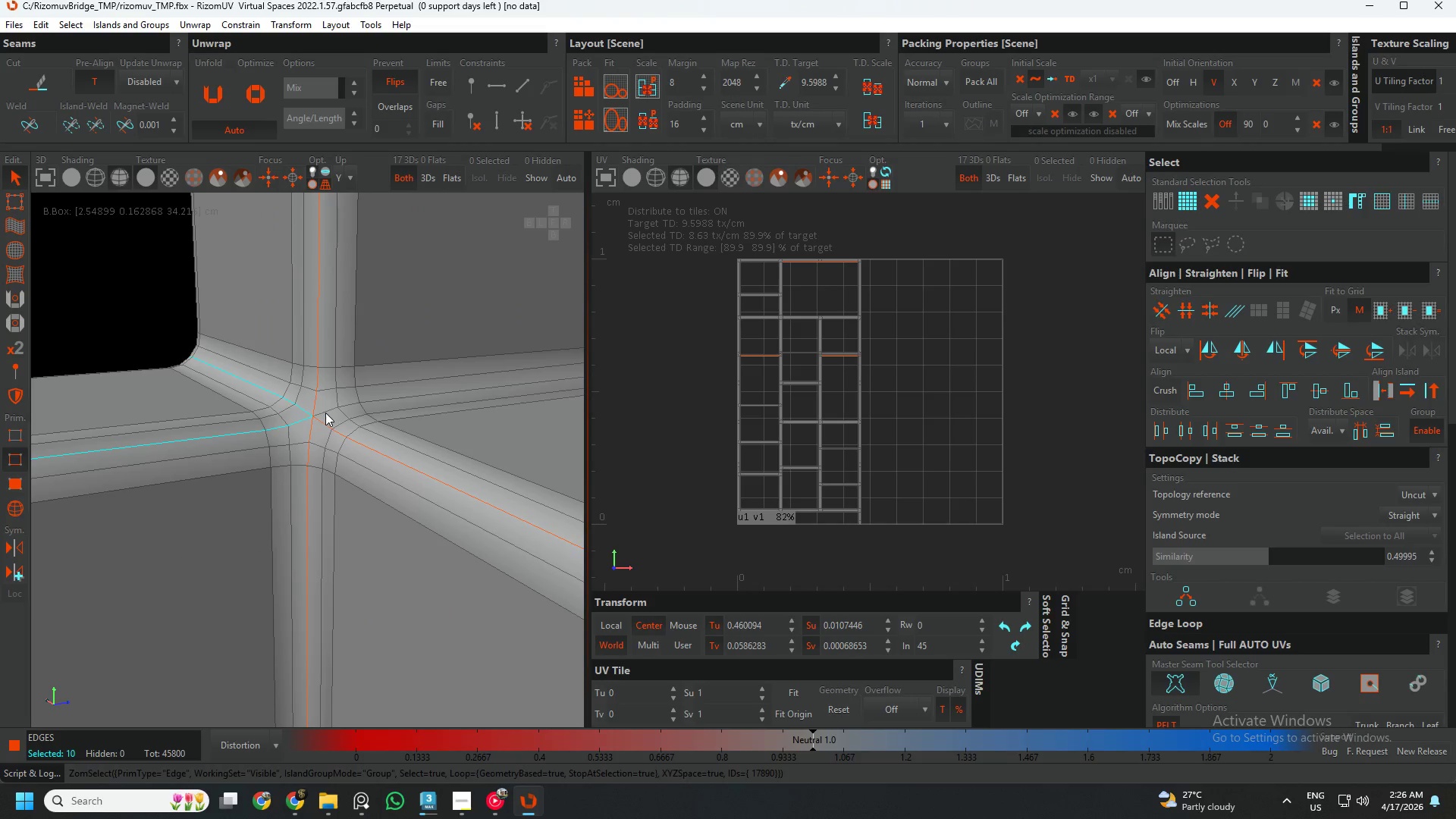 
double_click([325, 413])
 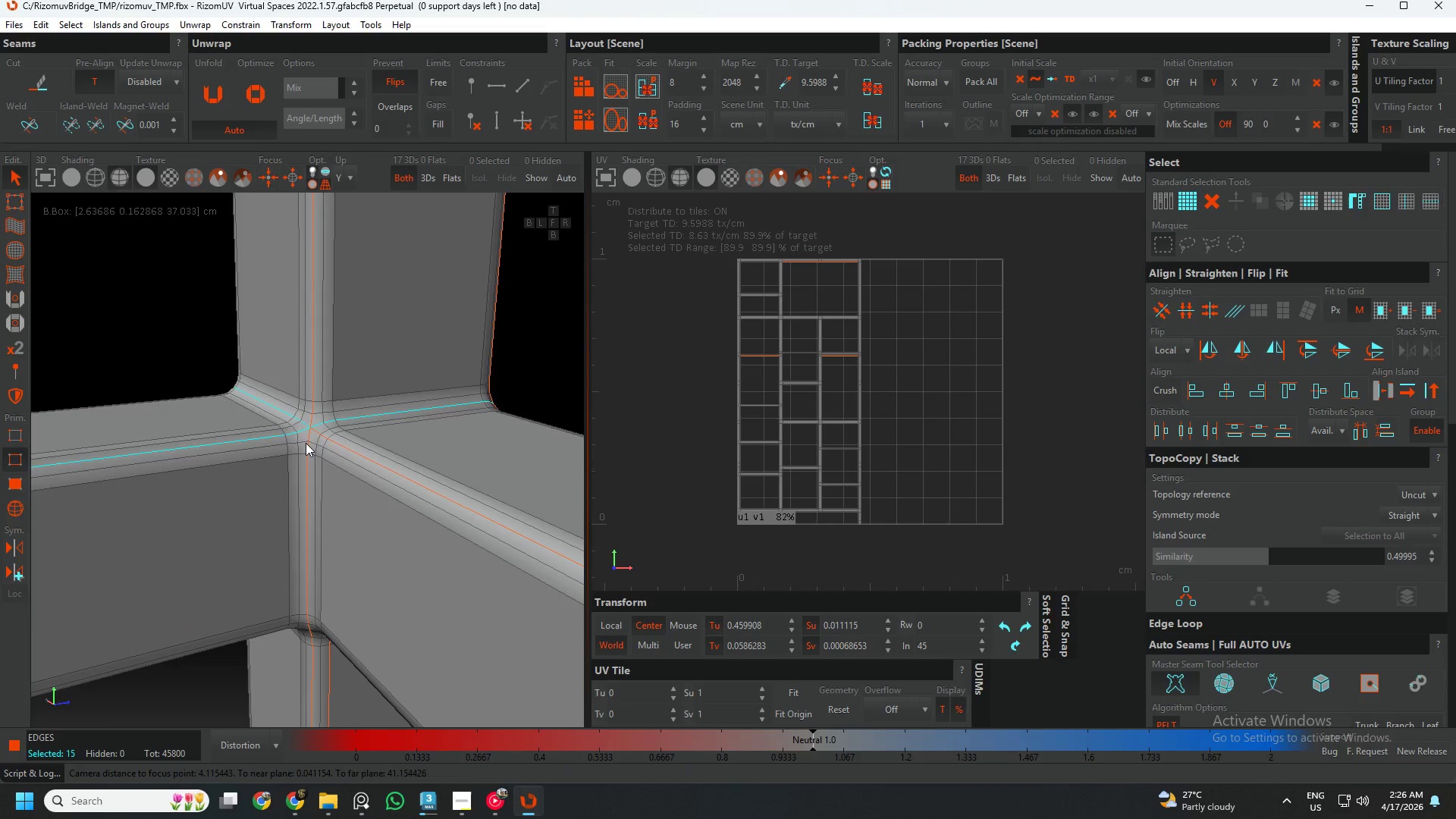 
key(C)
 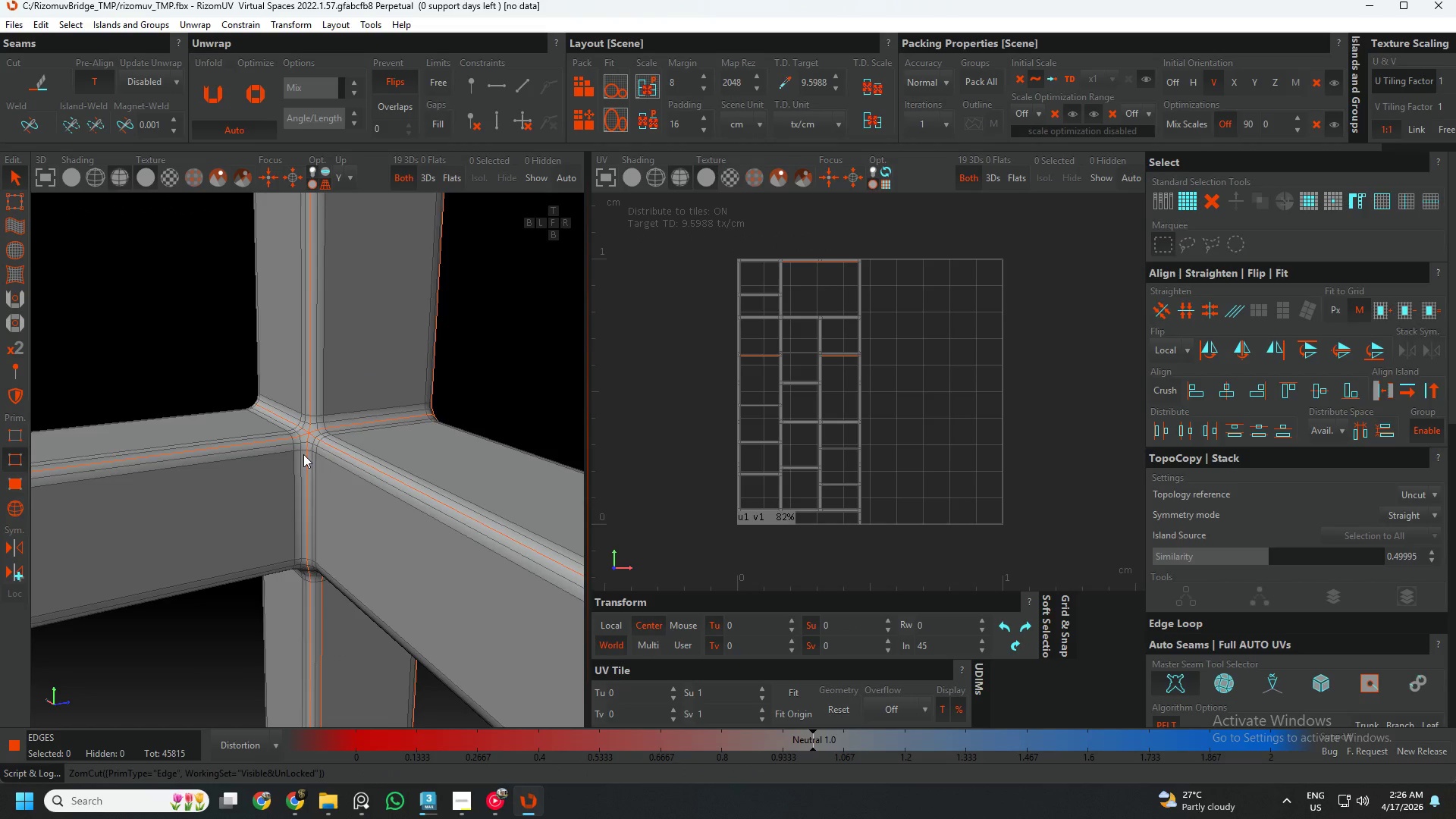 
scroll: coordinate [306, 444], scroll_direction: down, amount: 6.0
 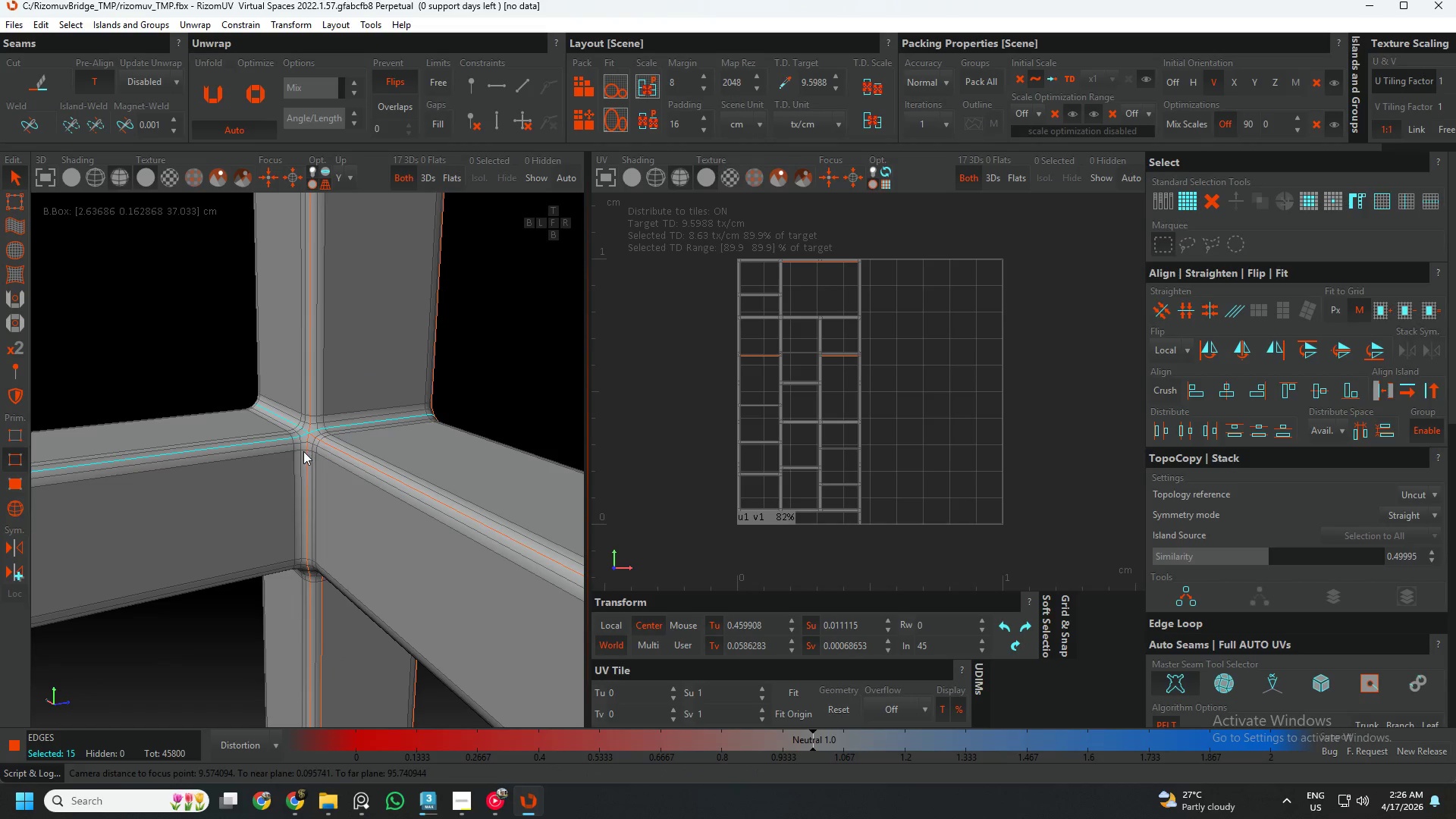 
hold_key(key=AltLeft, duration=0.44)
 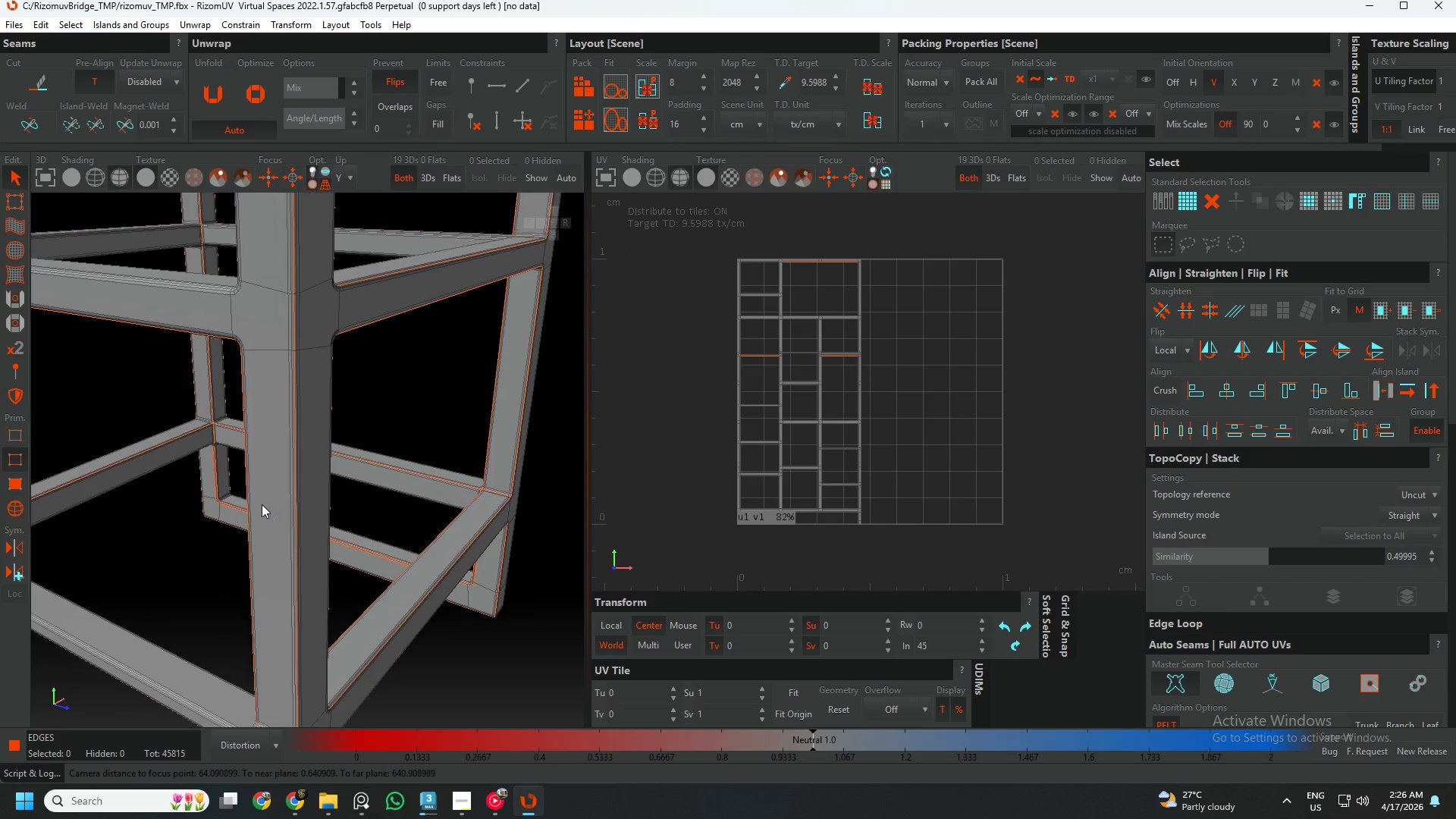 
scroll: coordinate [303, 476], scroll_direction: down, amount: 8.0
 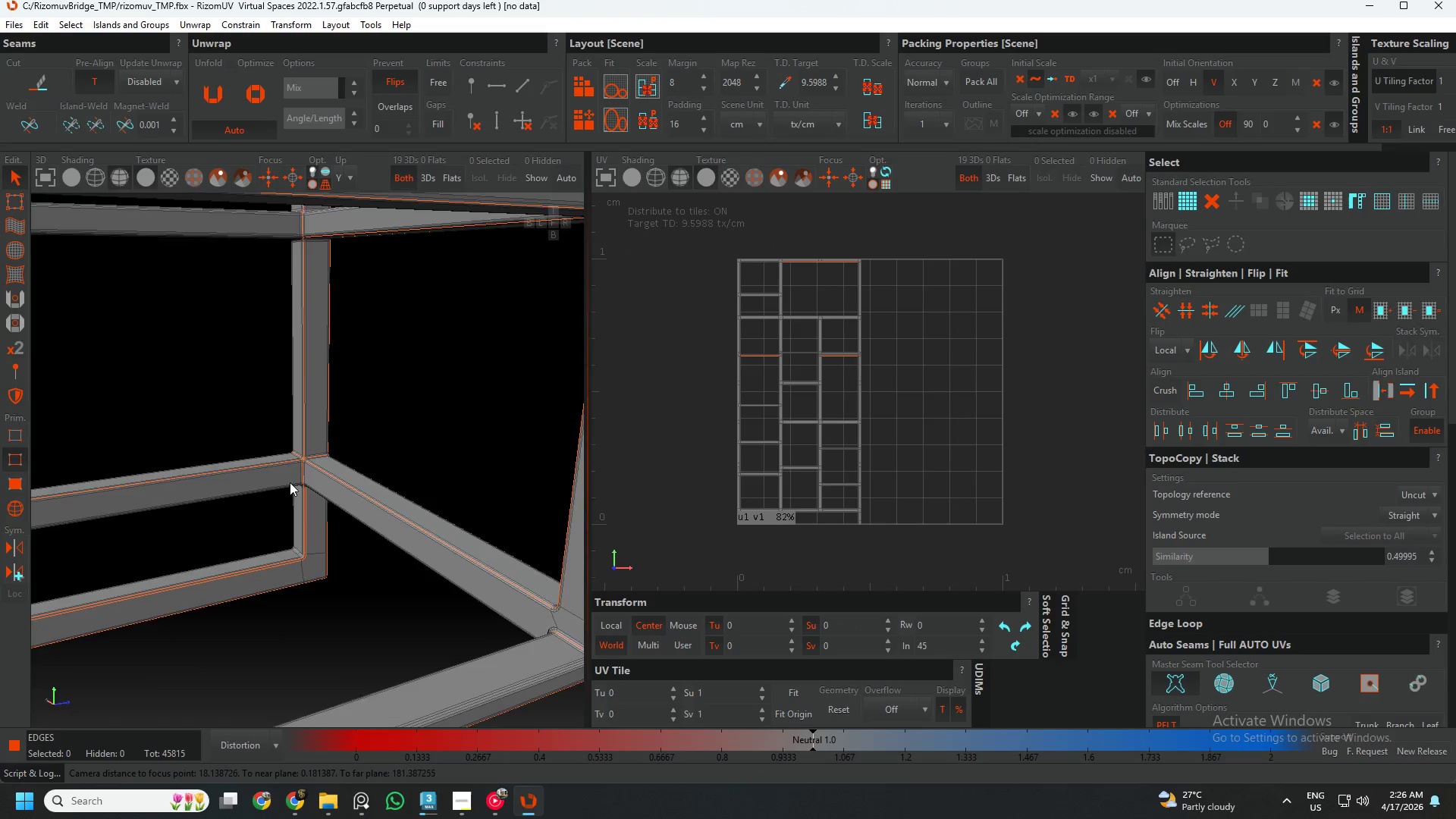 
hold_key(key=AltLeft, duration=0.42)
 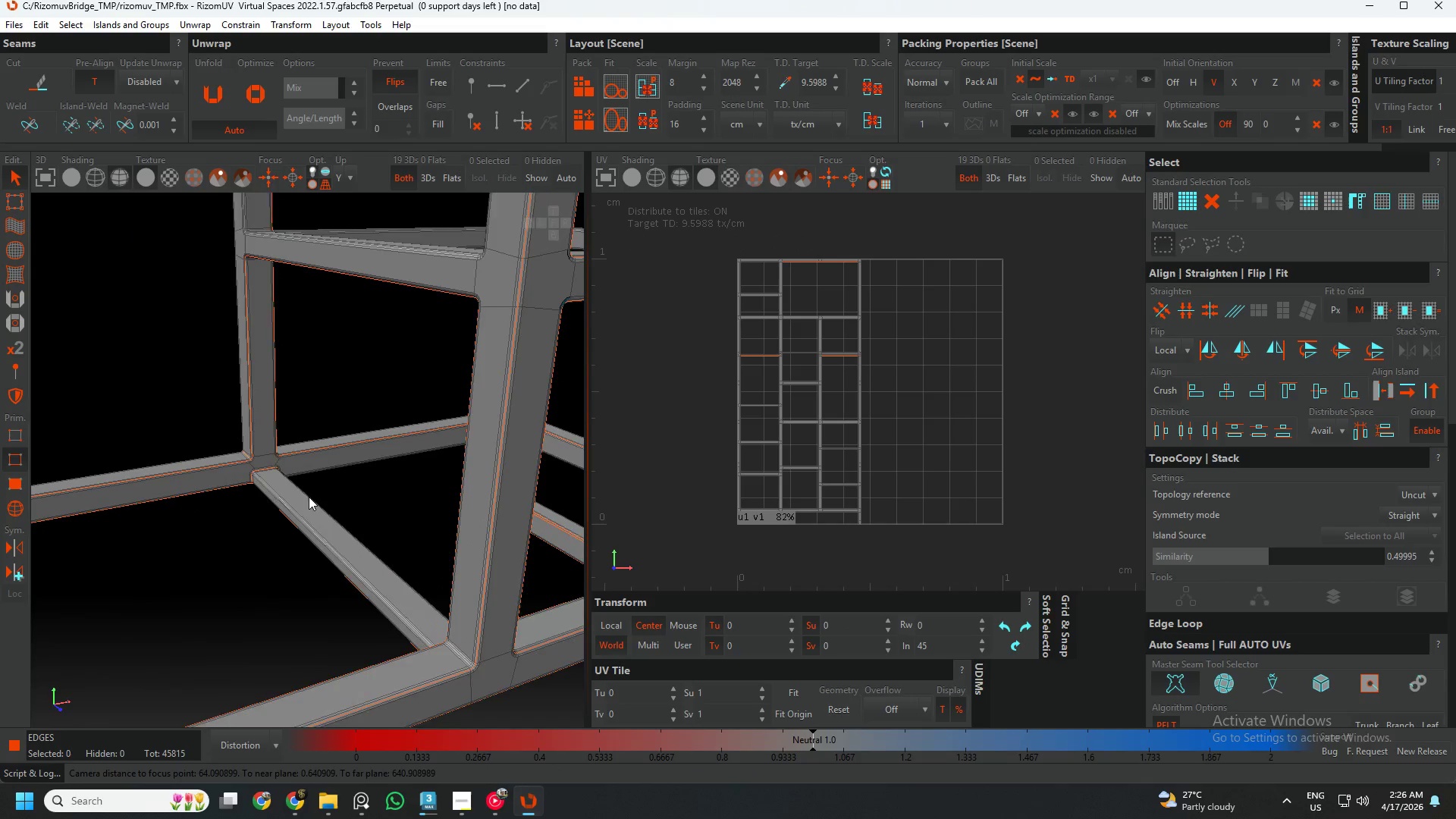 
hold_key(key=AltLeft, duration=0.73)
 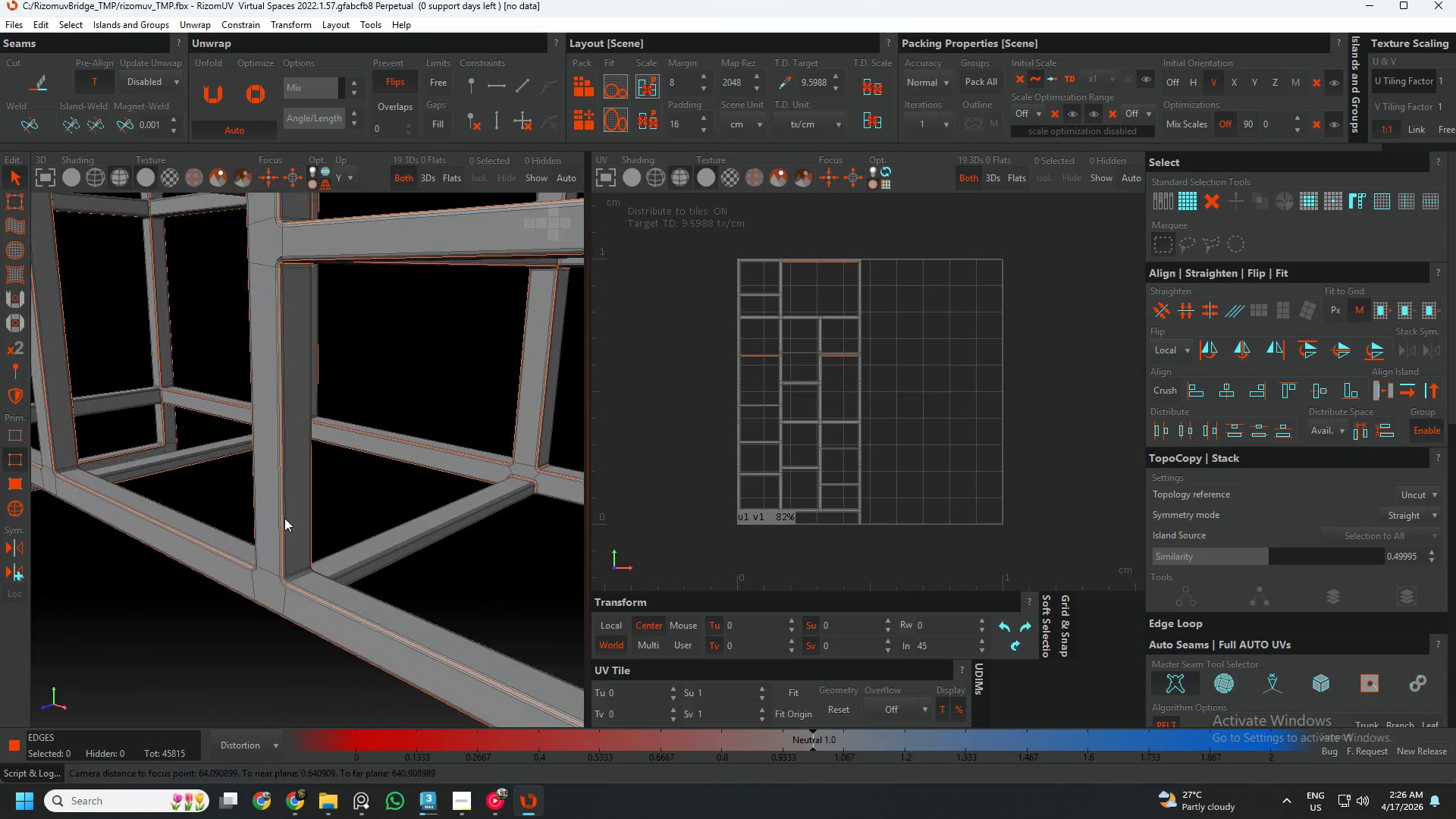 
hold_key(key=AltLeft, duration=0.92)
 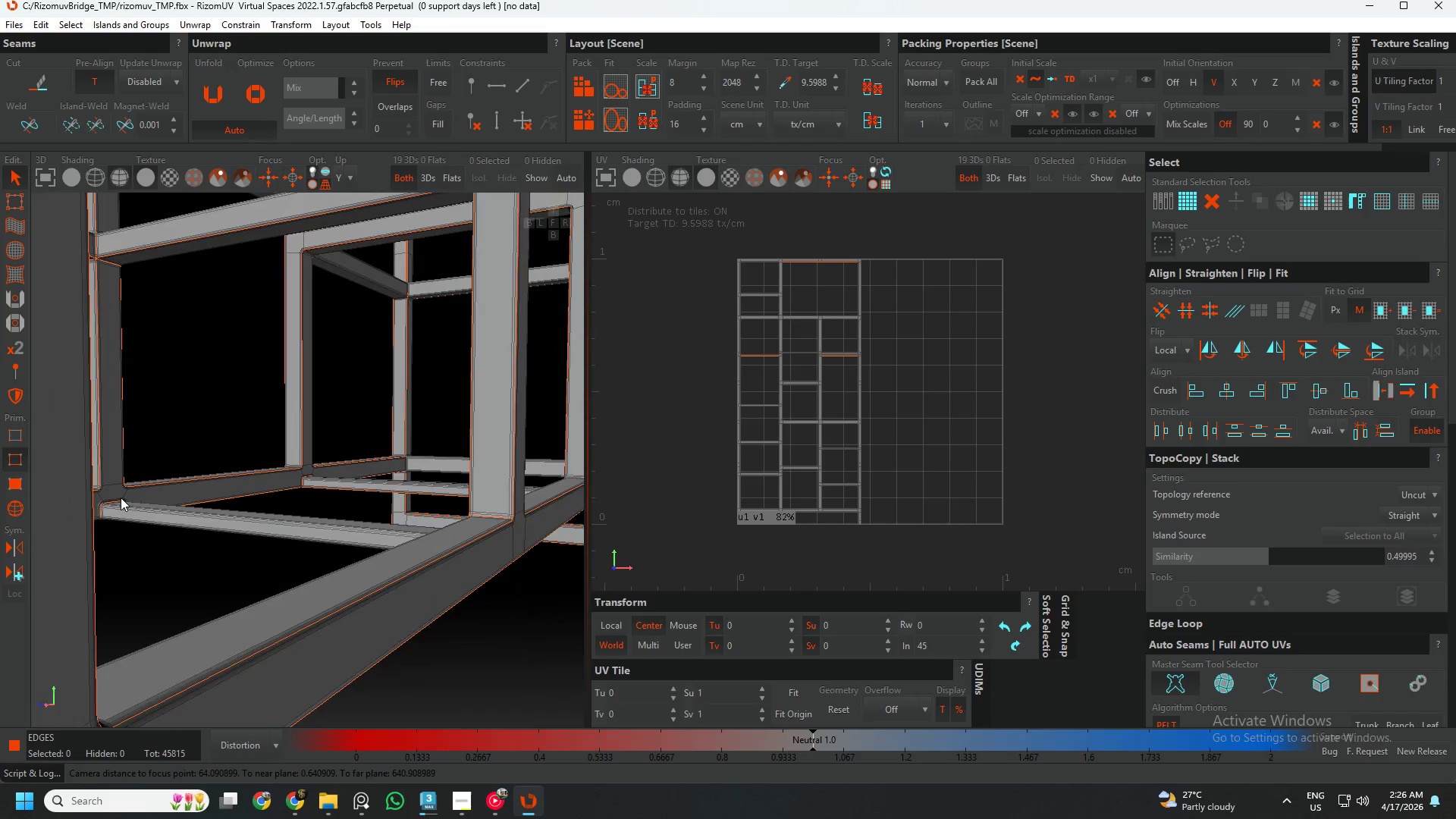 
hold_key(key=AltLeft, duration=0.42)
 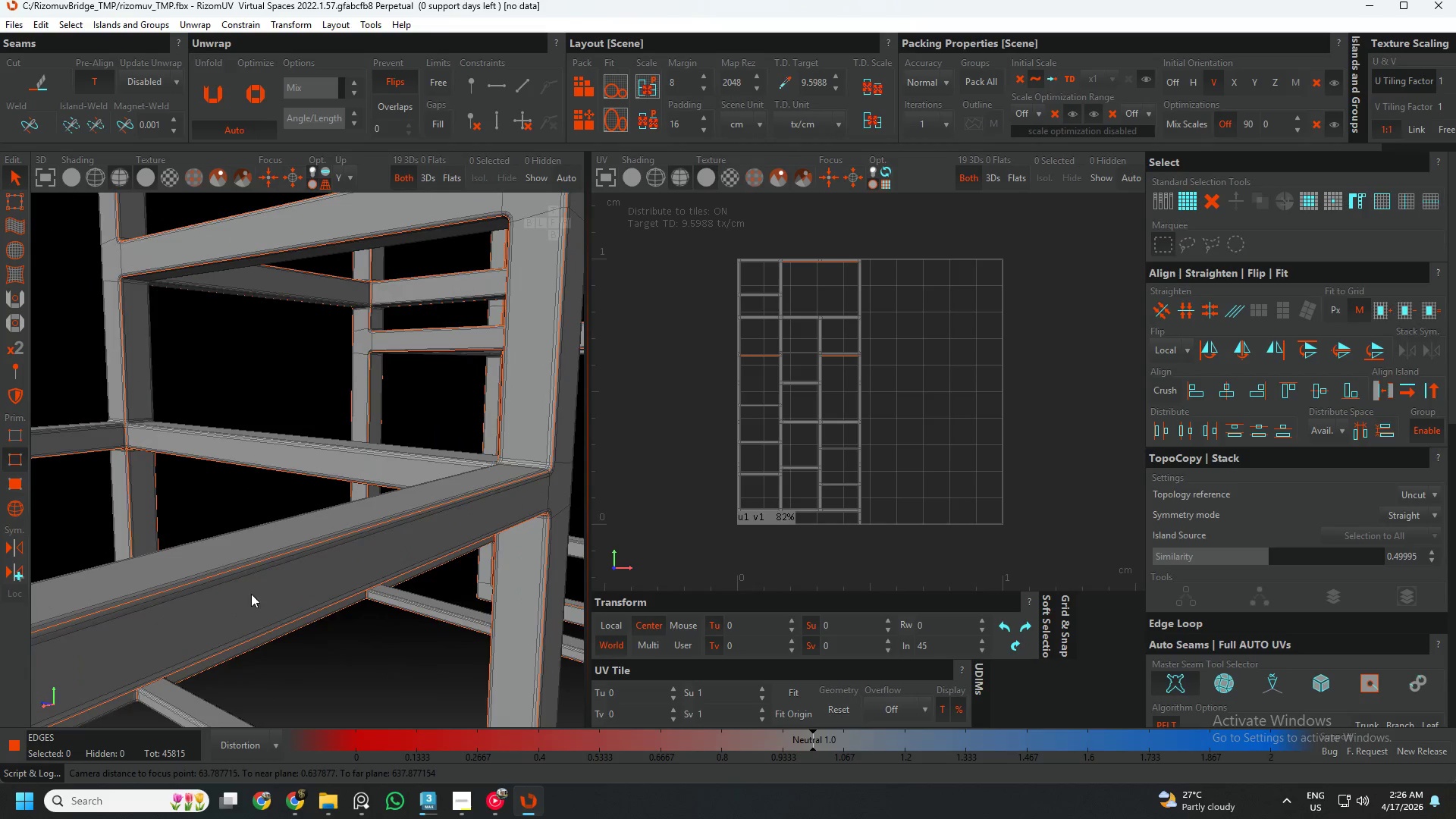 
hold_key(key=AltLeft, duration=0.59)
 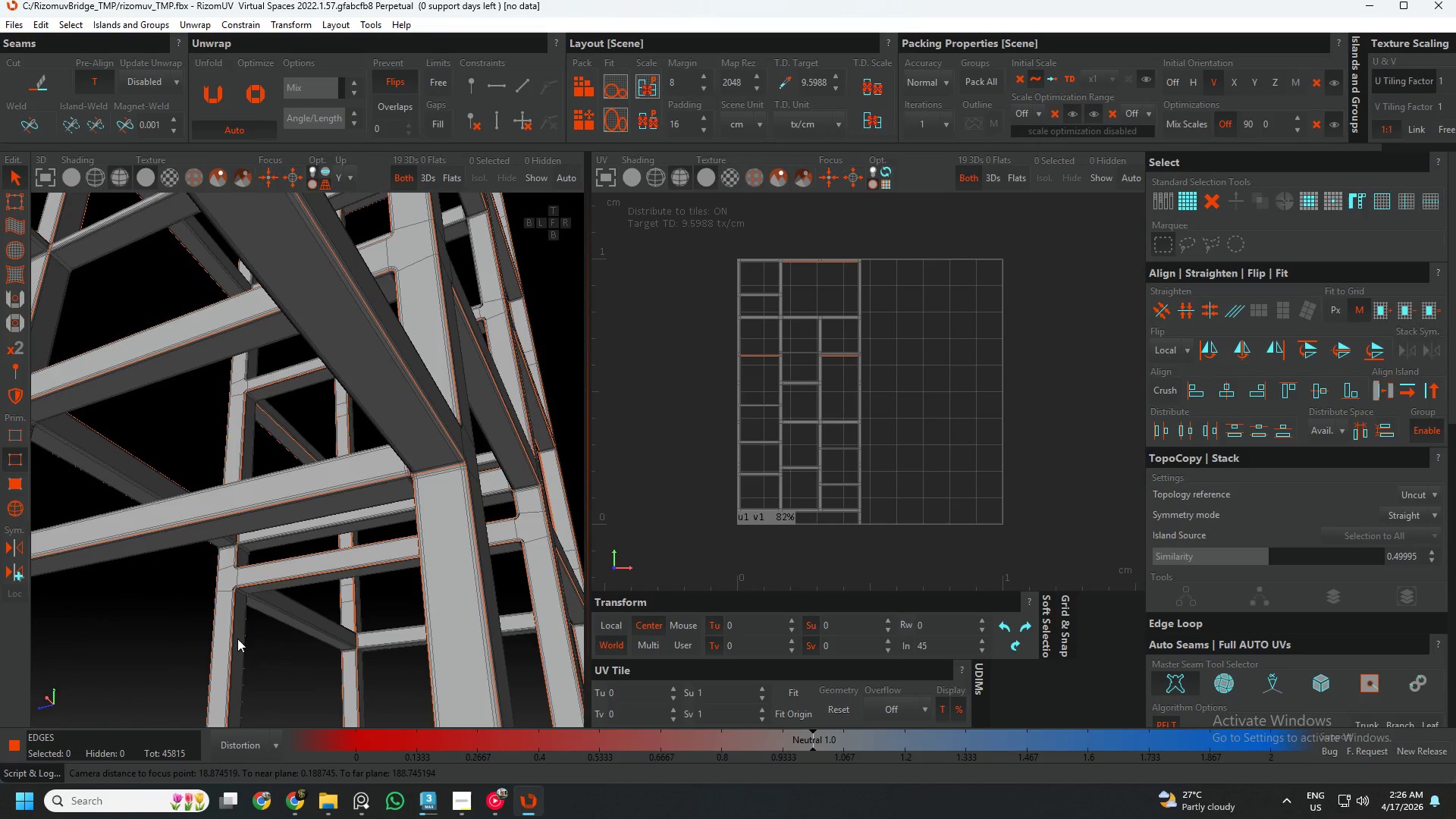 
hold_key(key=AltLeft, duration=0.52)
 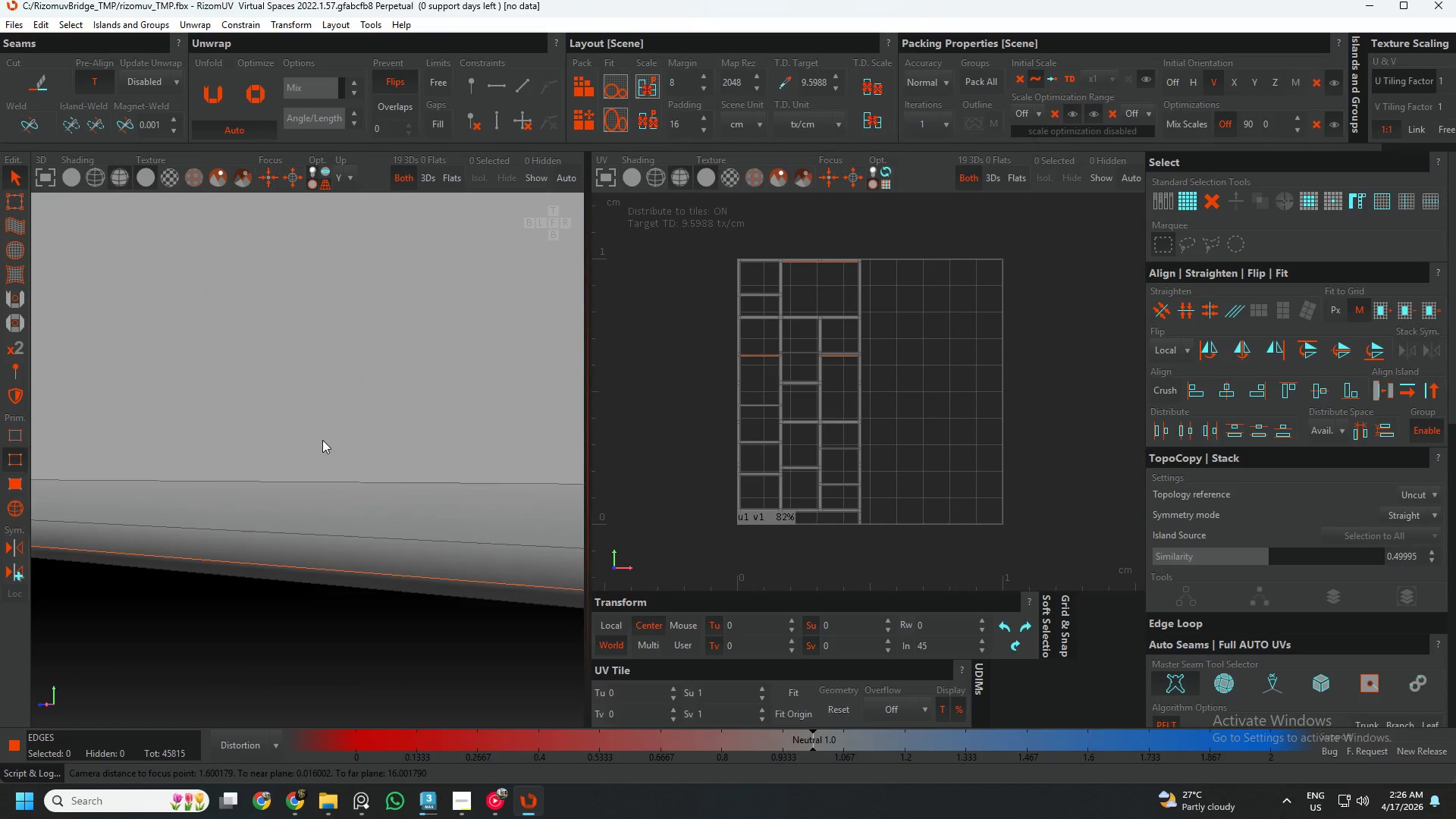 
scroll: coordinate [325, 484], scroll_direction: down, amount: 13.0
 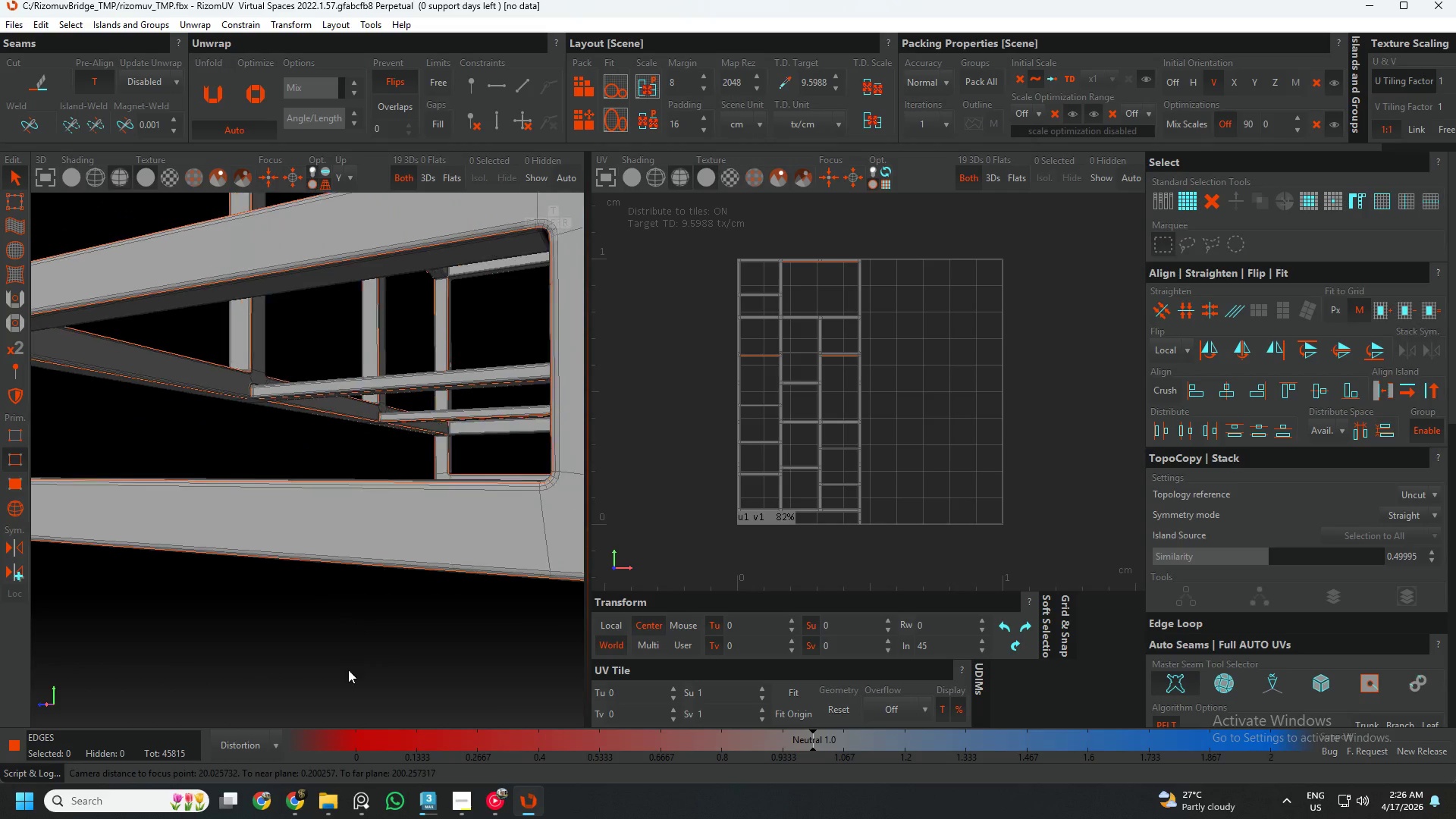 
hold_key(key=AltLeft, duration=0.39)
 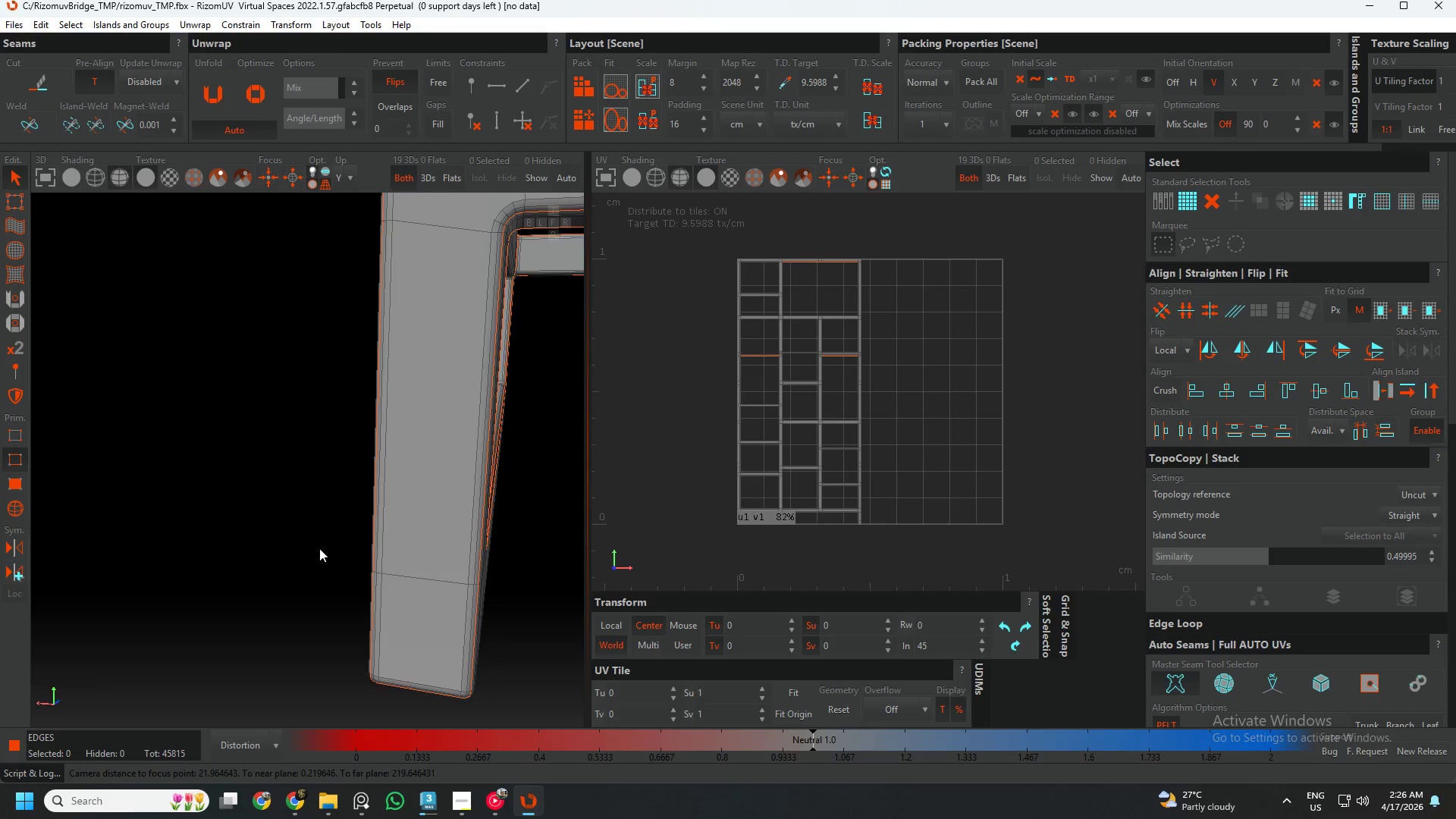 
scroll: coordinate [312, 556], scroll_direction: down, amount: 7.0
 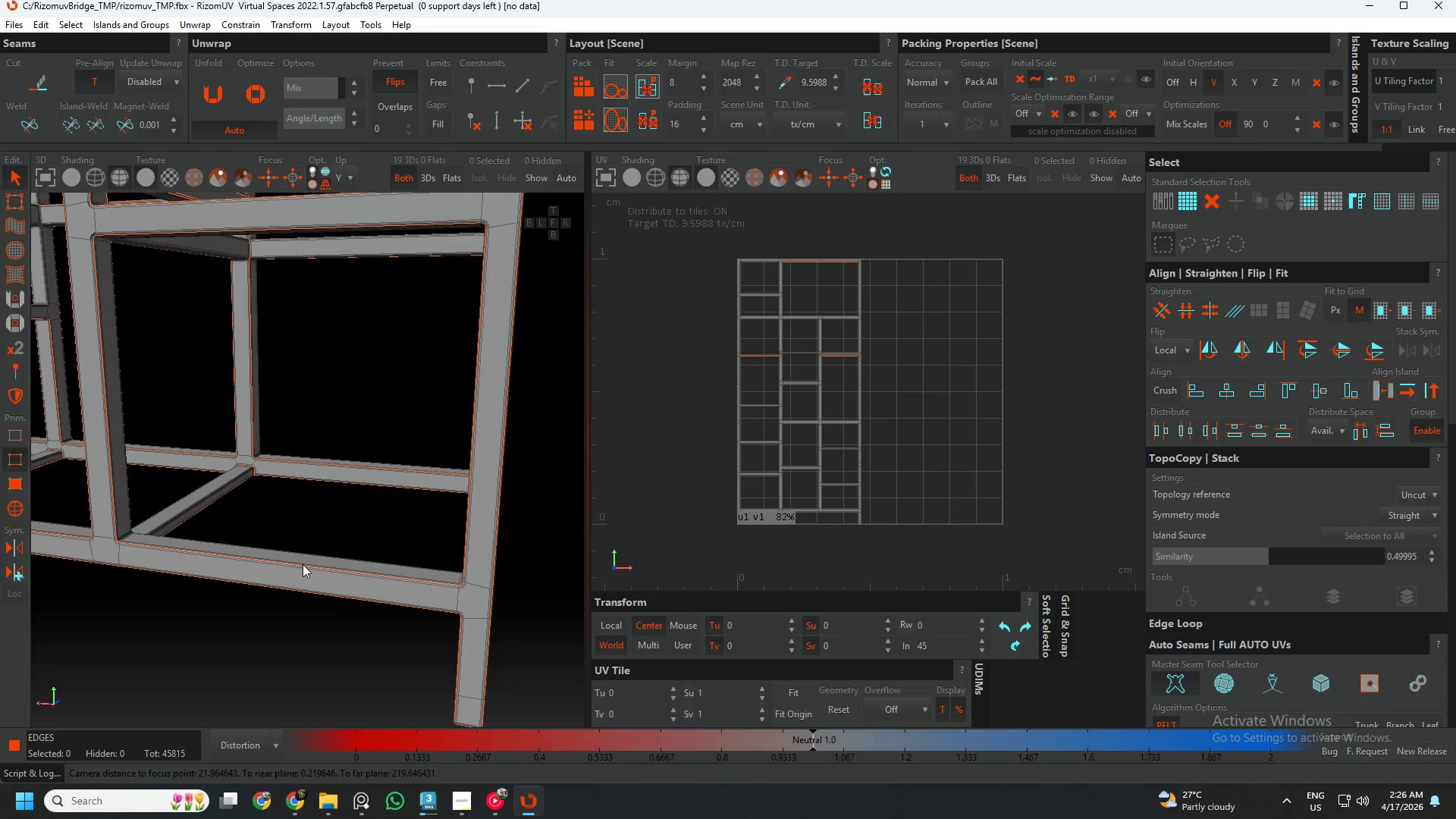 
scroll: coordinate [319, 564], scroll_direction: up, amount: 1.0
 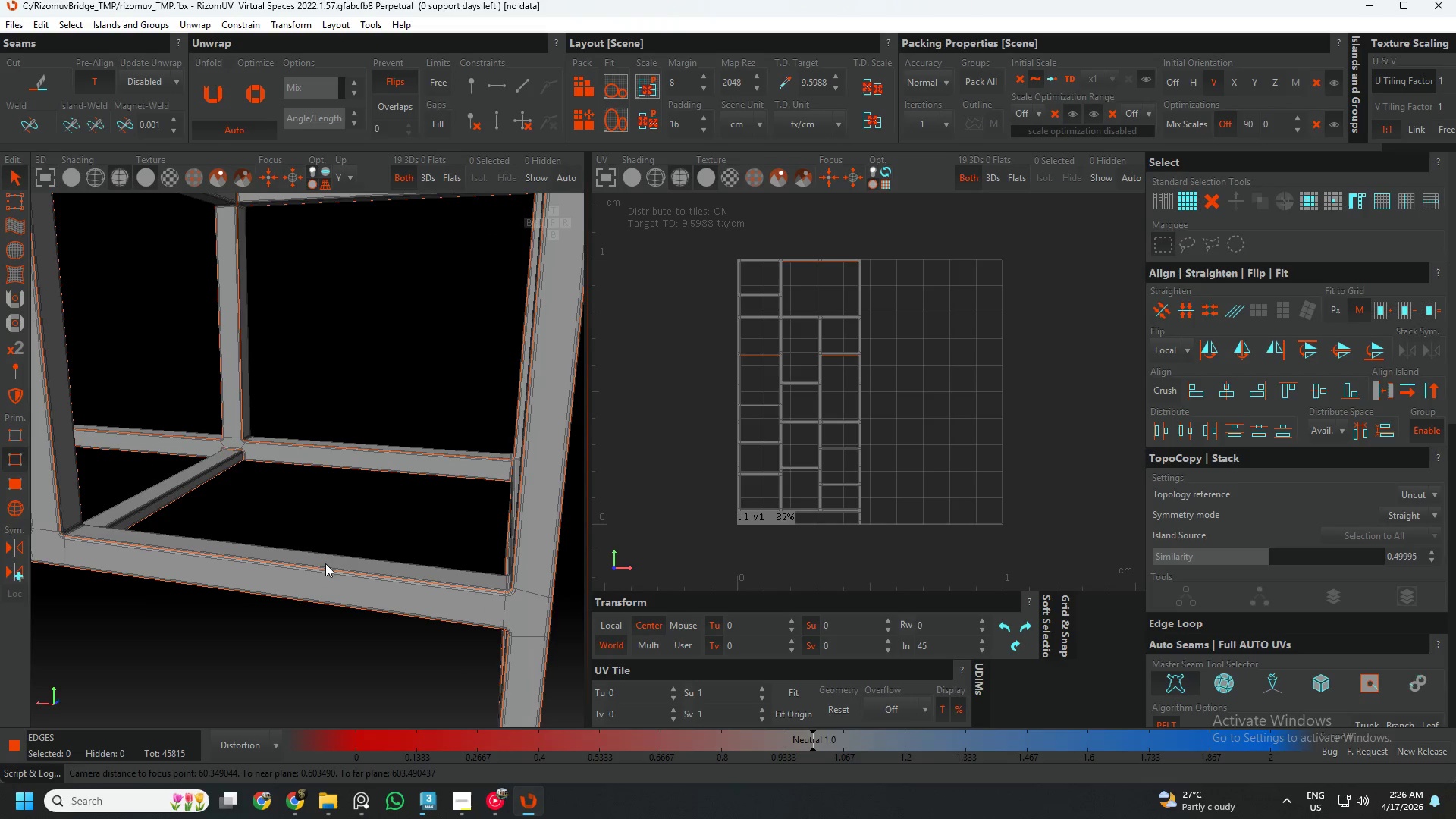 
hold_key(key=AltLeft, duration=0.59)
 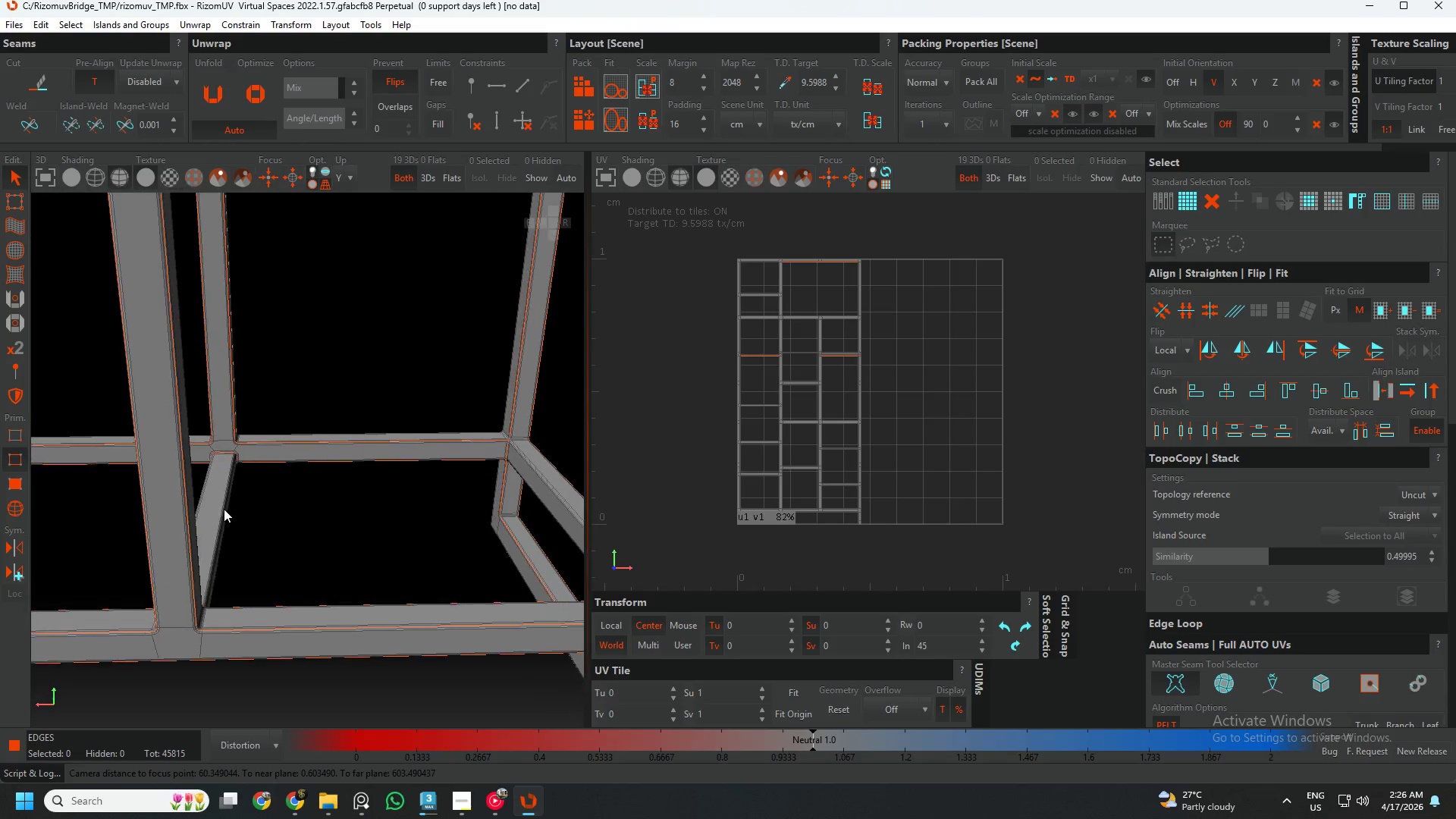 
scroll: coordinate [450, 436], scroll_direction: up, amount: 12.0
 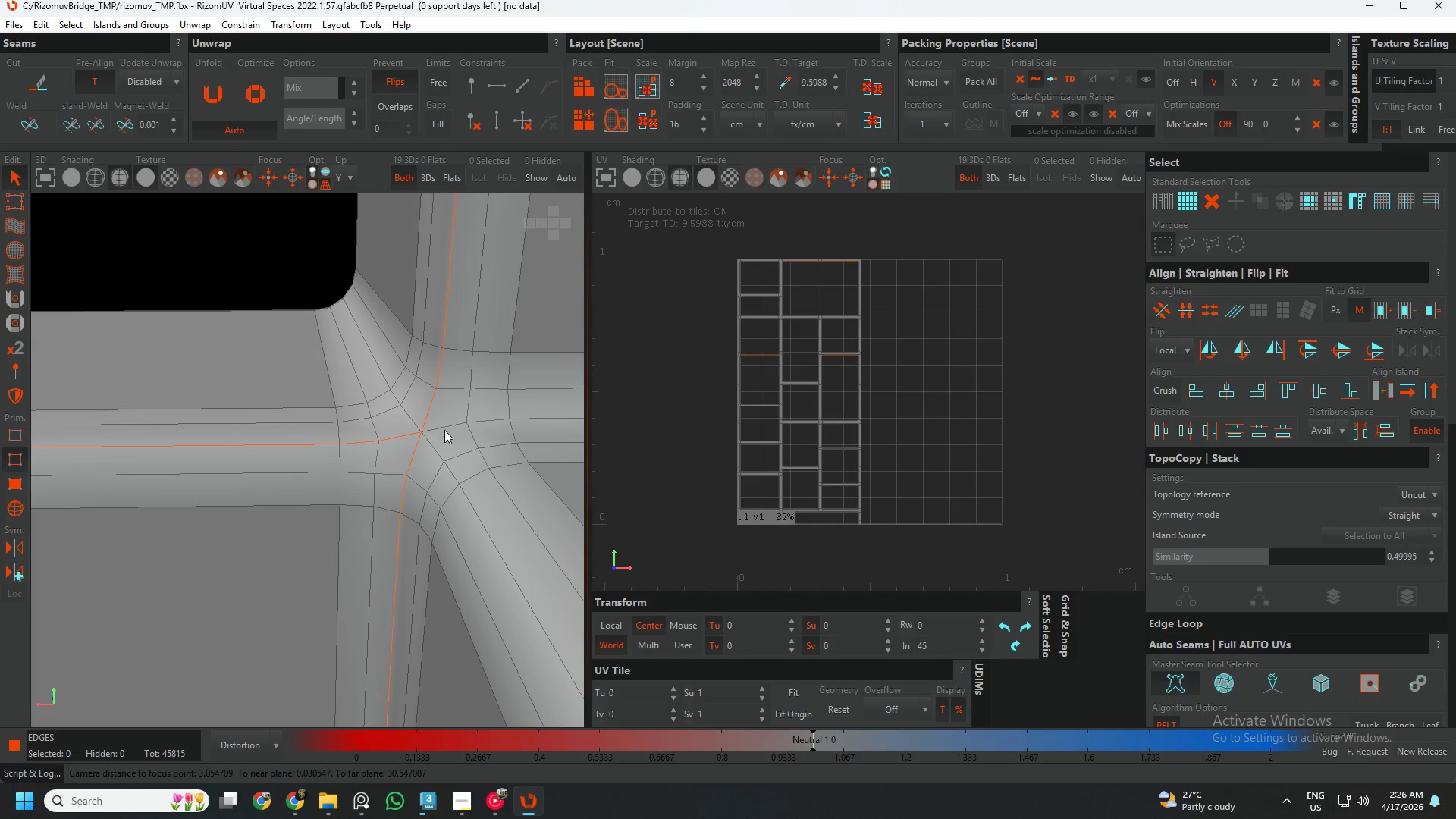 
double_click([444, 430])
 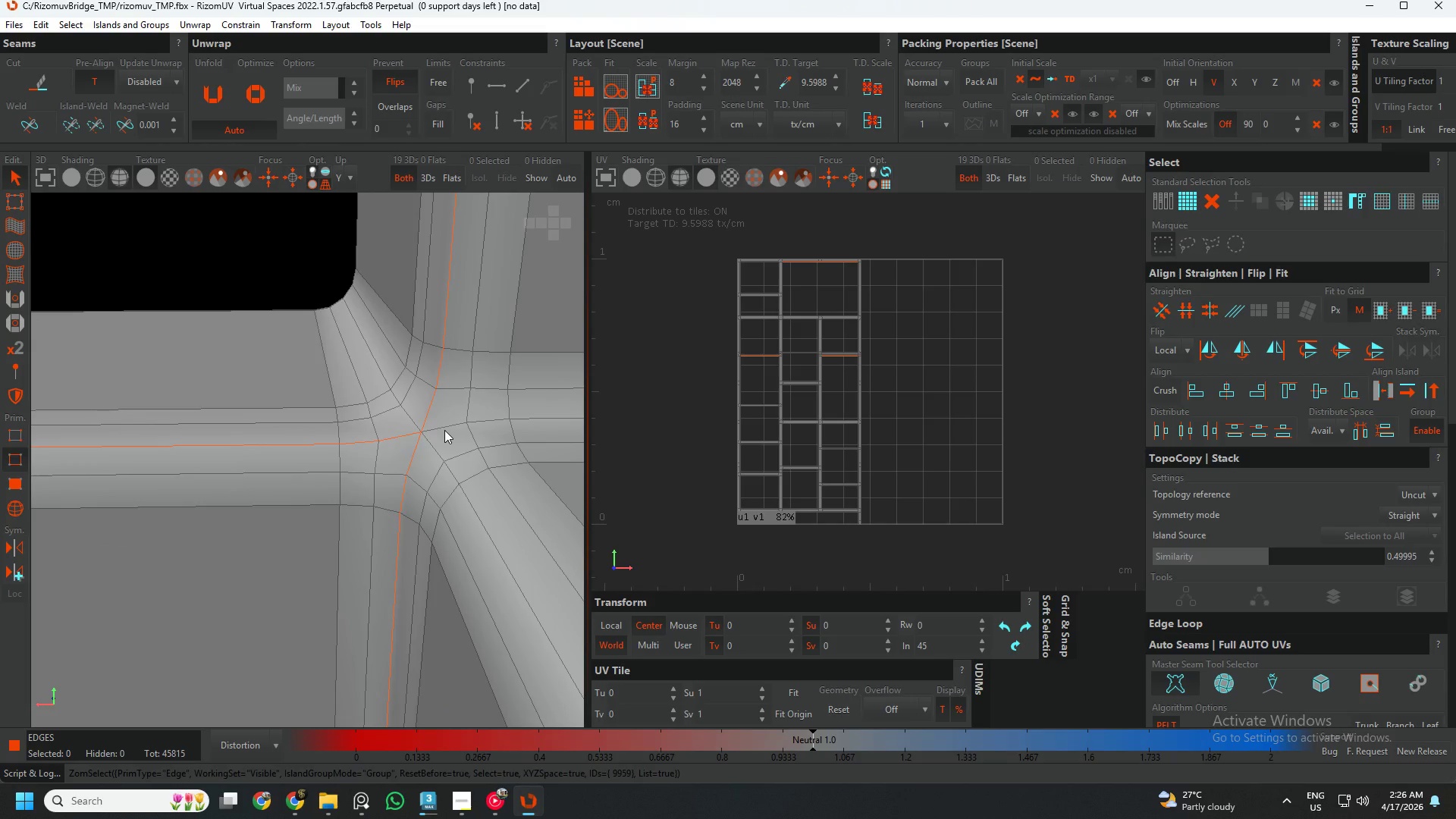 
hold_key(key=ControlLeft, duration=1.5)
double_click([436, 448])
 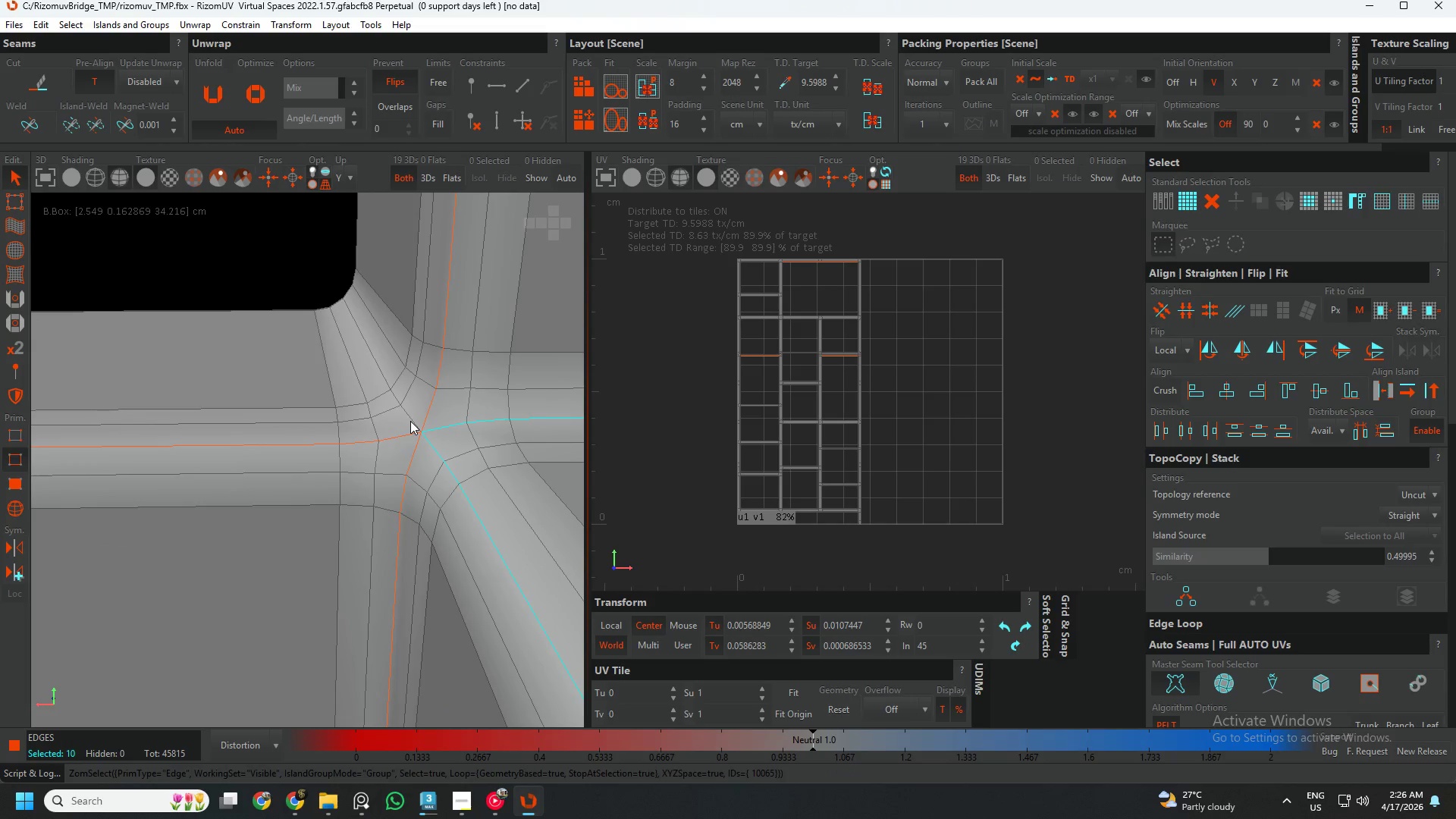 
double_click([410, 421])
 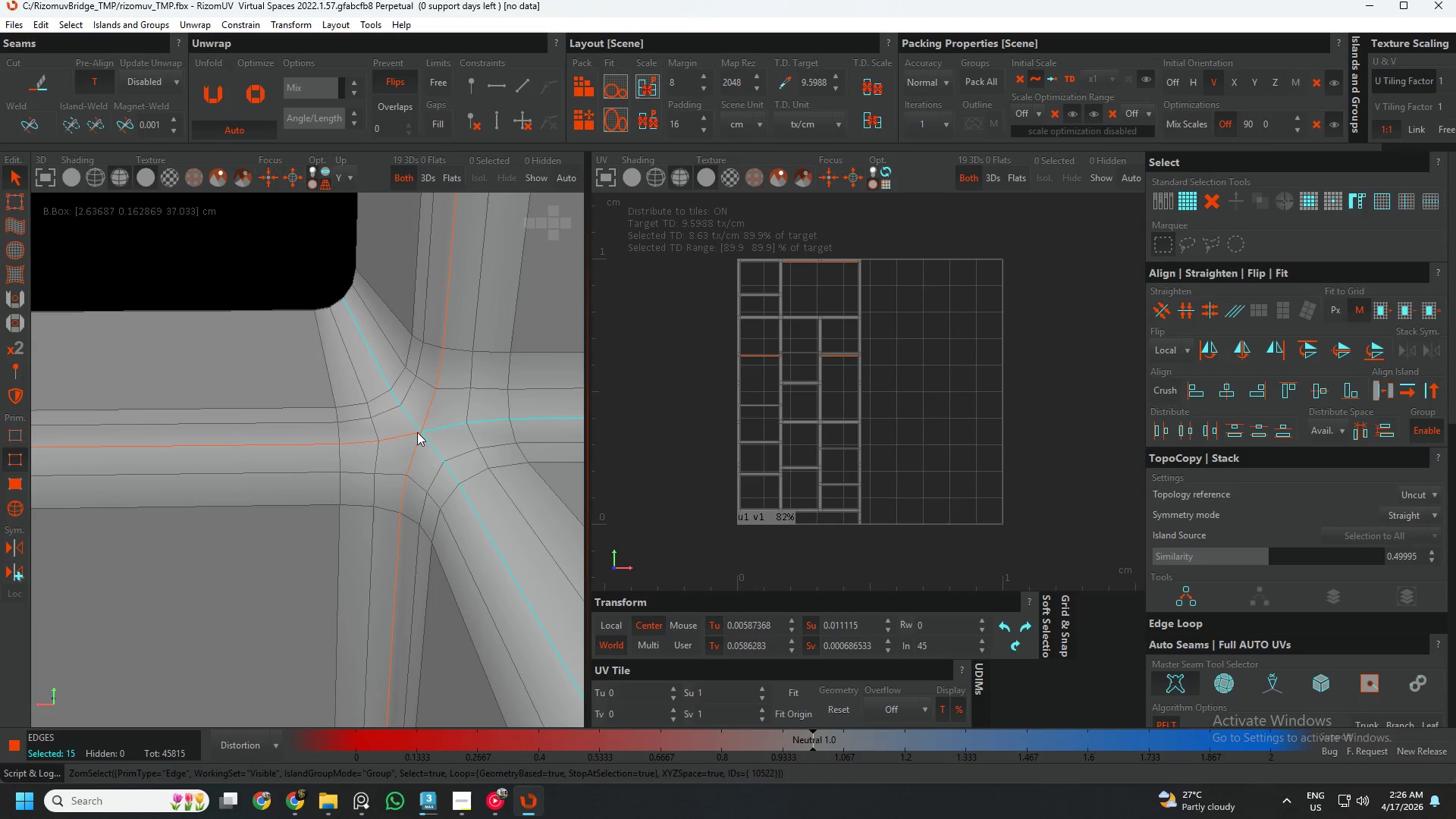 
key(C)
 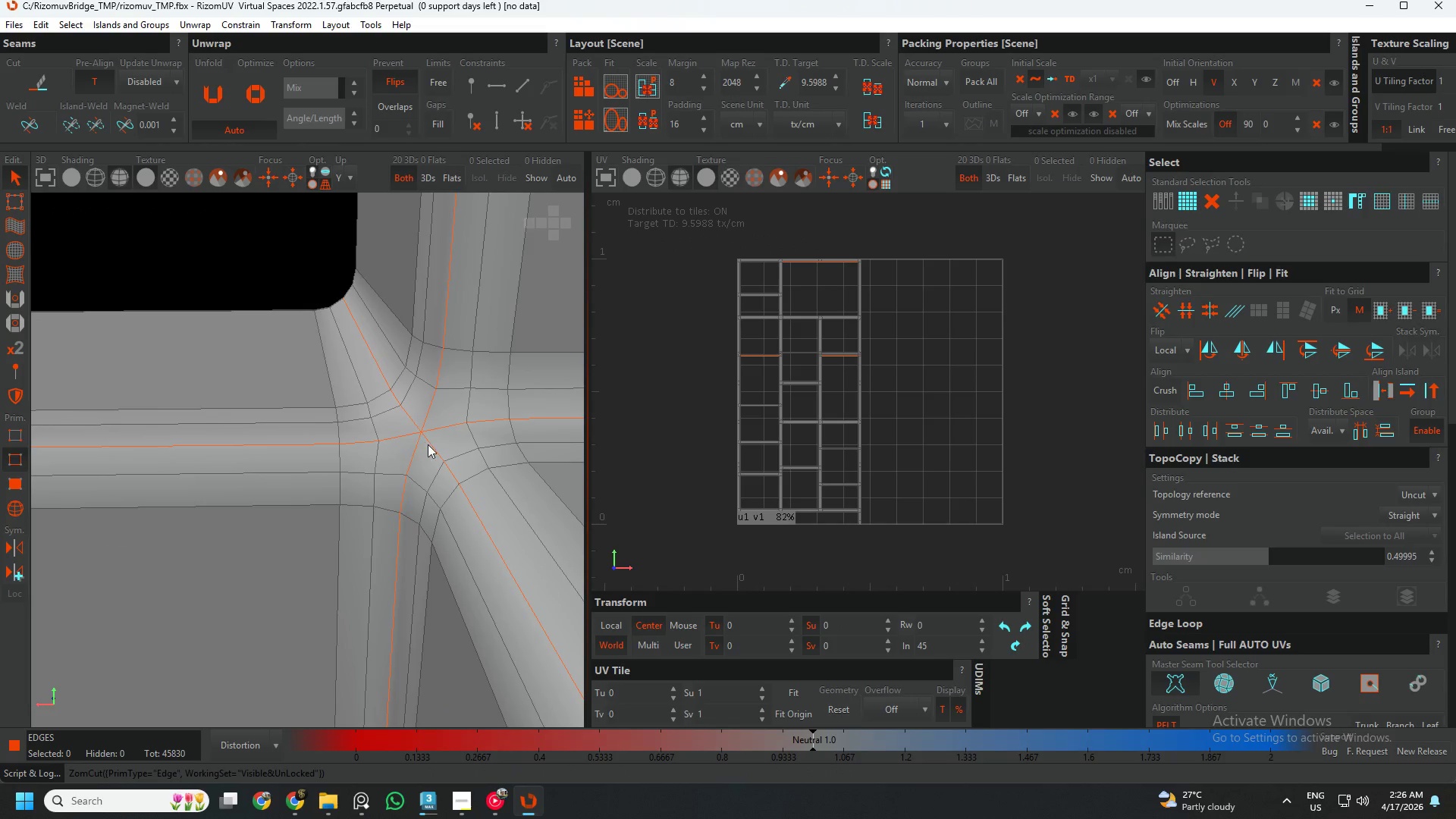 
hold_key(key=AltLeft, duration=2.41)
 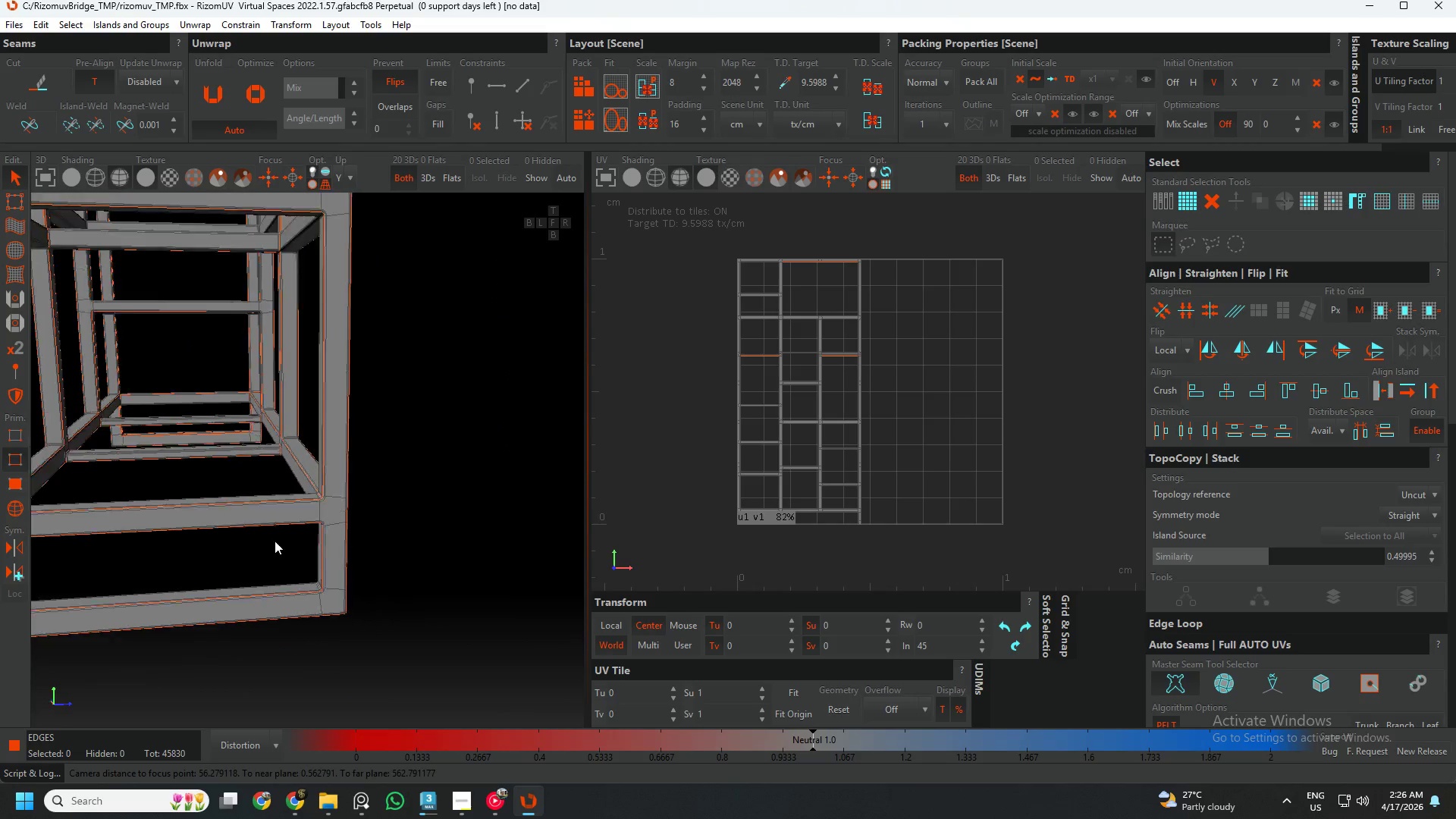 
scroll: coordinate [278, 541], scroll_direction: down, amount: 19.0
 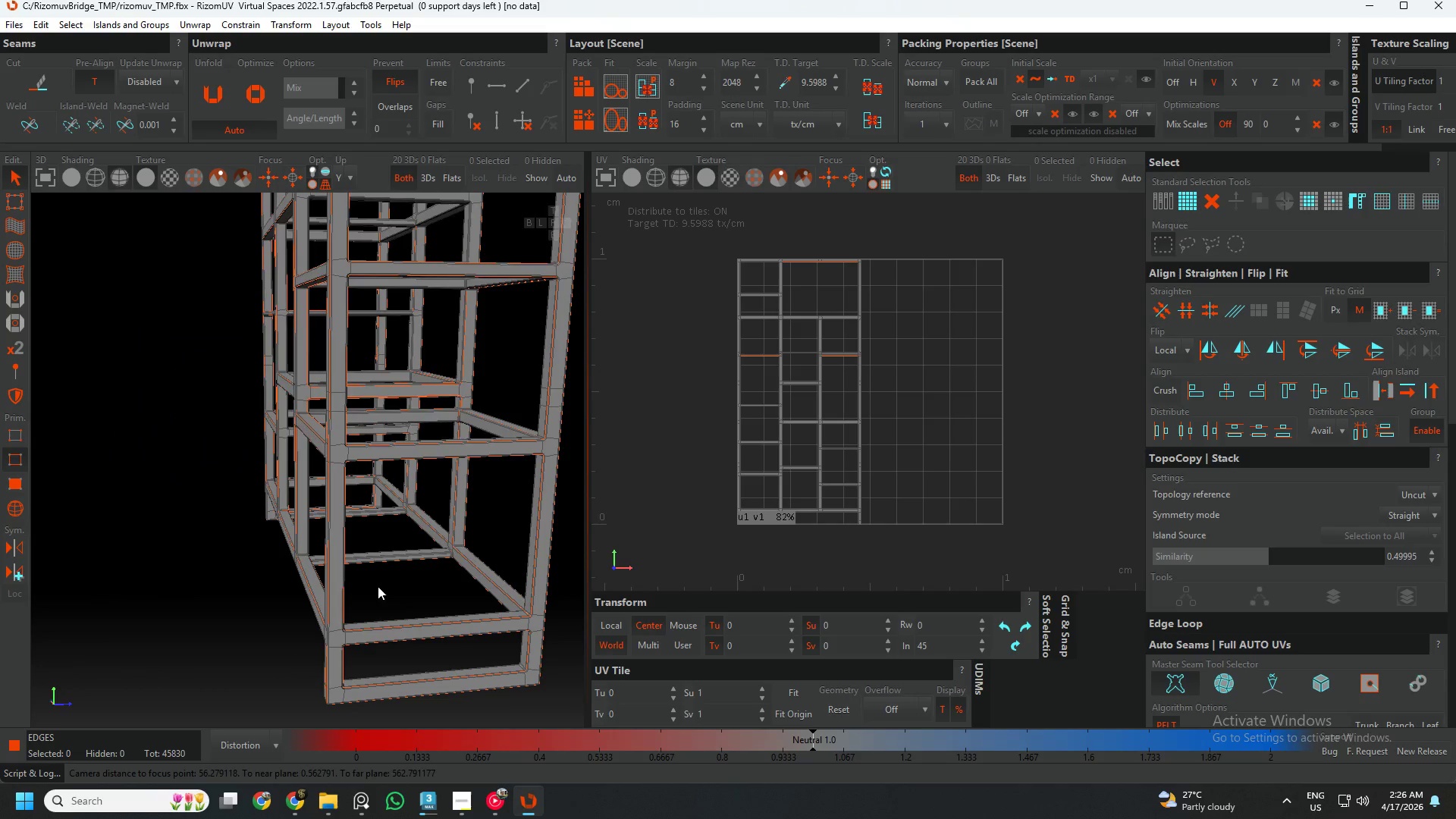 
hold_key(key=AltLeft, duration=1.19)
 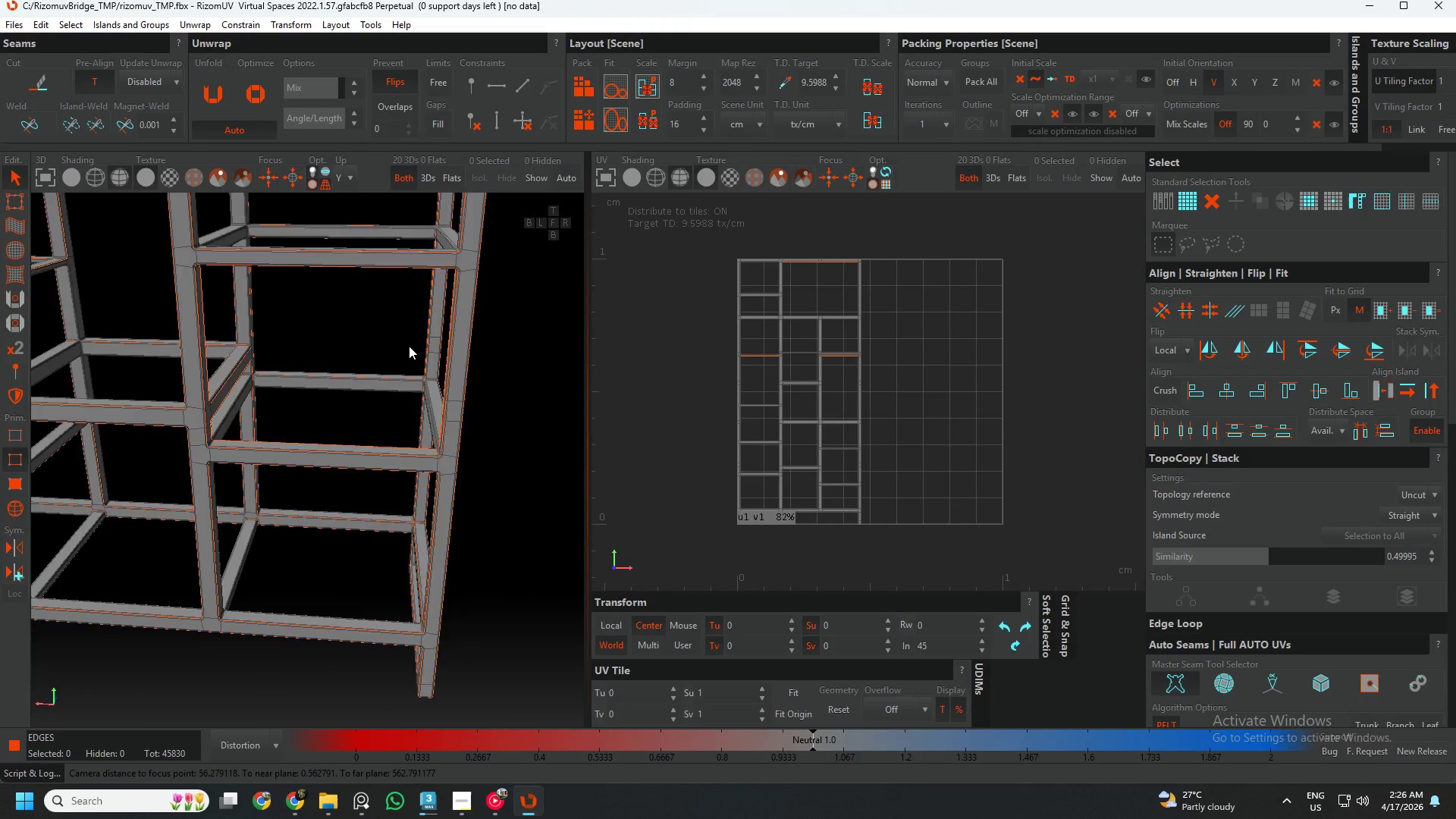 
scroll: coordinate [378, 586], scroll_direction: down, amount: 1.0
 